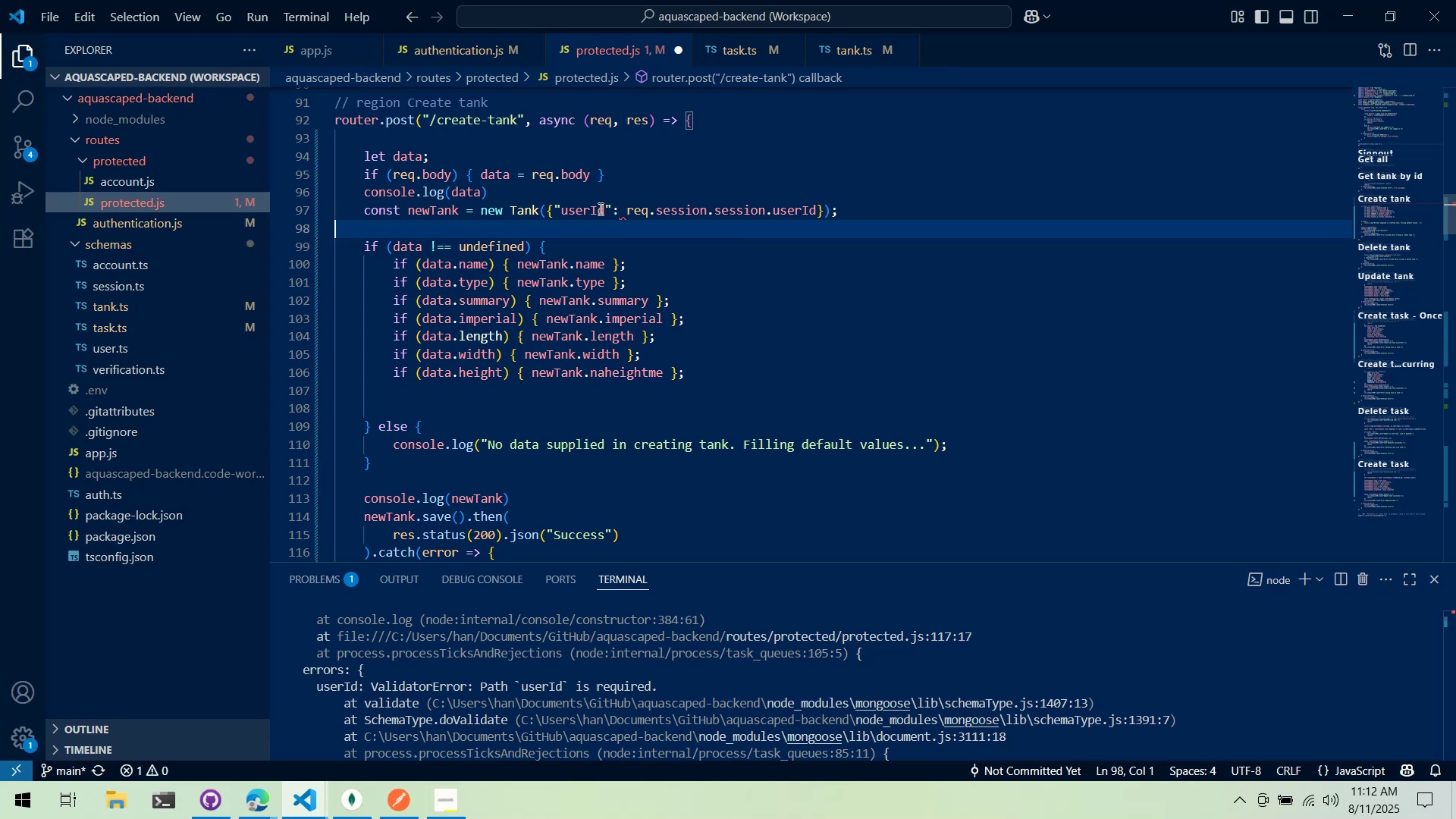 
key(Control+ControlLeft)
 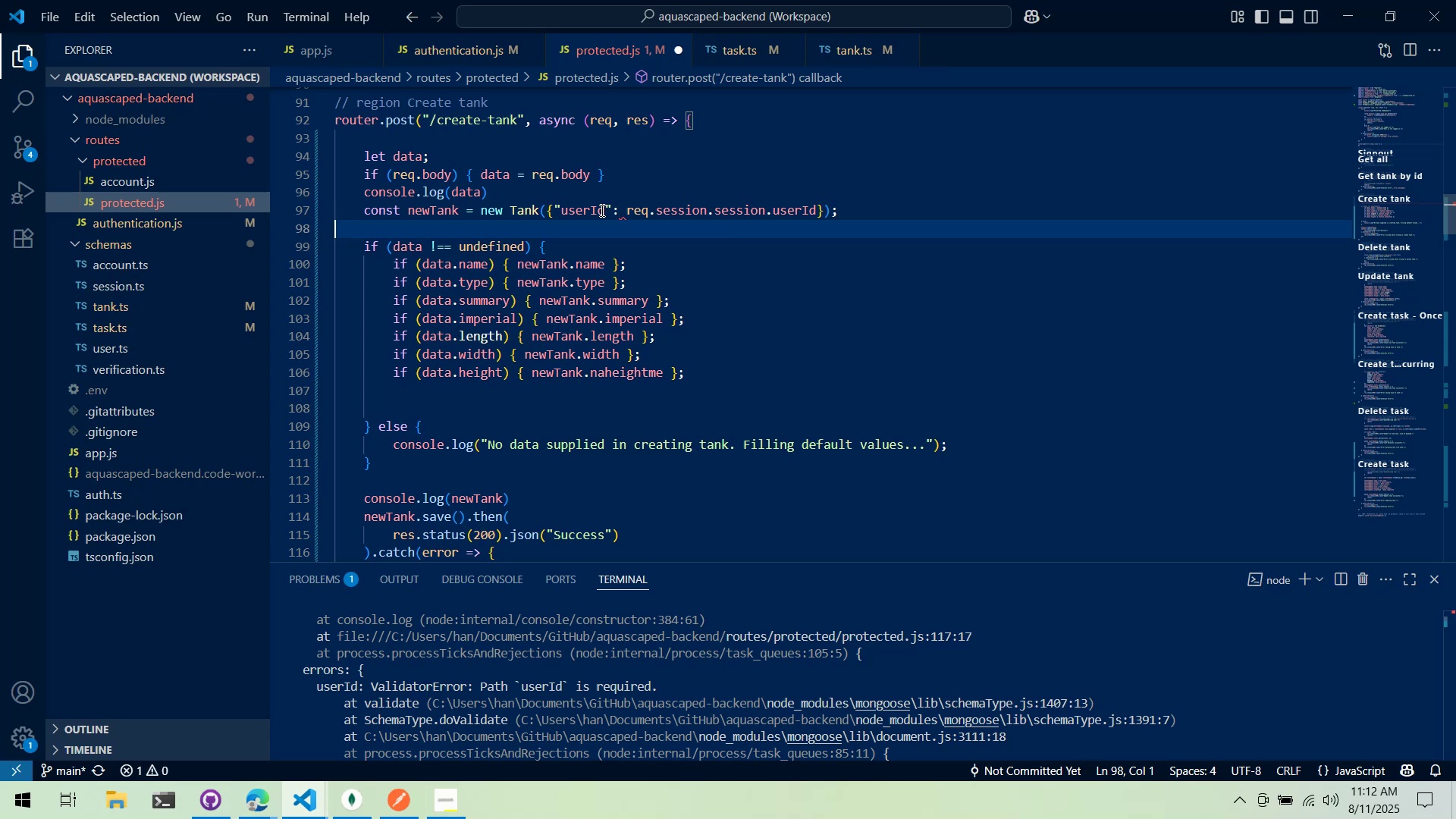 
key(Control+Z)
 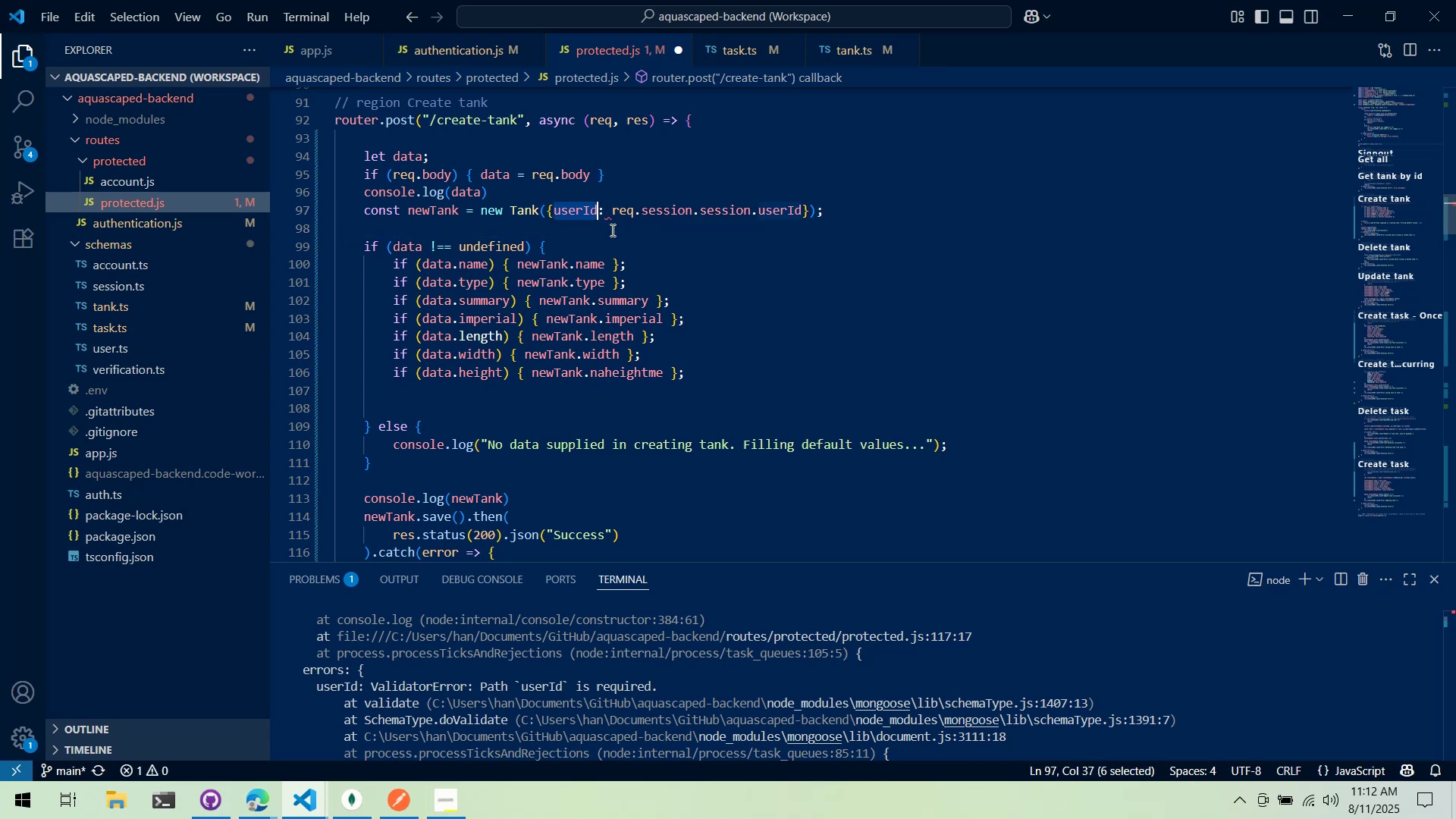 
left_click([608, 229])
 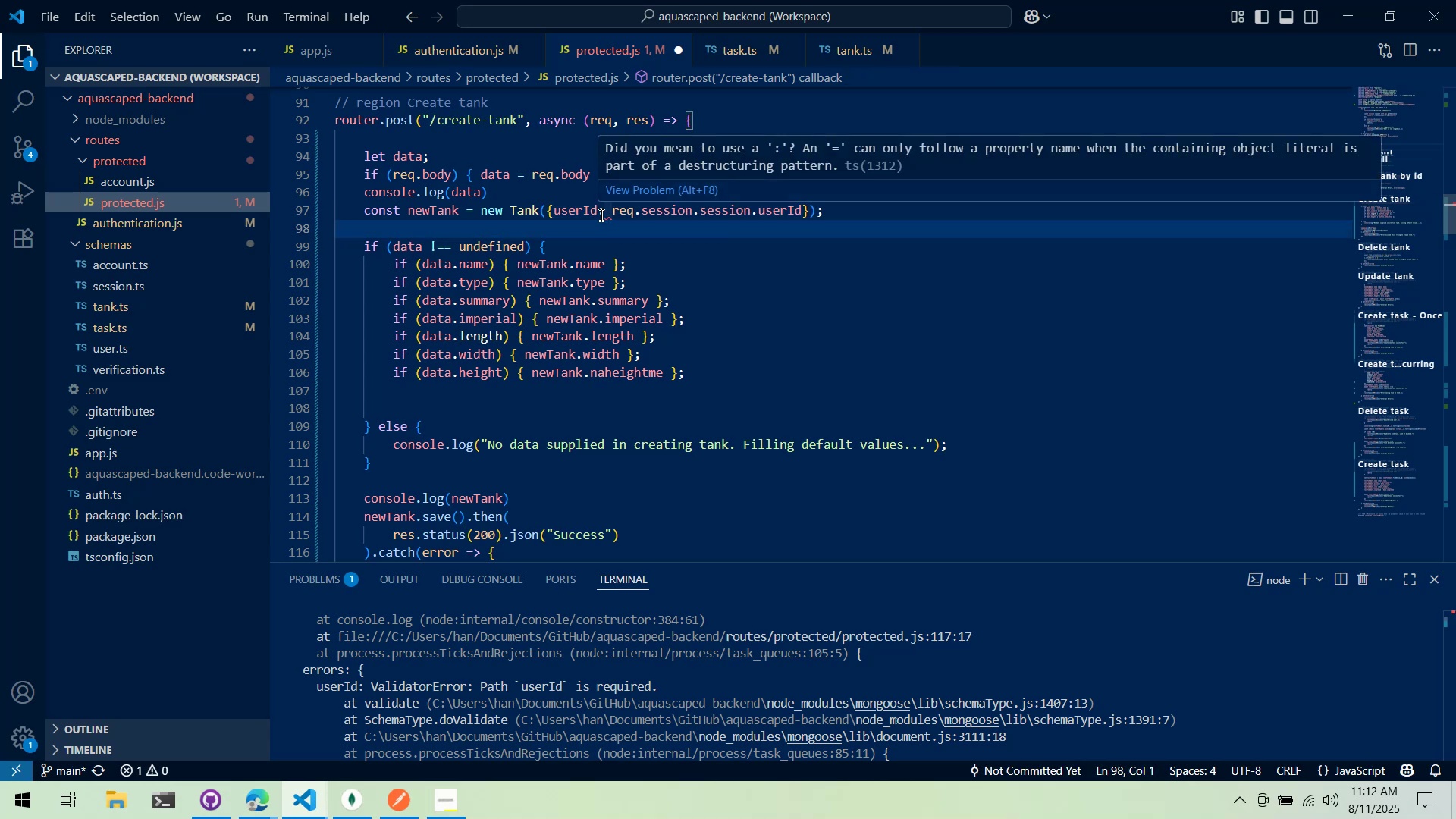 
key(Control+S)
 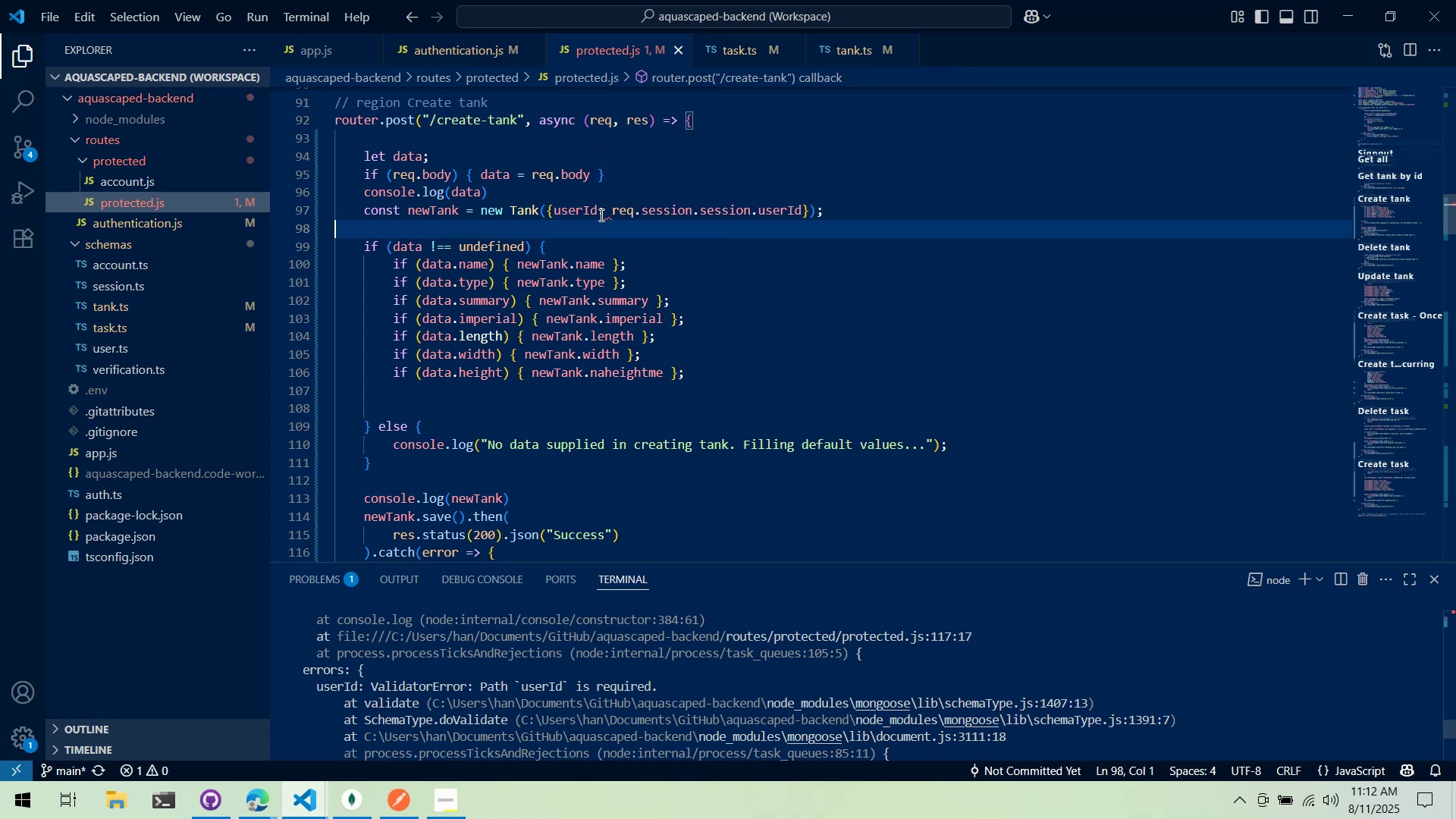 
left_click([626, 276])
 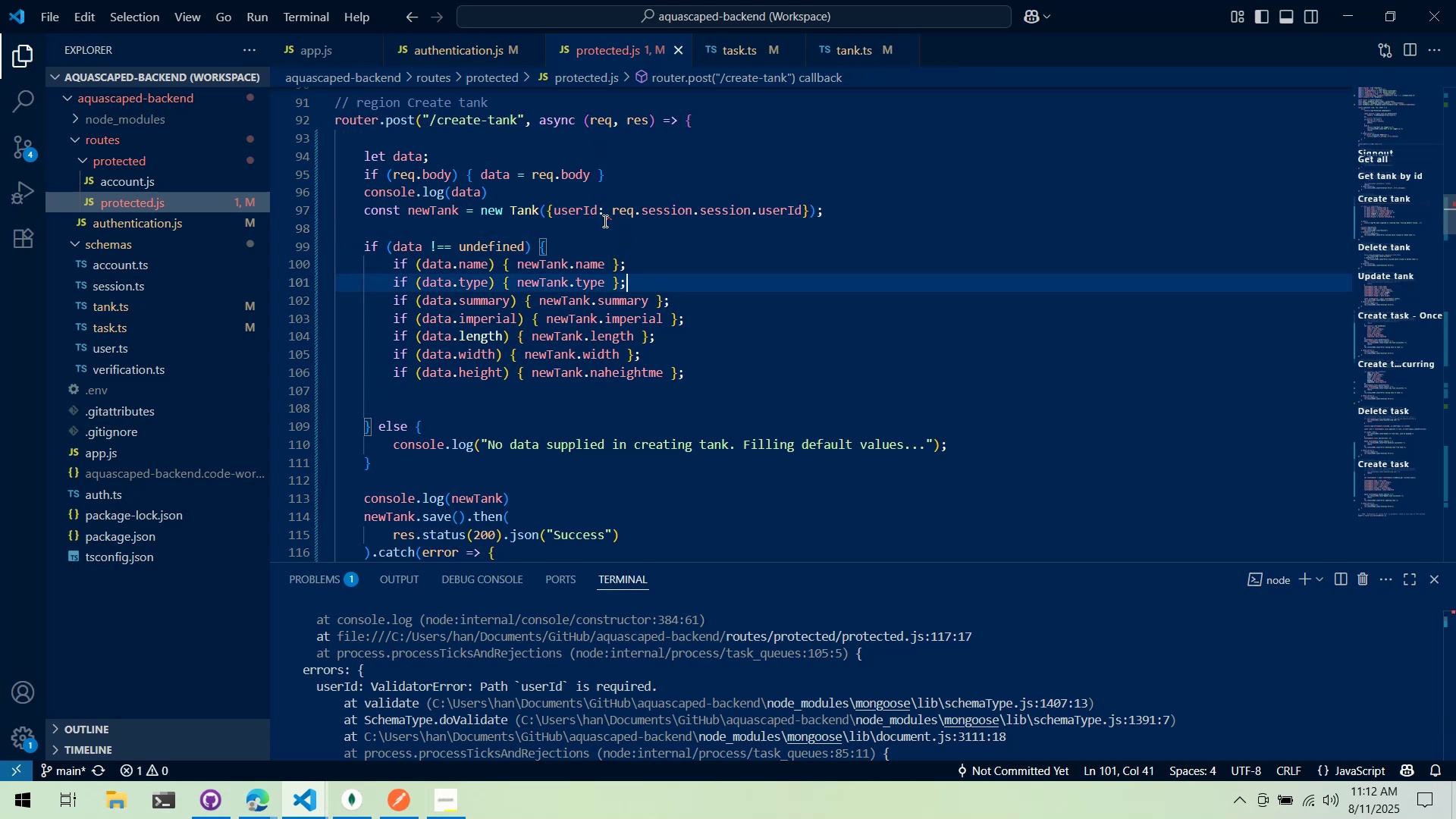 
scroll: coordinate [725, 302], scroll_direction: down, amount: 23.0
 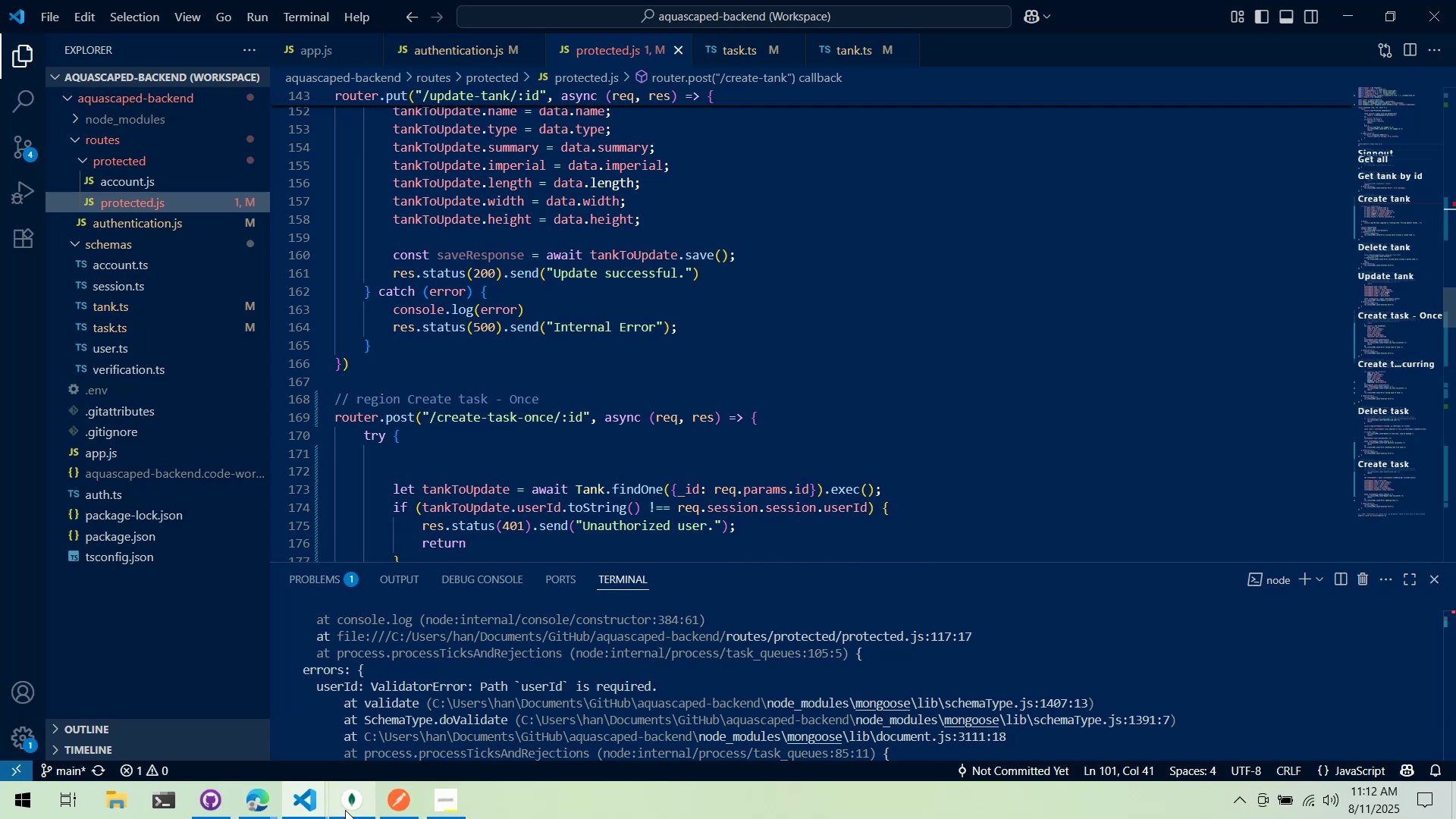 
left_click([200, 797])
 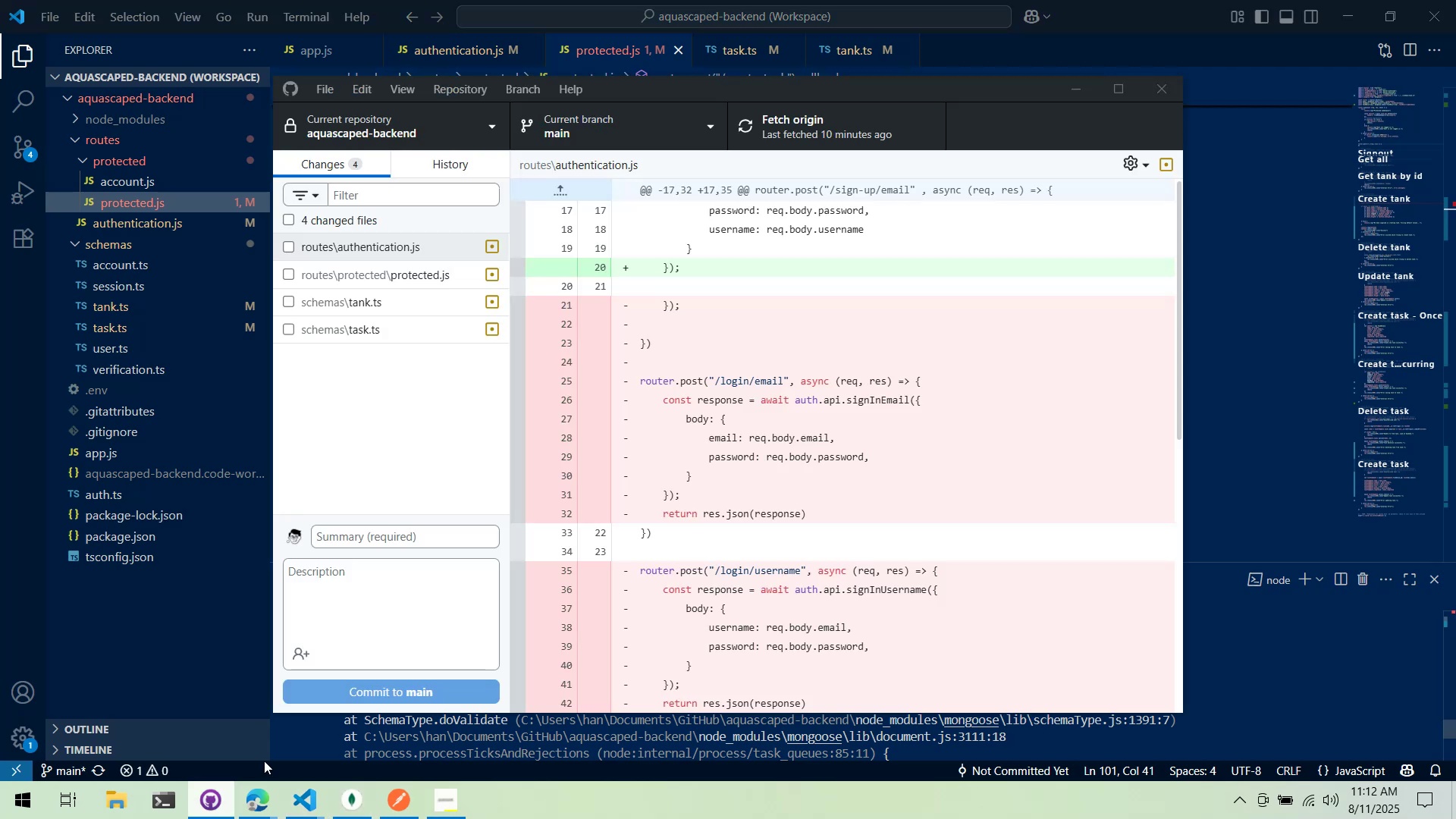 
left_click([401, 272])
 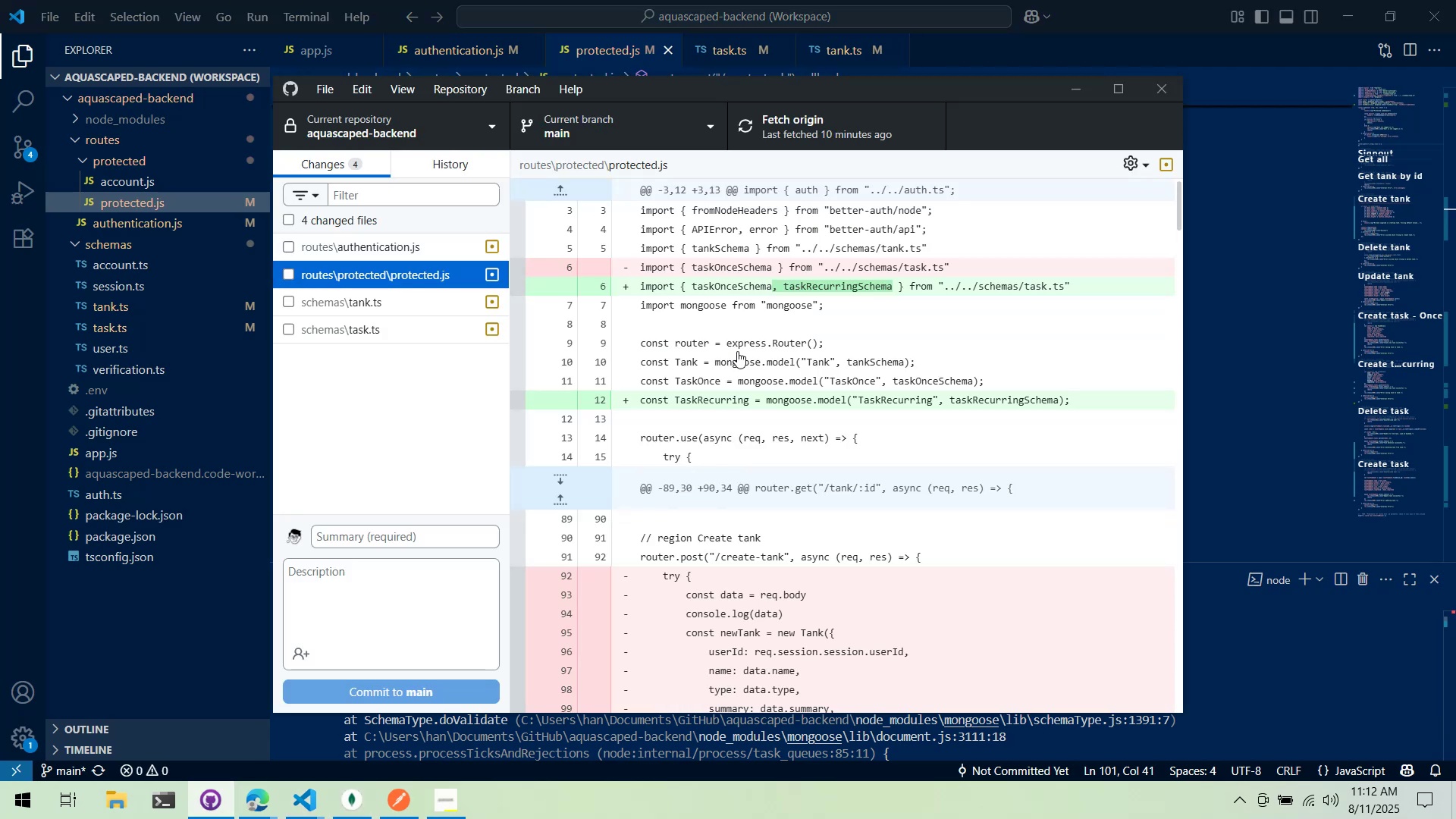 
scroll: coordinate [764, 348], scroll_direction: down, amount: 4.0
 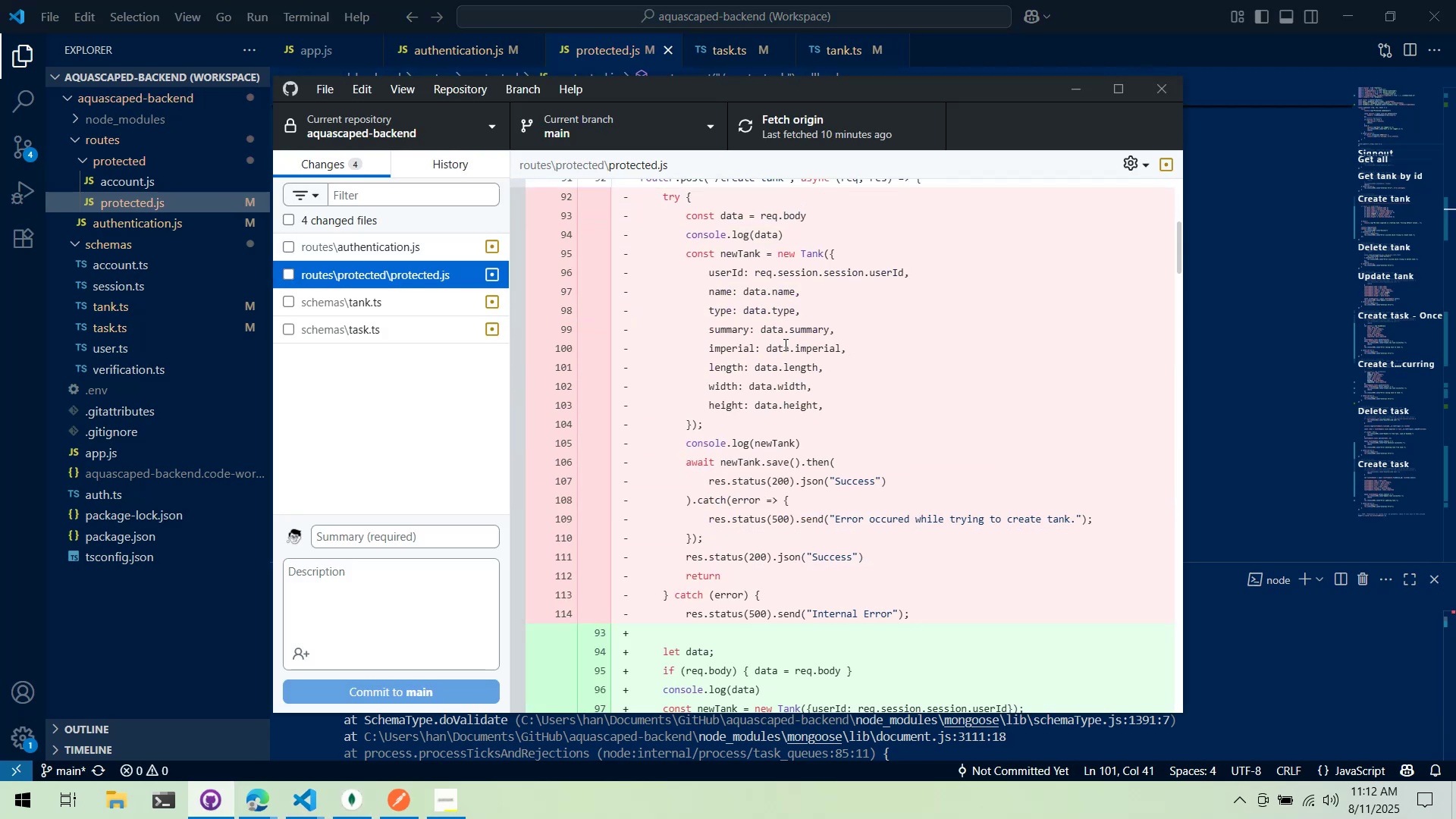 
scroll: coordinate [774, 336], scroll_direction: up, amount: 1.0
 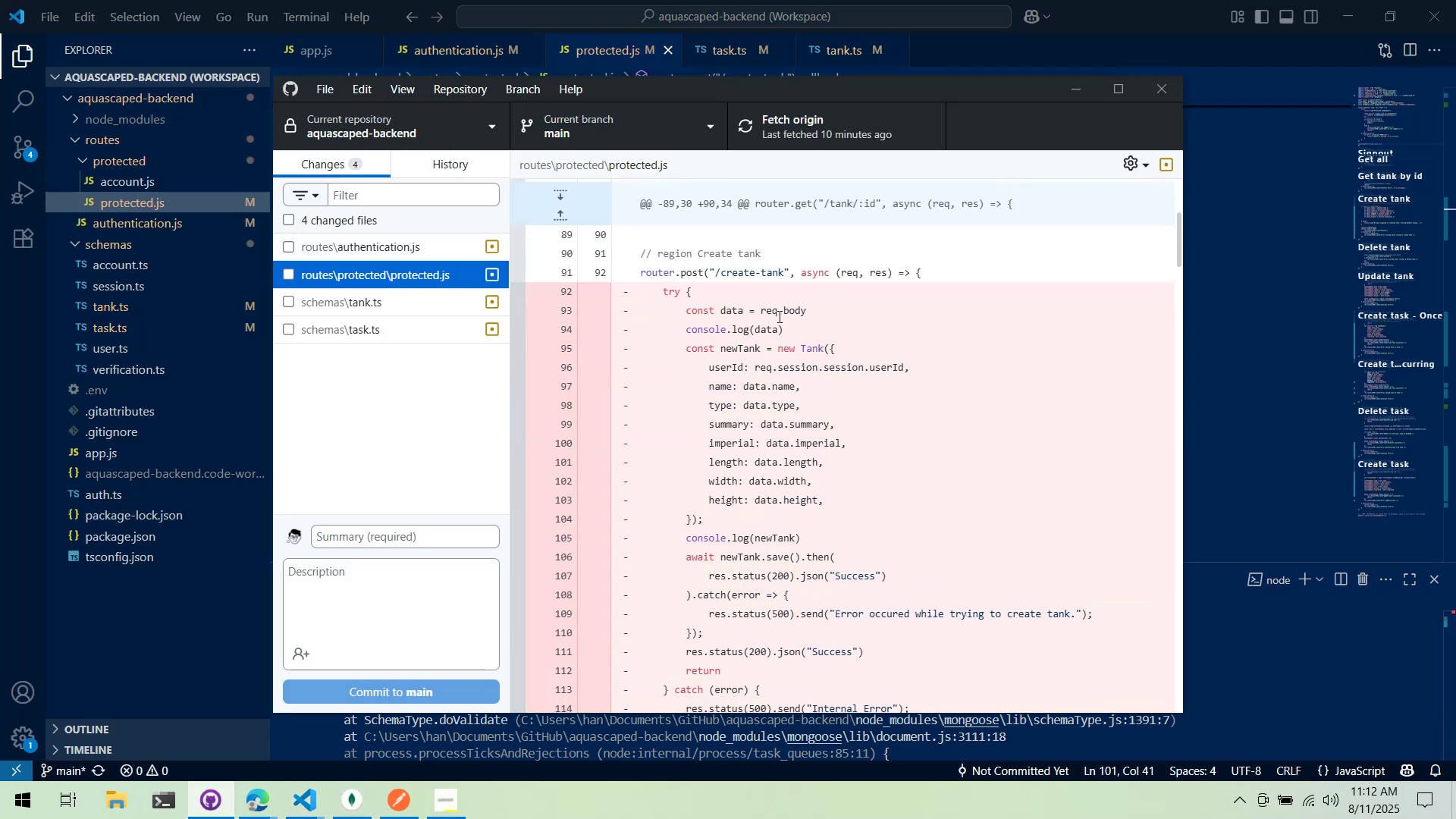 
key(Alt+AltLeft)
 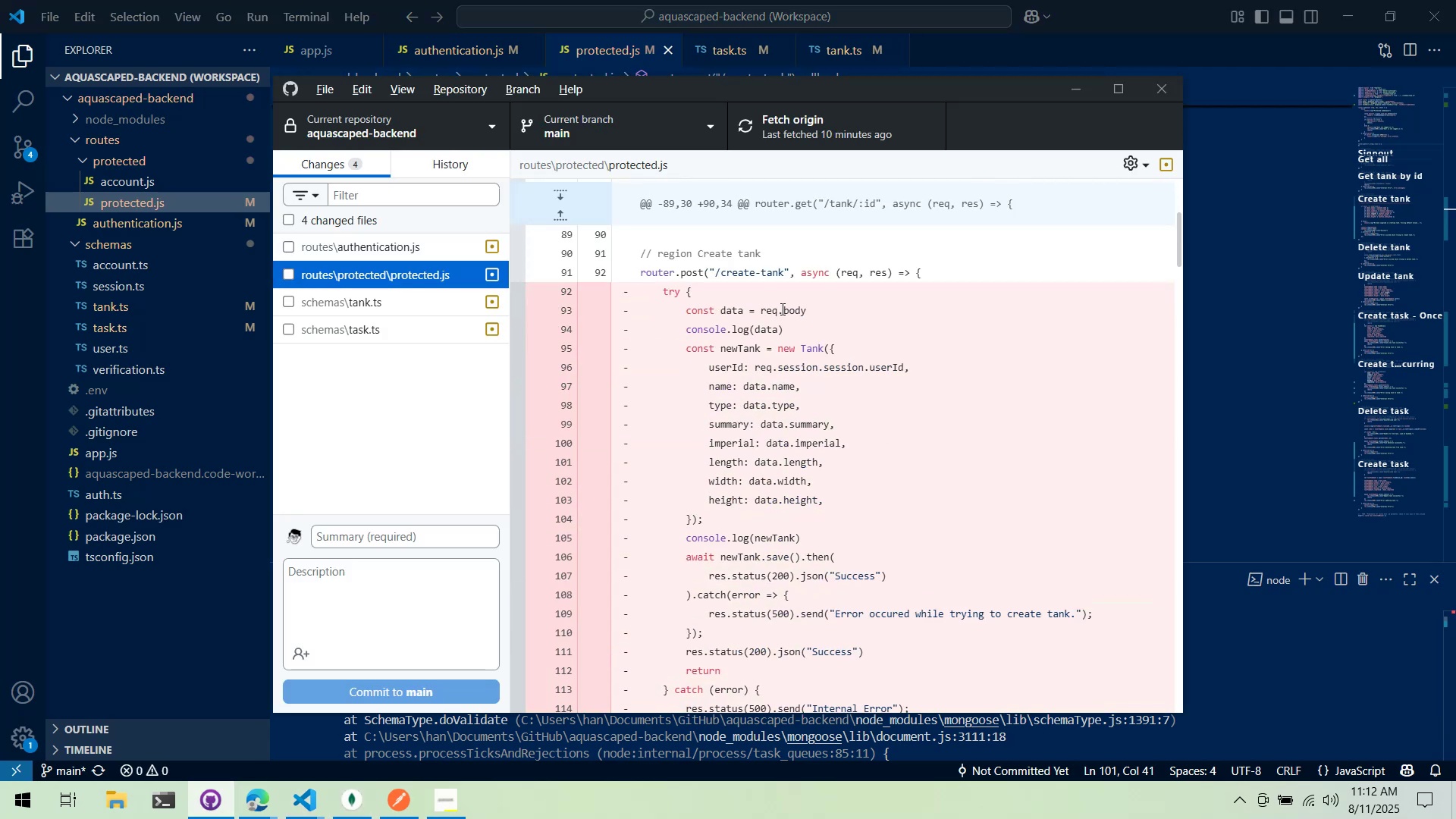 
key(Alt+Tab)
 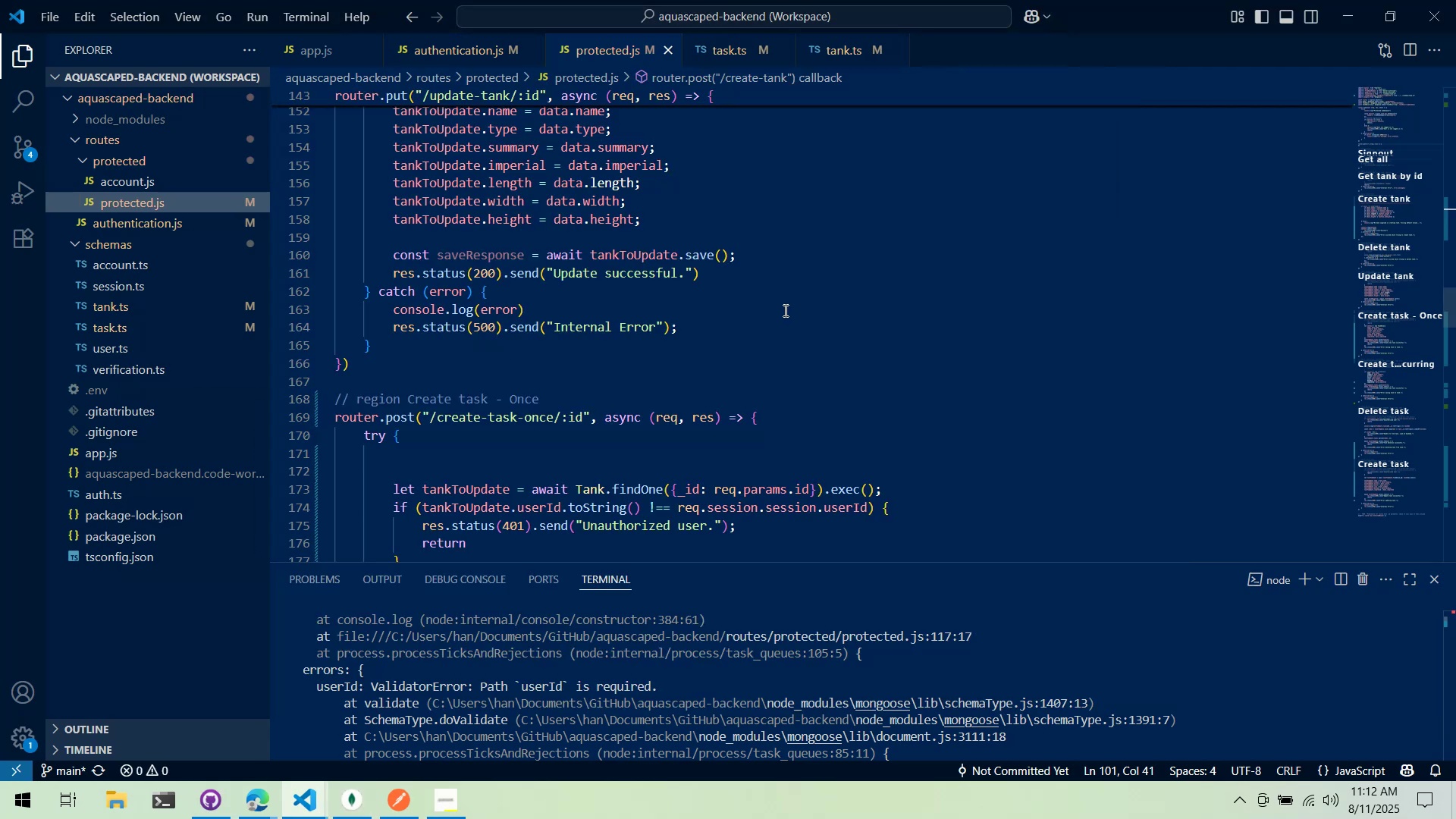 
scroll: coordinate [748, 283], scroll_direction: up, amount: 25.0
 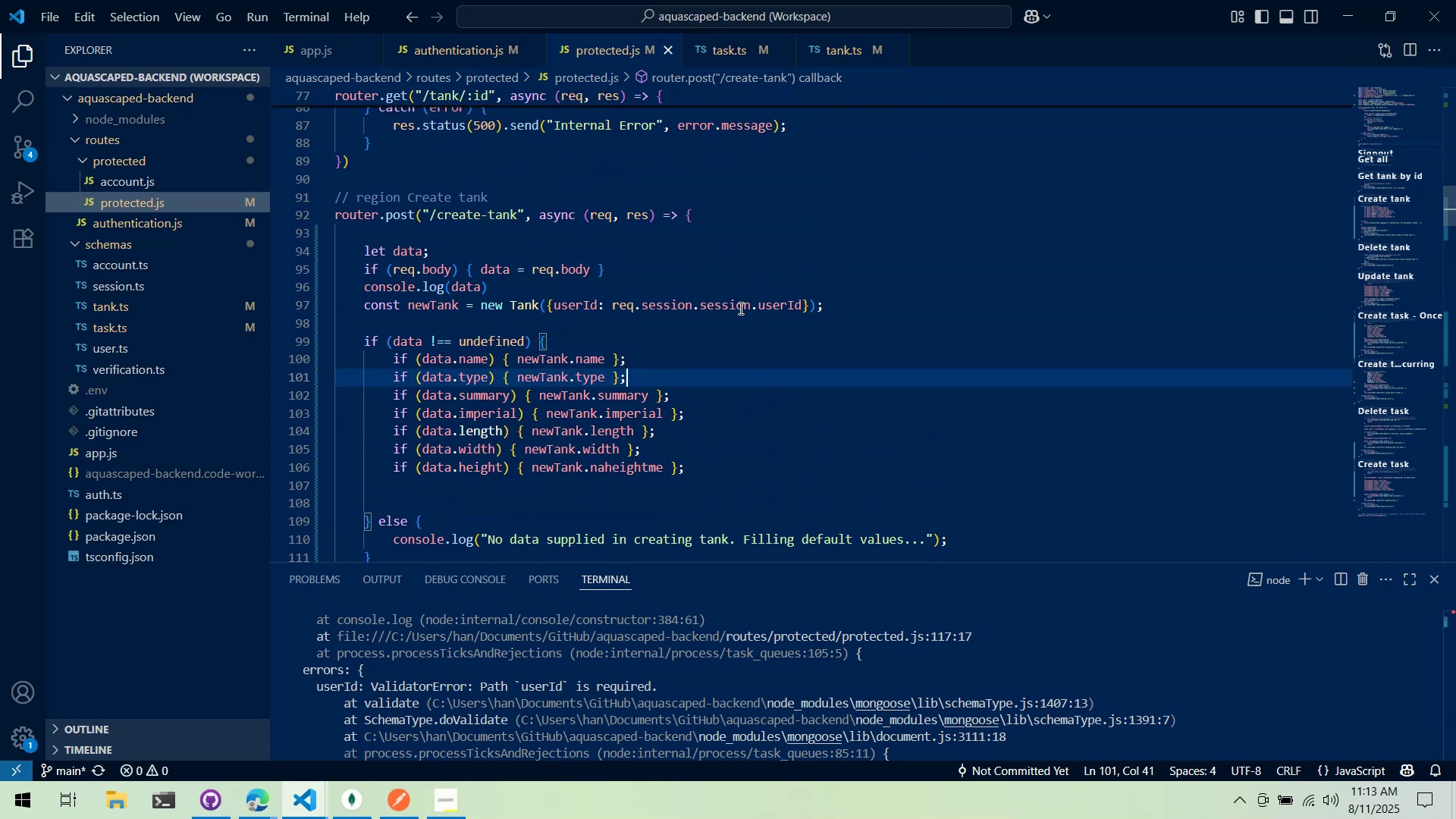 
key(Alt+AltLeft)
 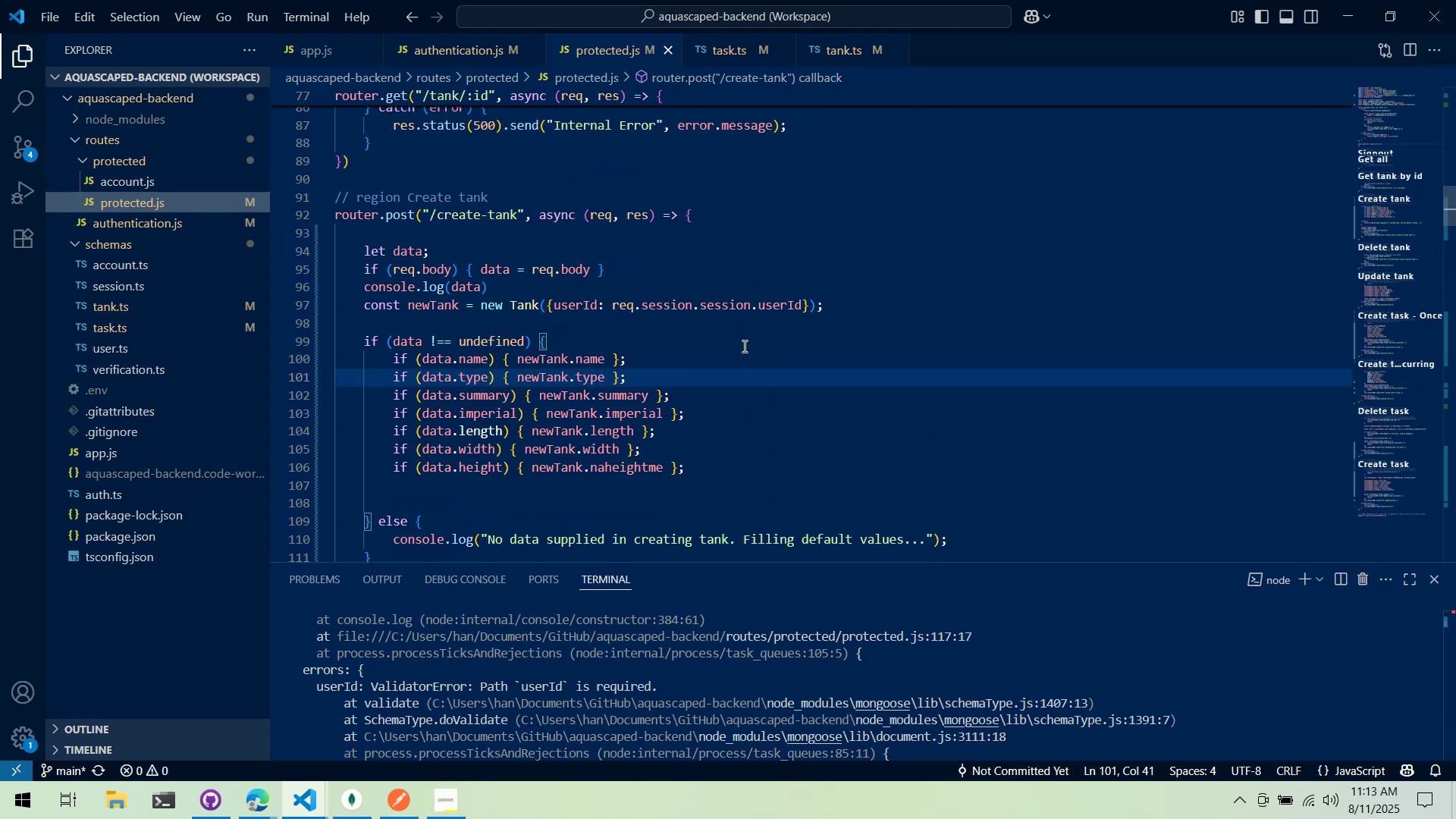 
key(Alt+Tab)
 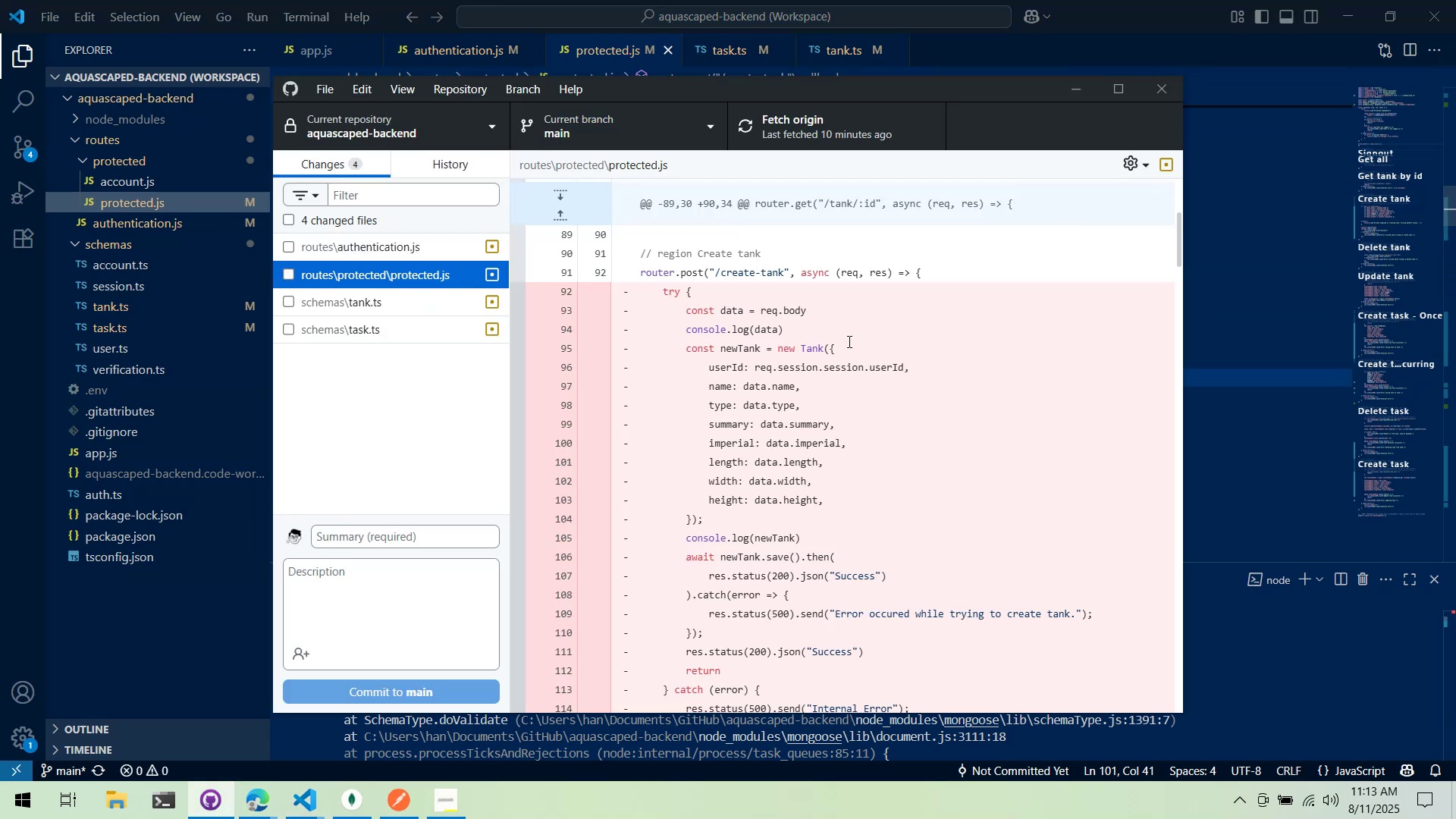 
key(Alt+AltLeft)
 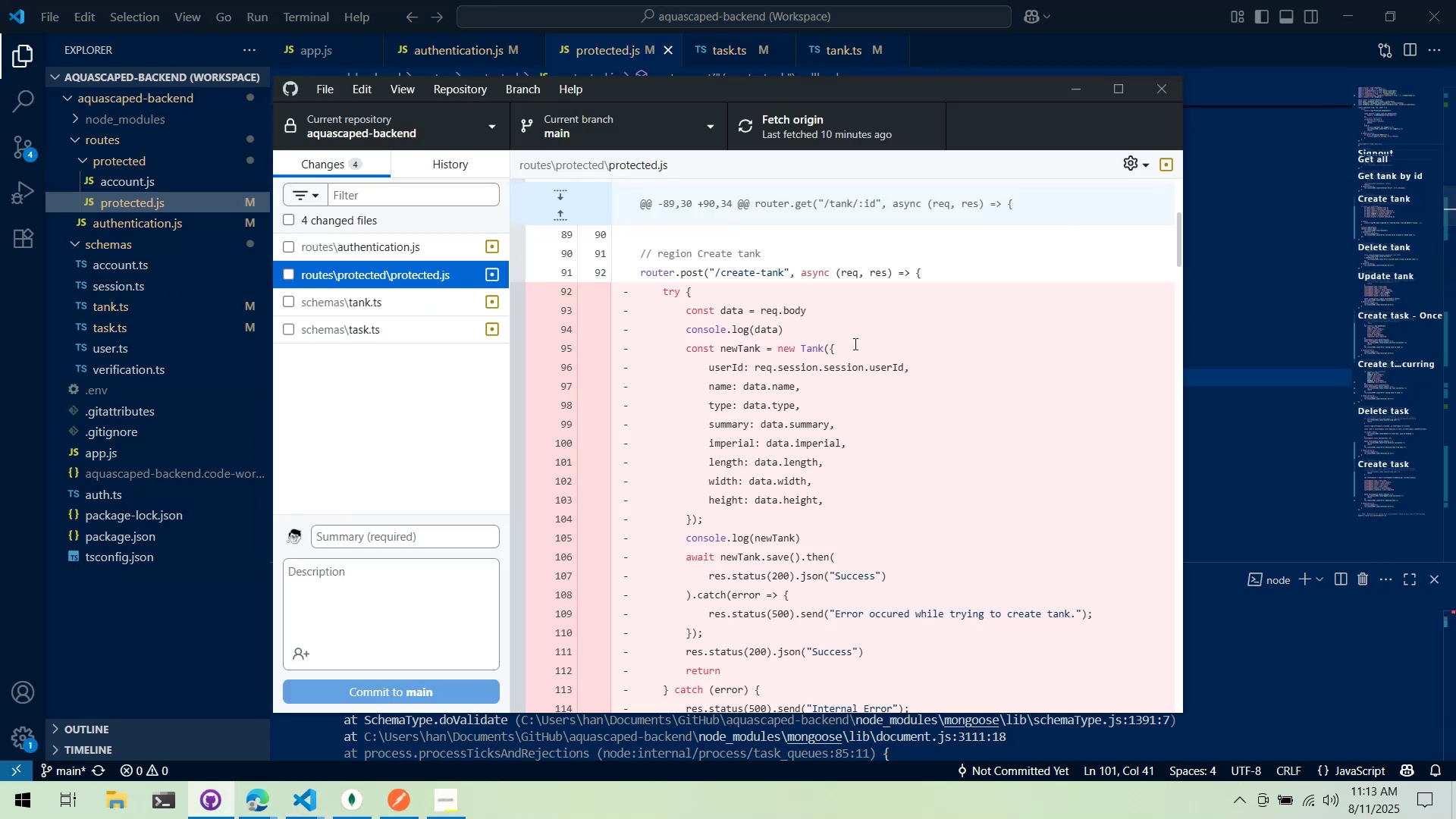 
key(Alt+Tab)
 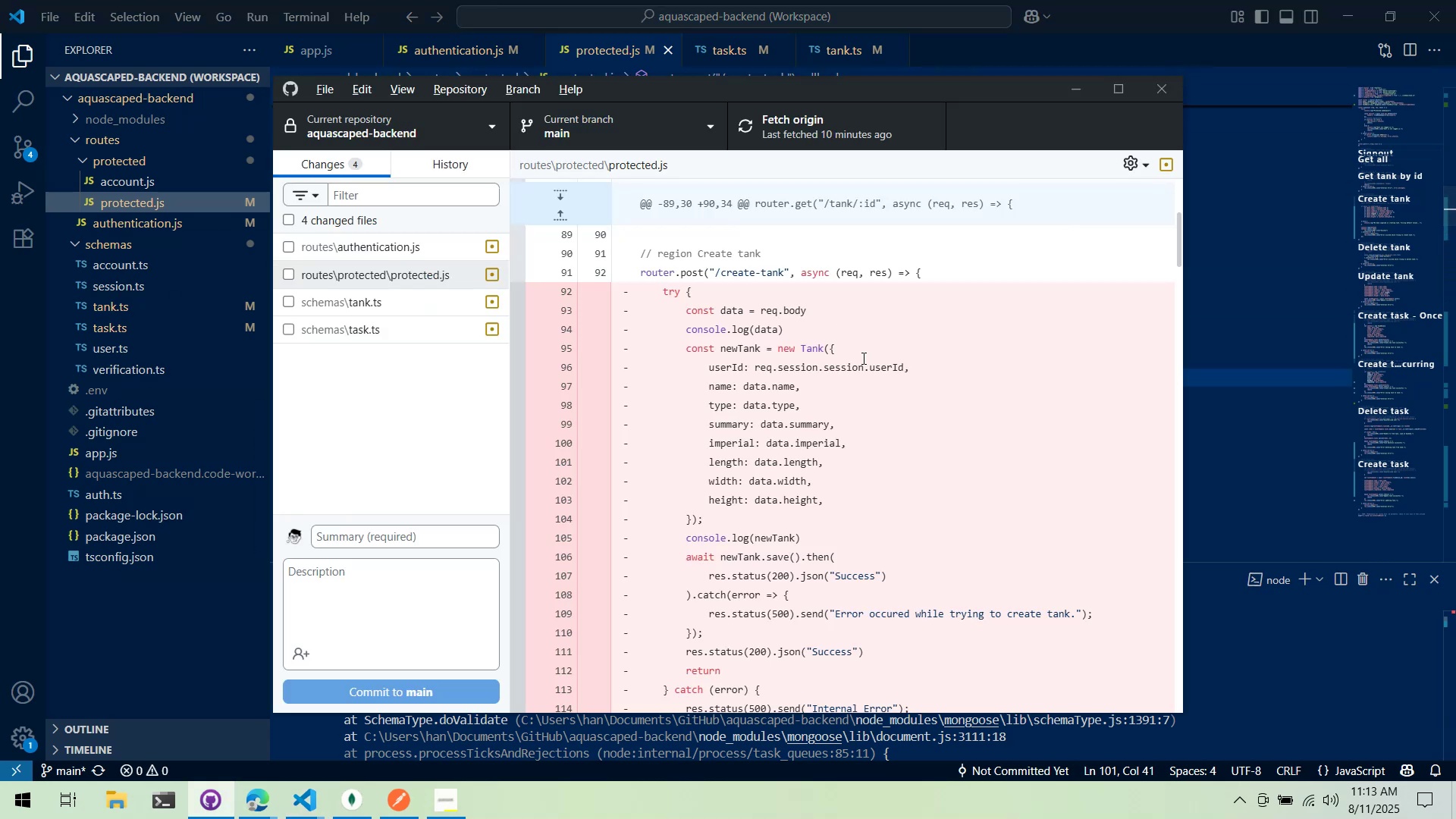 
scroll: coordinate [877, 695], scroll_direction: down, amount: 36.0
 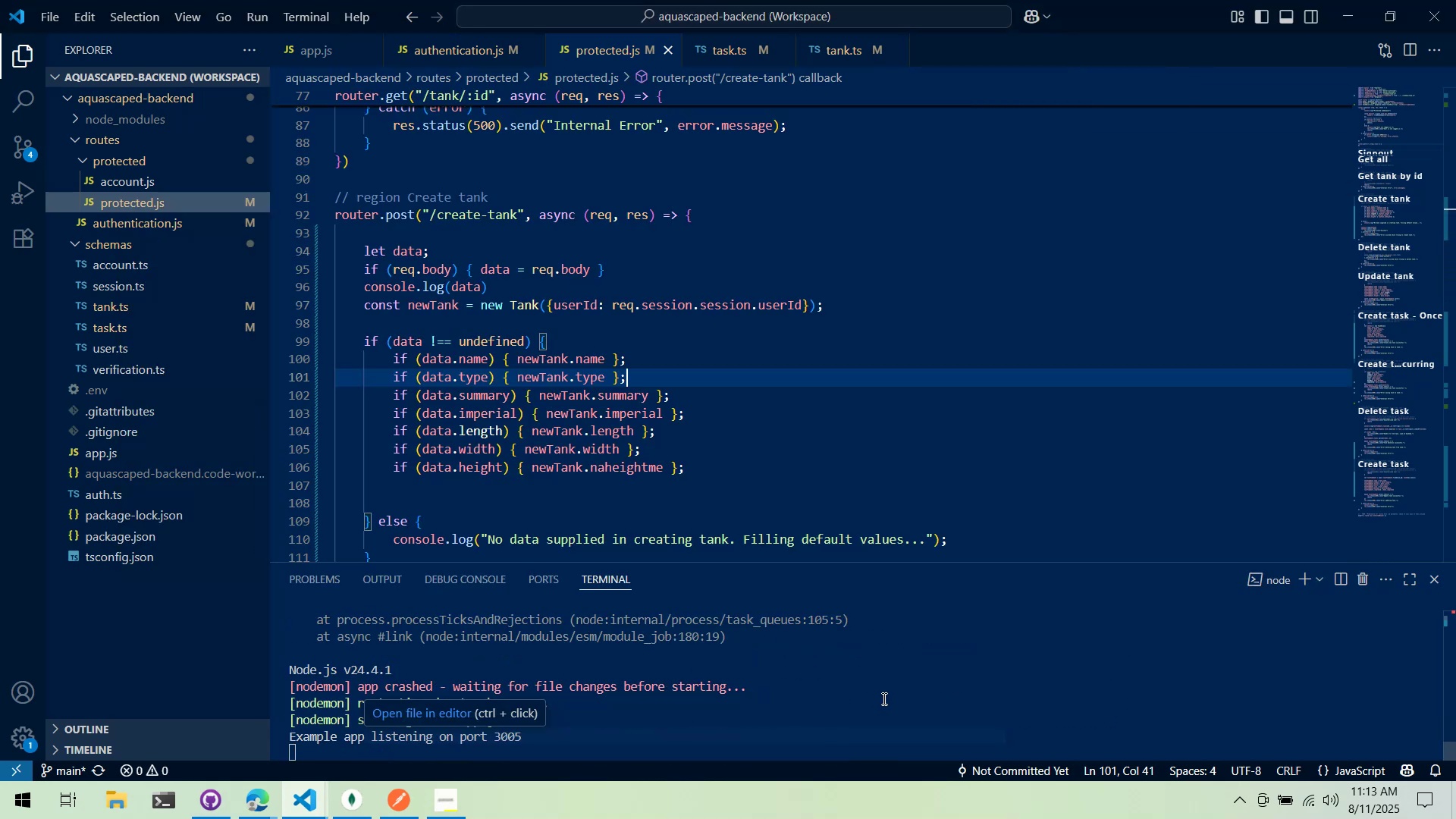 
key(Alt+Tab)
 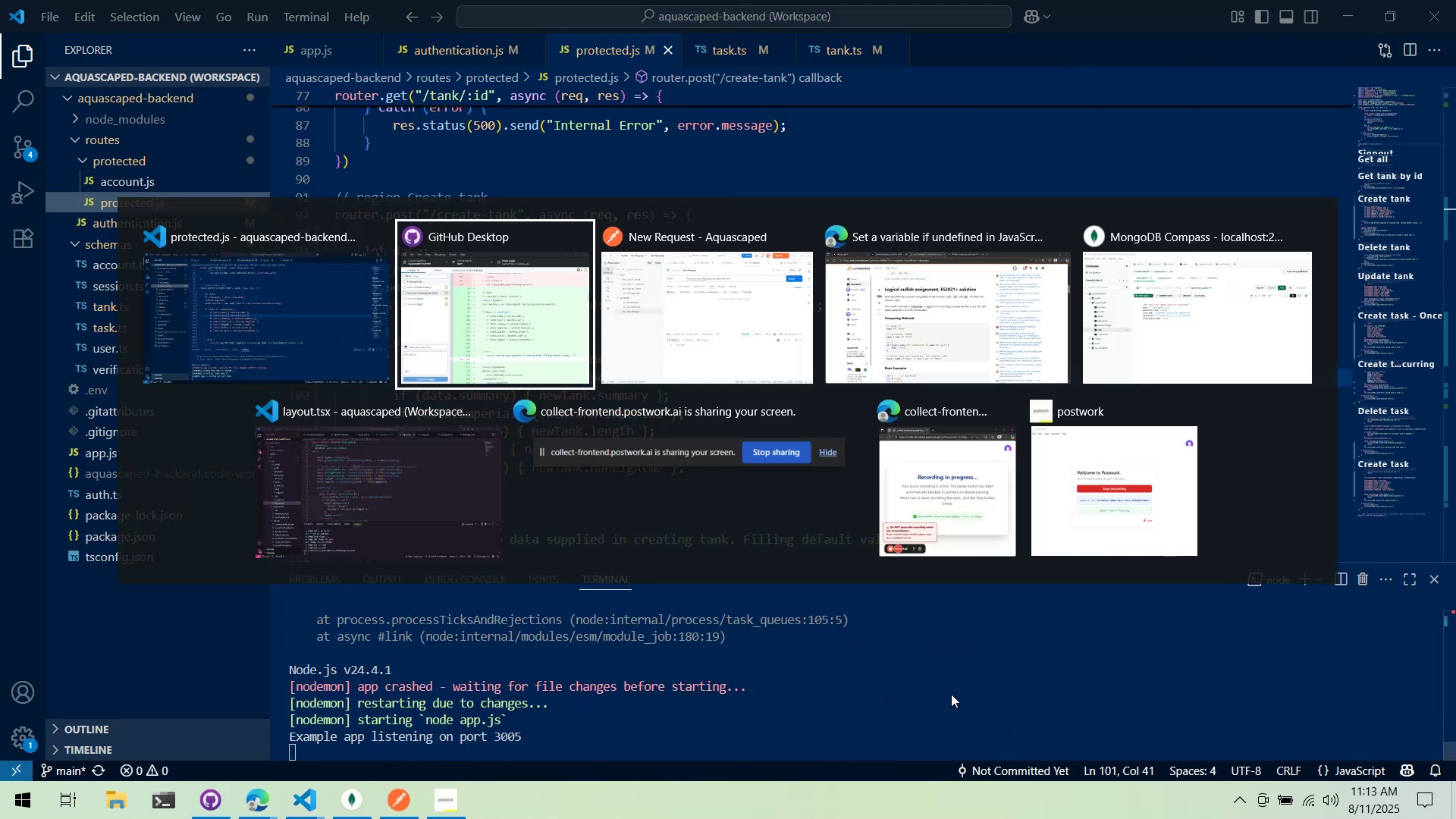 
key(Alt+Tab)
 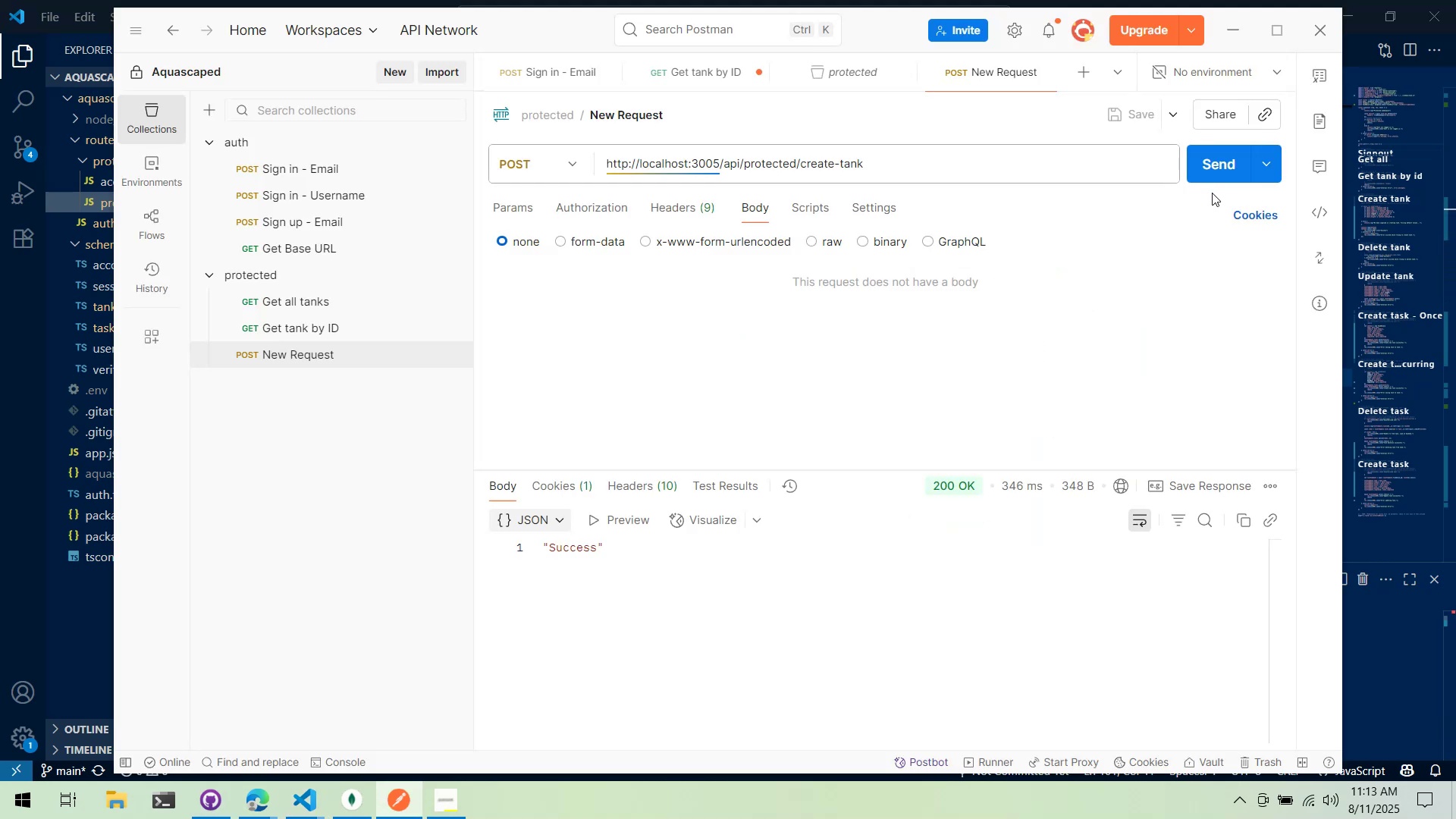 
left_click([1219, 166])
 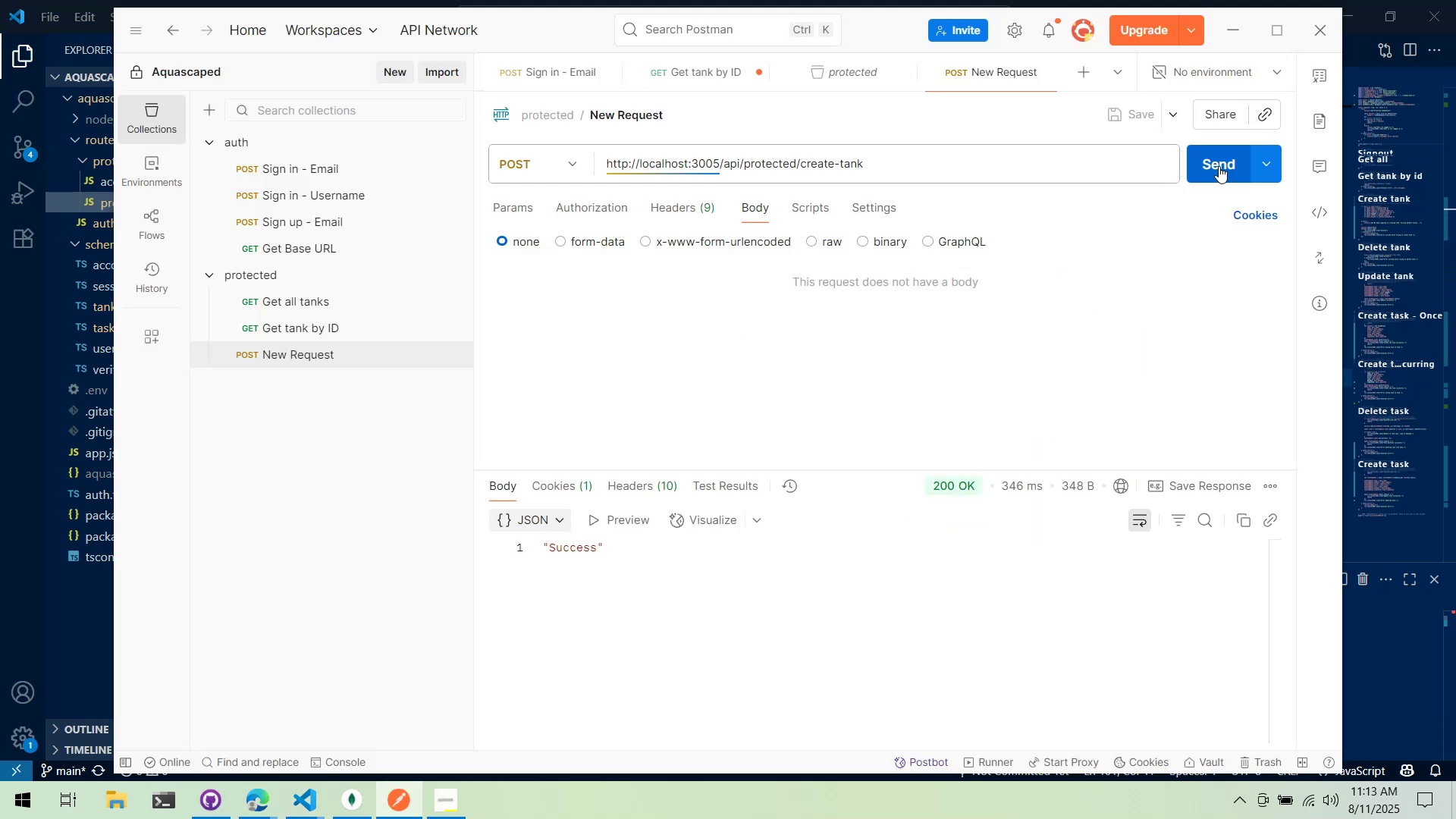 
key(Alt+AltLeft)
 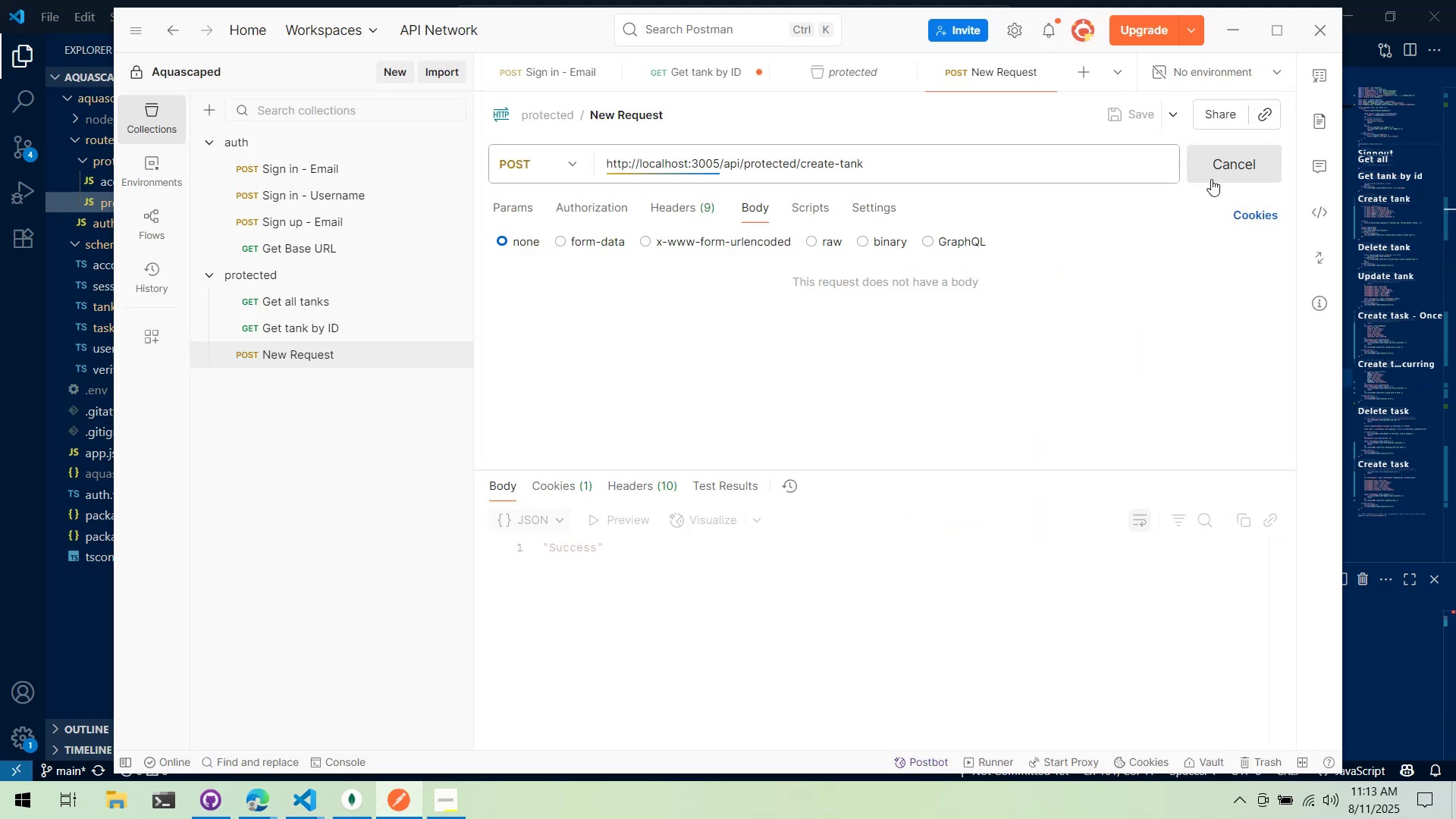 
key(Alt+Tab)
 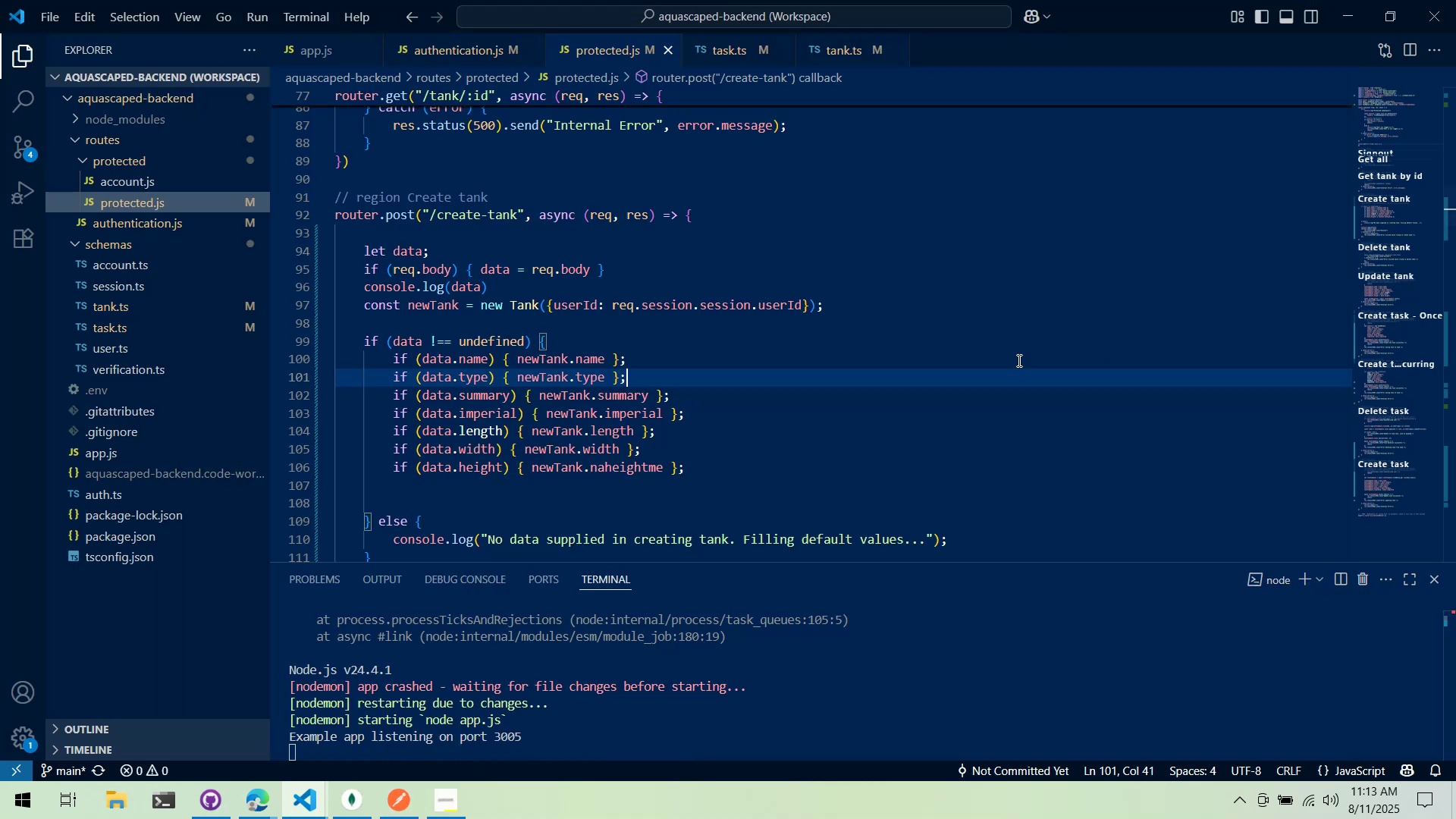 
scroll: coordinate [902, 619], scroll_direction: up, amount: 6.0
 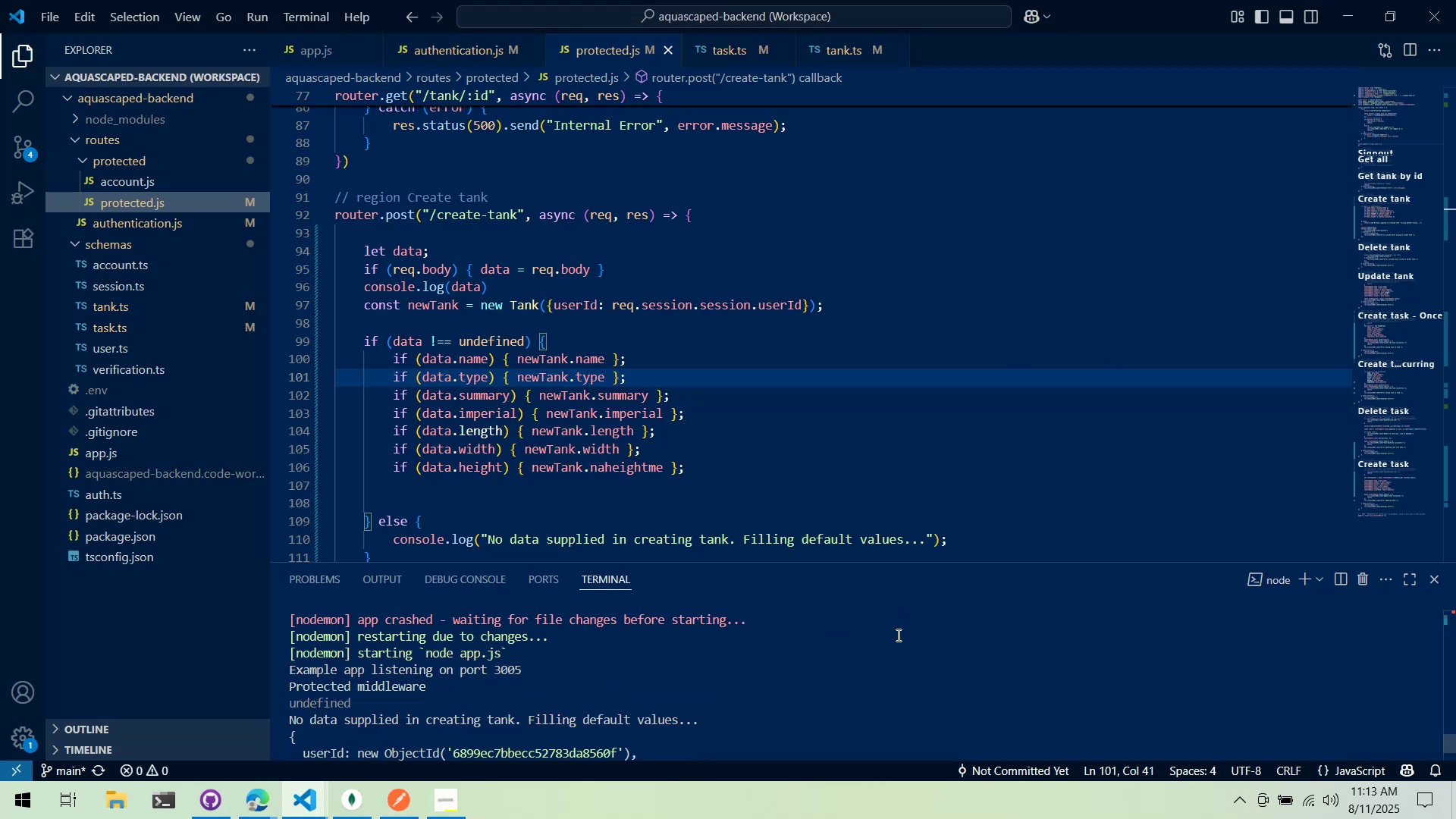 
scroll: coordinate [715, 454], scroll_direction: down, amount: 24.0
 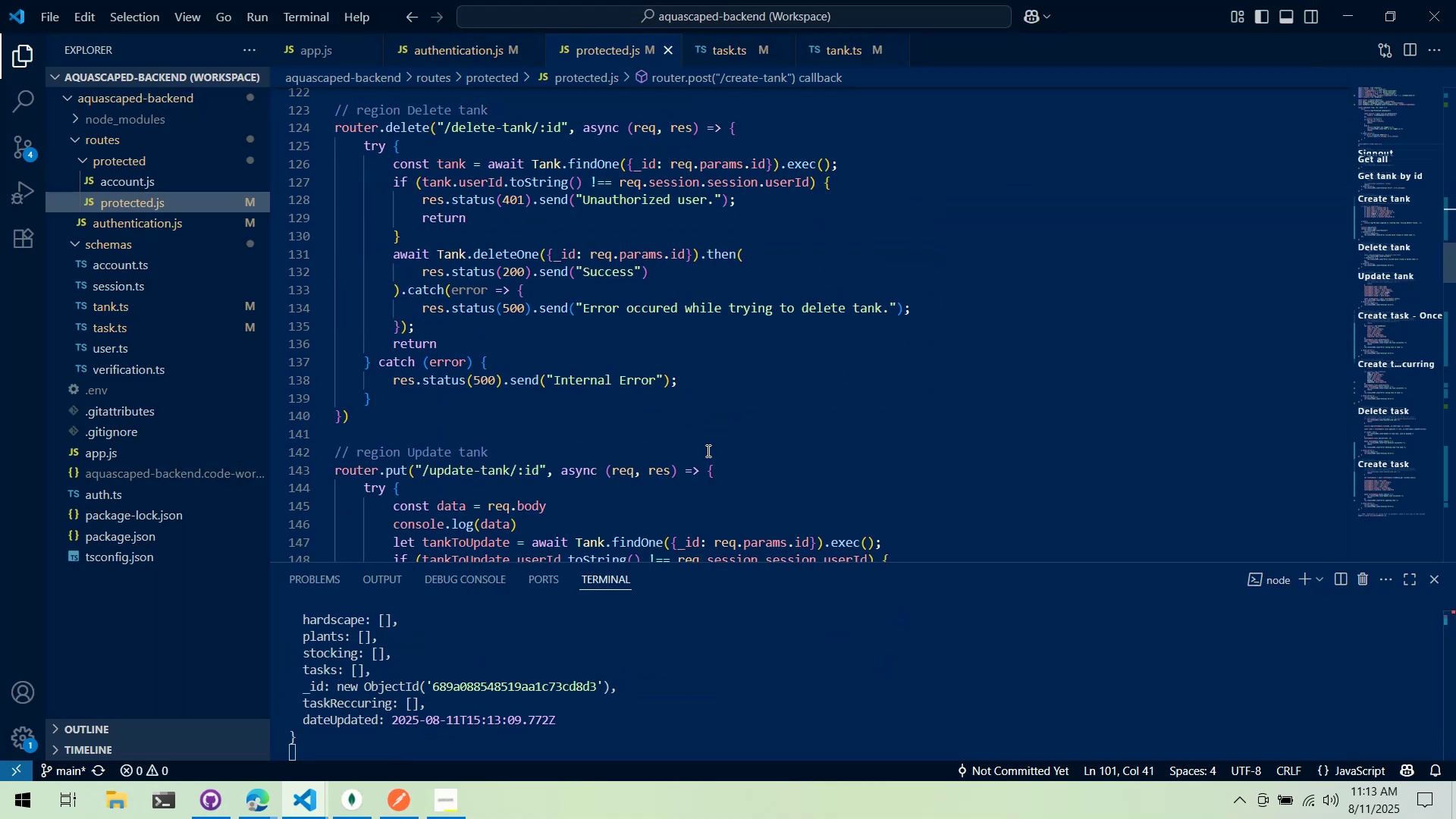 
scroll: coordinate [684, 441], scroll_direction: up, amount: 13.0
 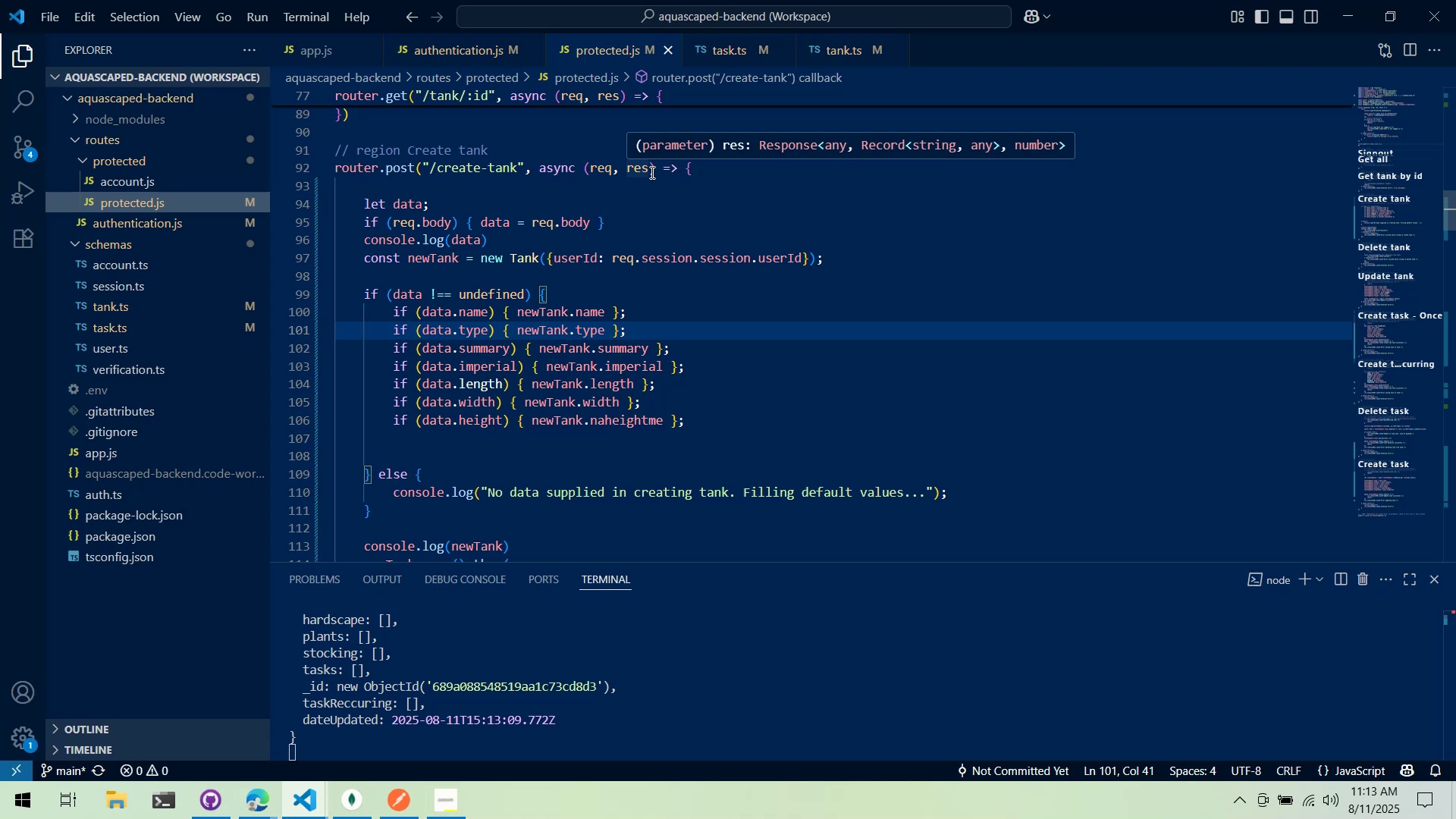 
wait(38.47)
 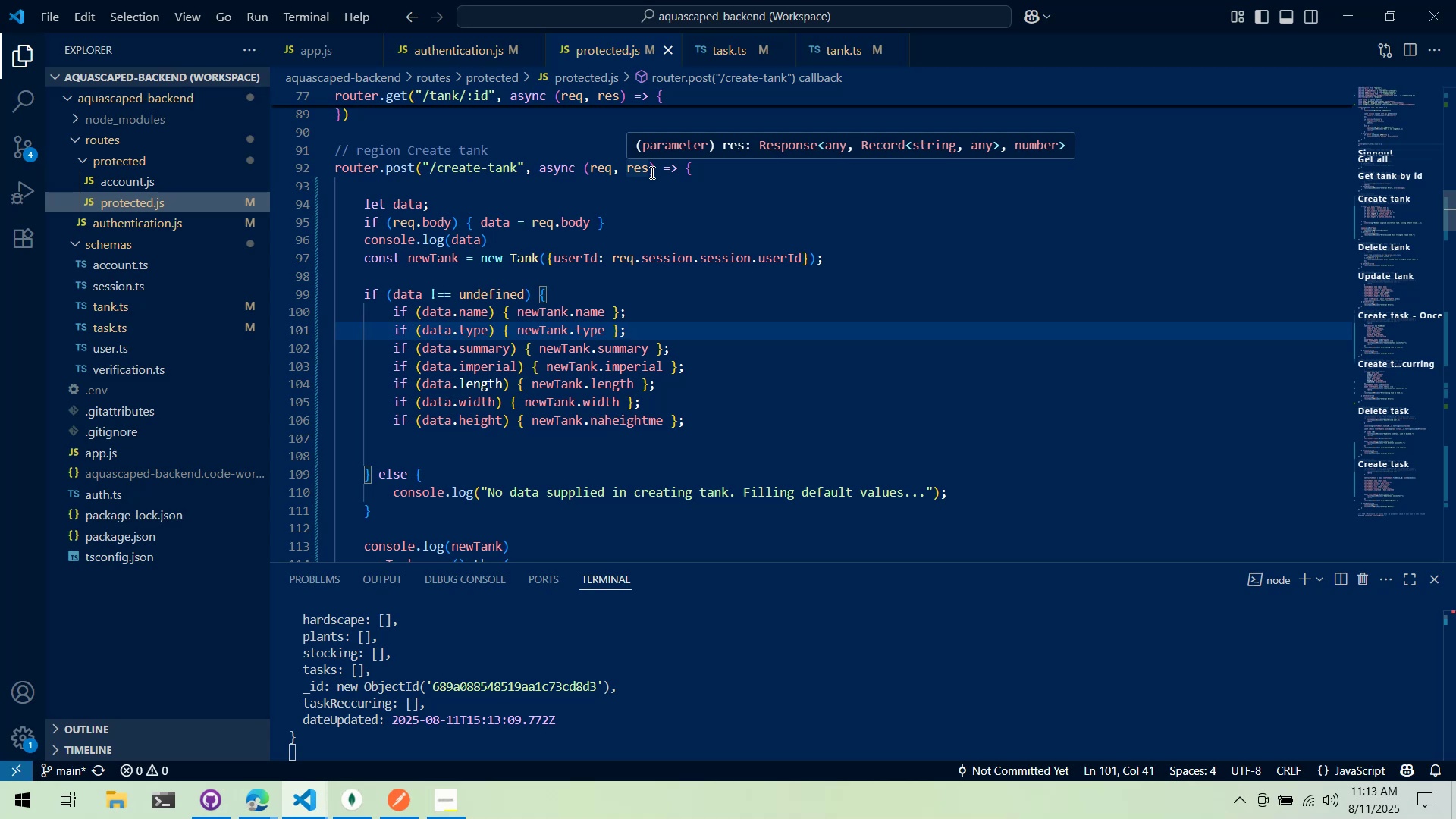 
mouse_move([750, 243])
 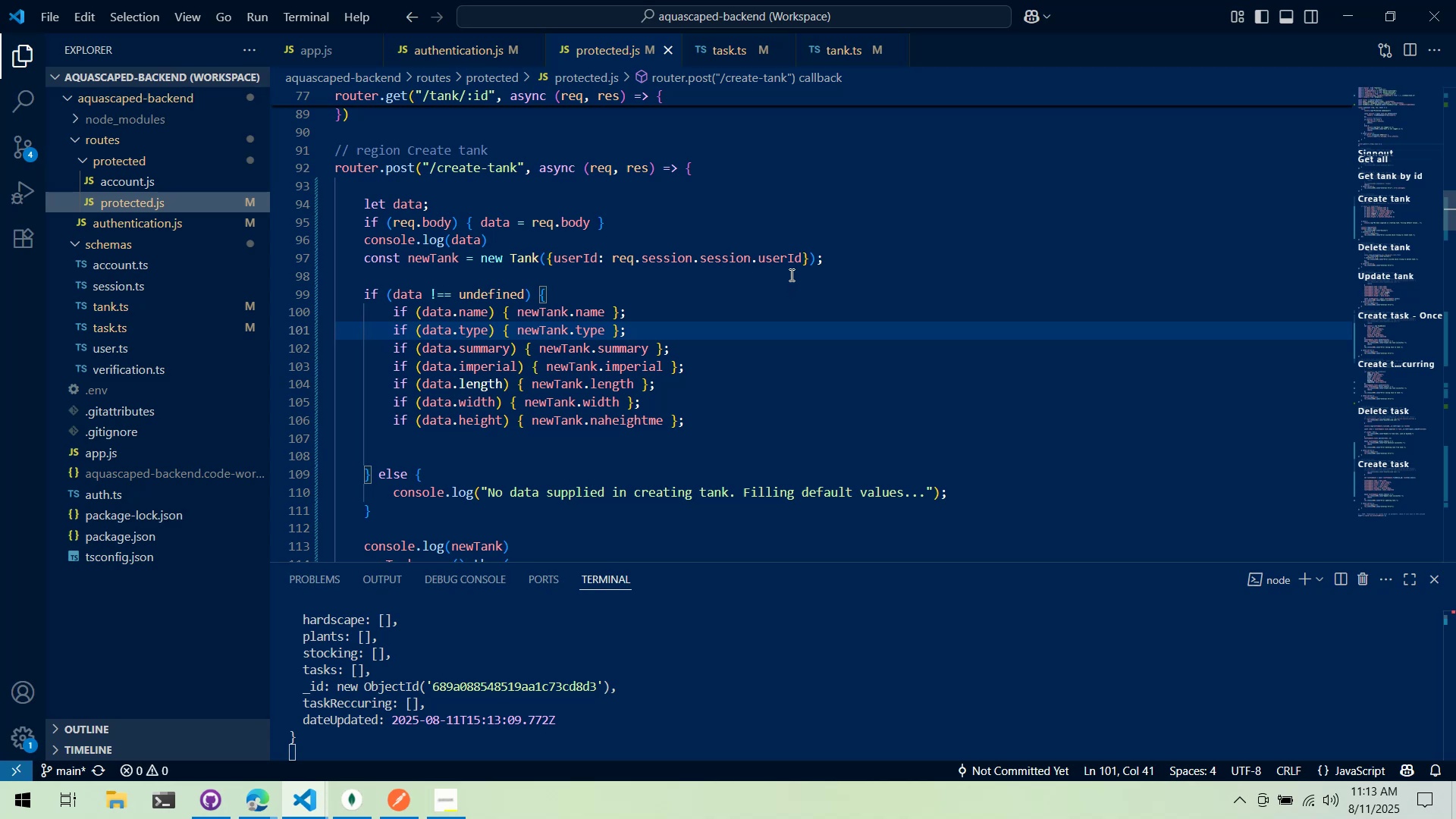 
scroll: coordinate [578, 243], scroll_direction: down, amount: 10.0
 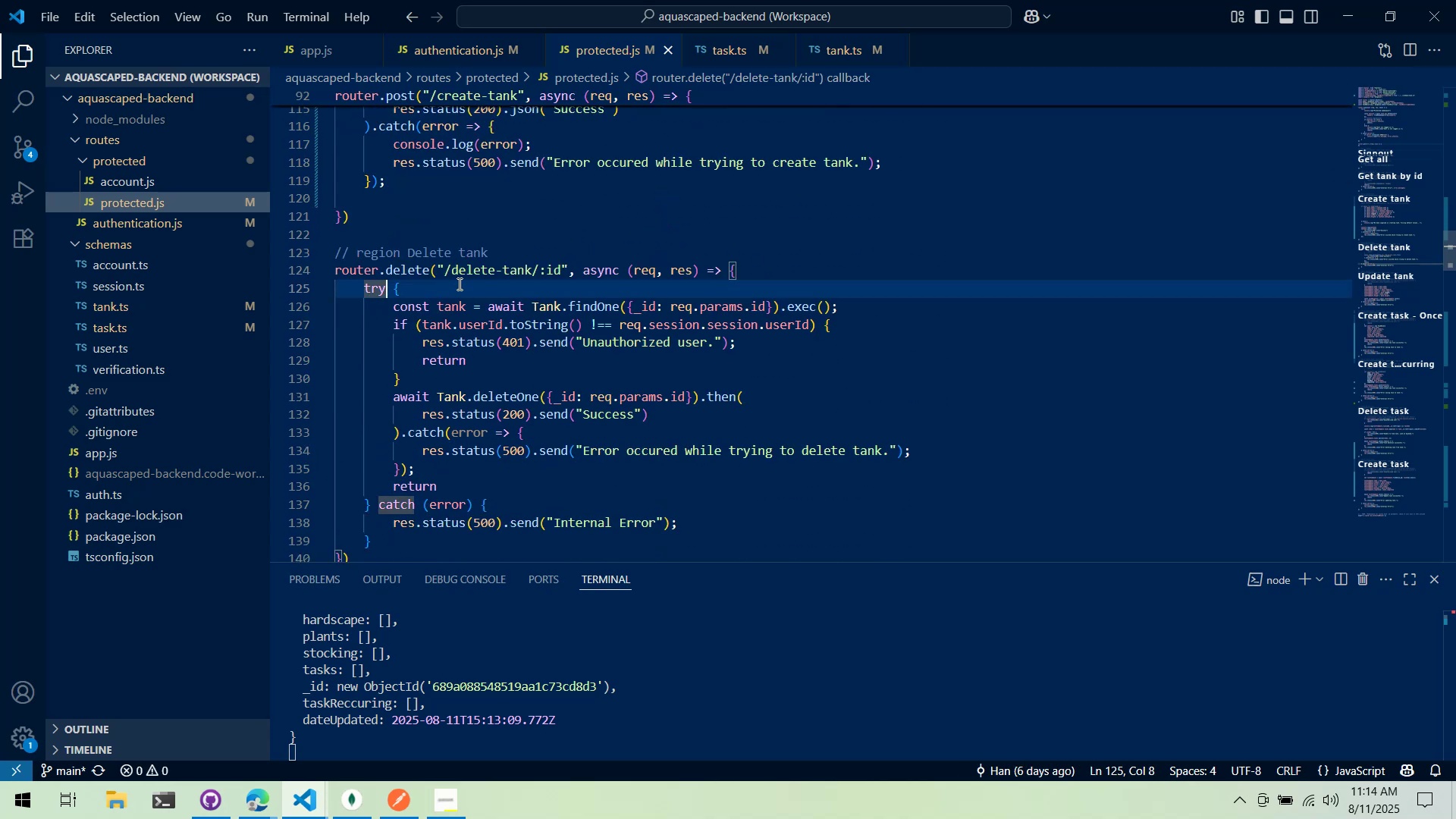 
wait(8.35)
 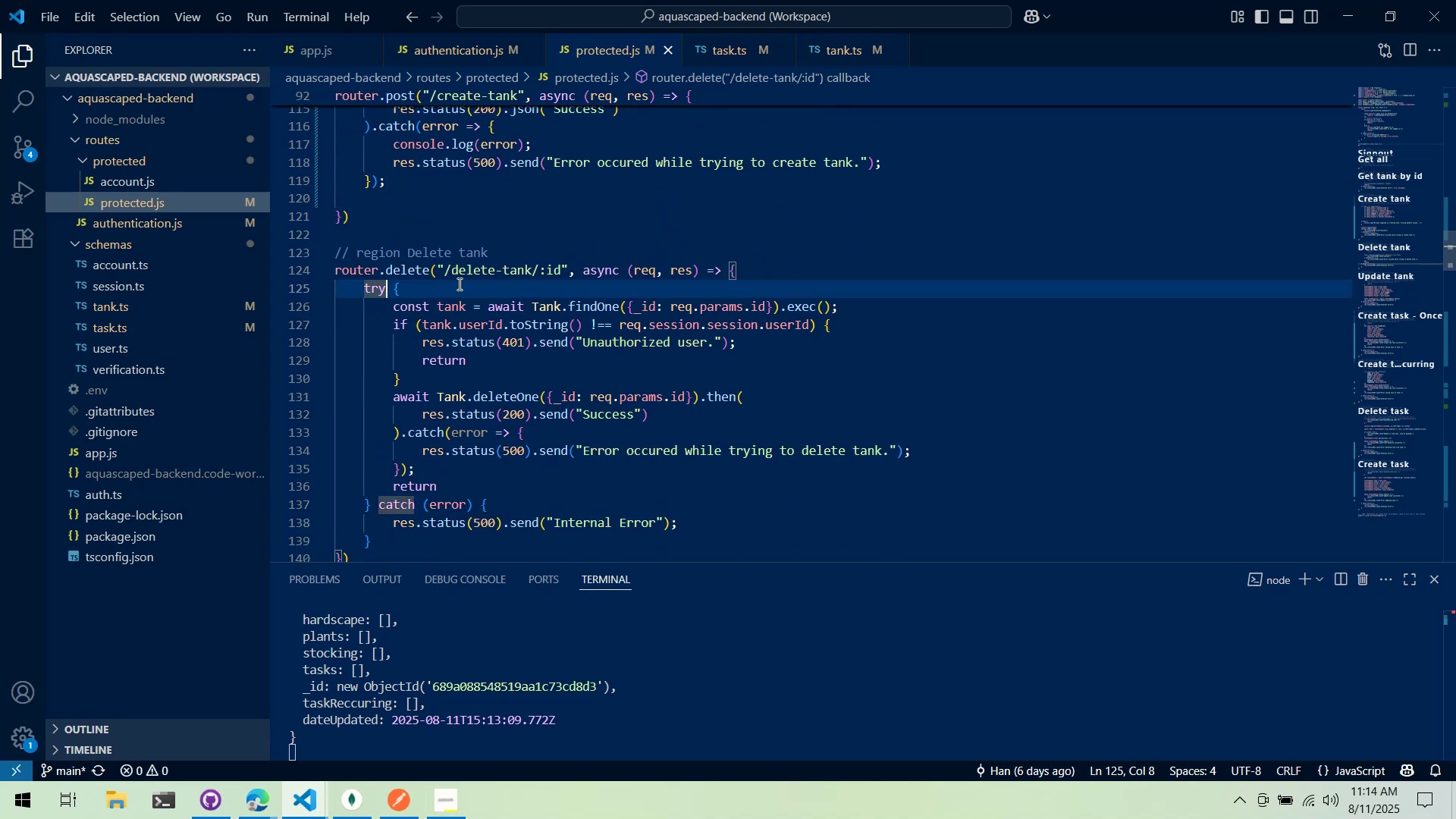 
scroll: coordinate [366, 328], scroll_direction: down, amount: 2.0
 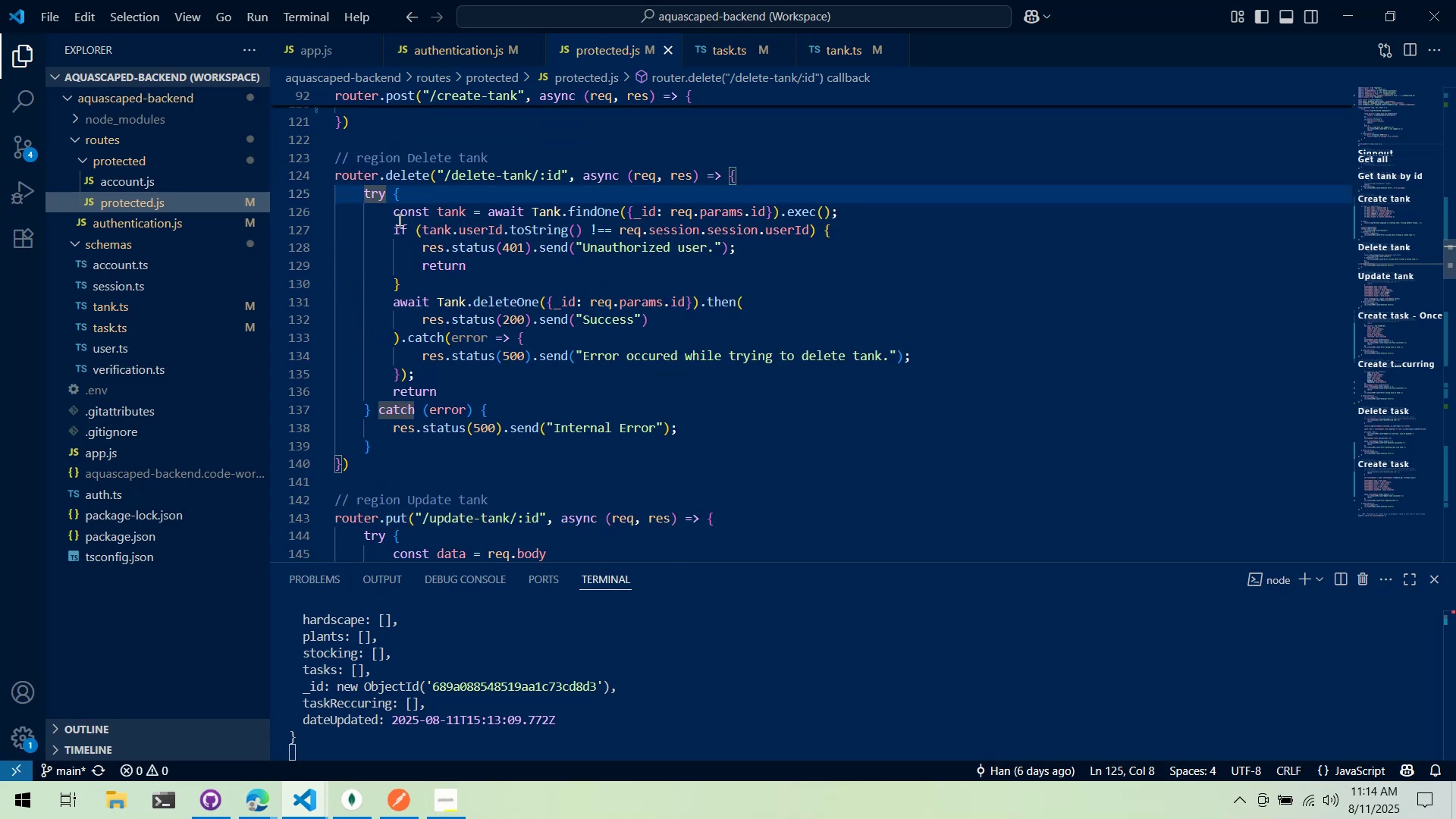 
left_click([397, 193])
 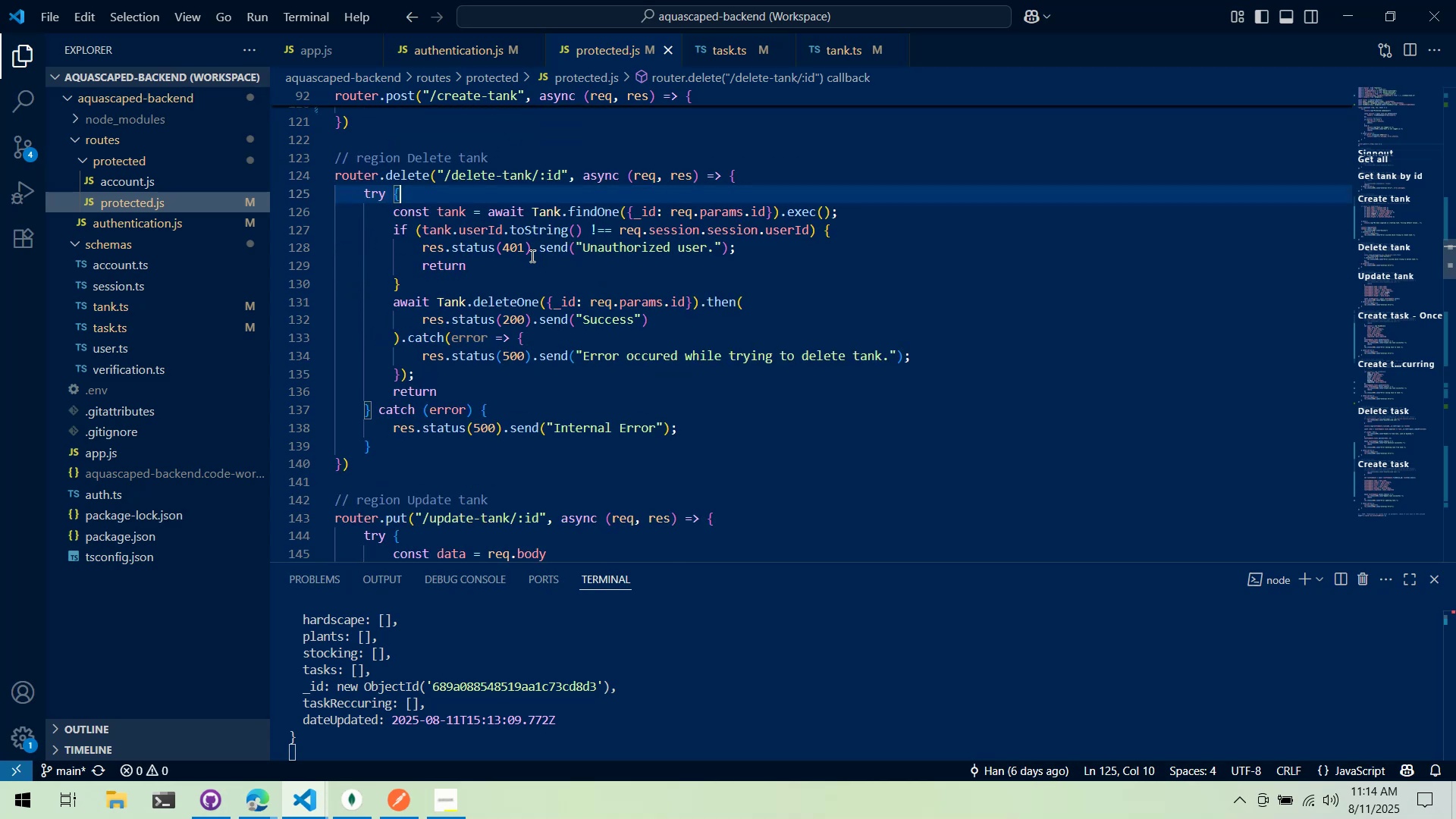 
key(Alt+Tab)
 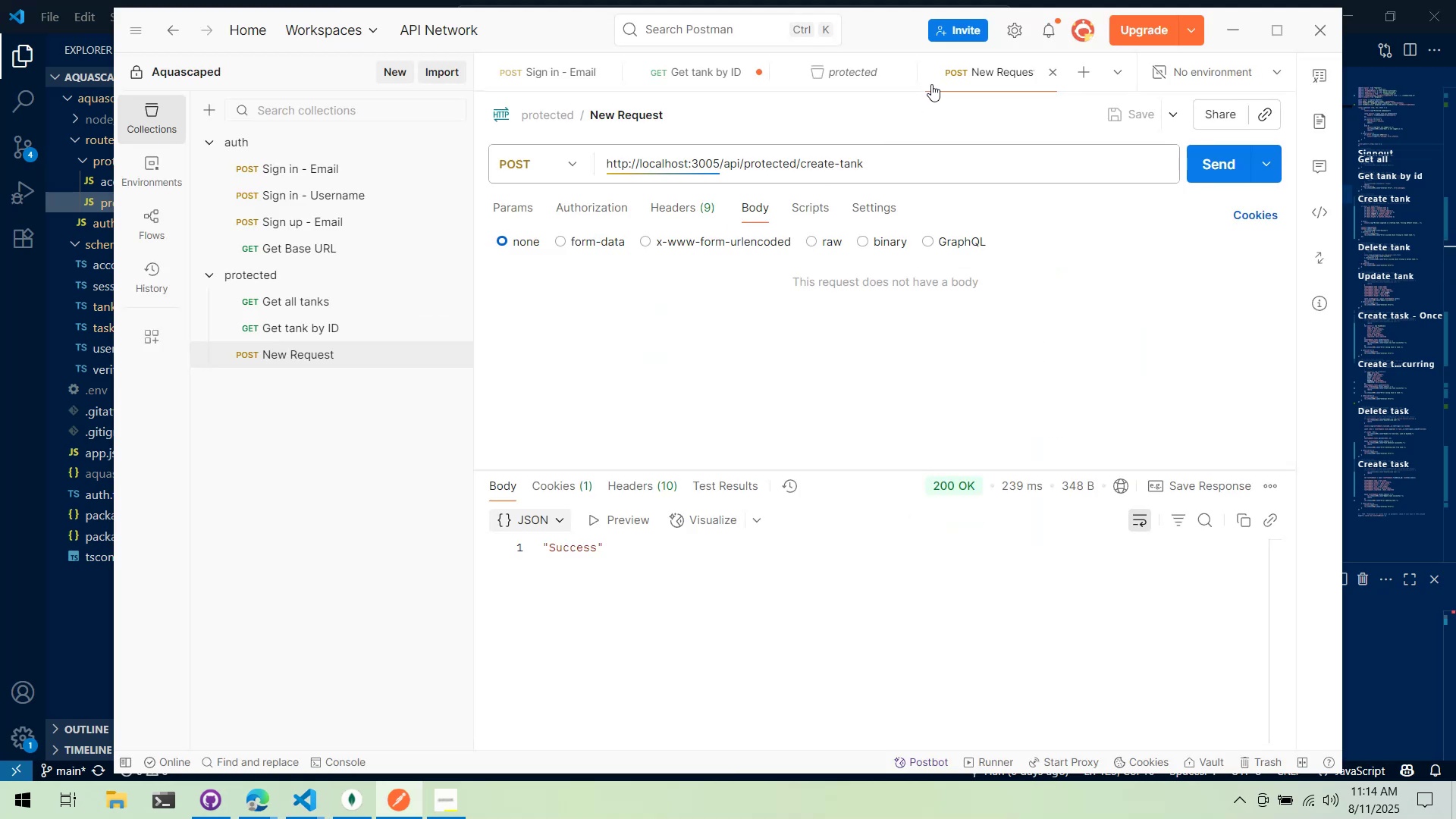 
scroll: coordinate [941, 75], scroll_direction: down, amount: 2.0
 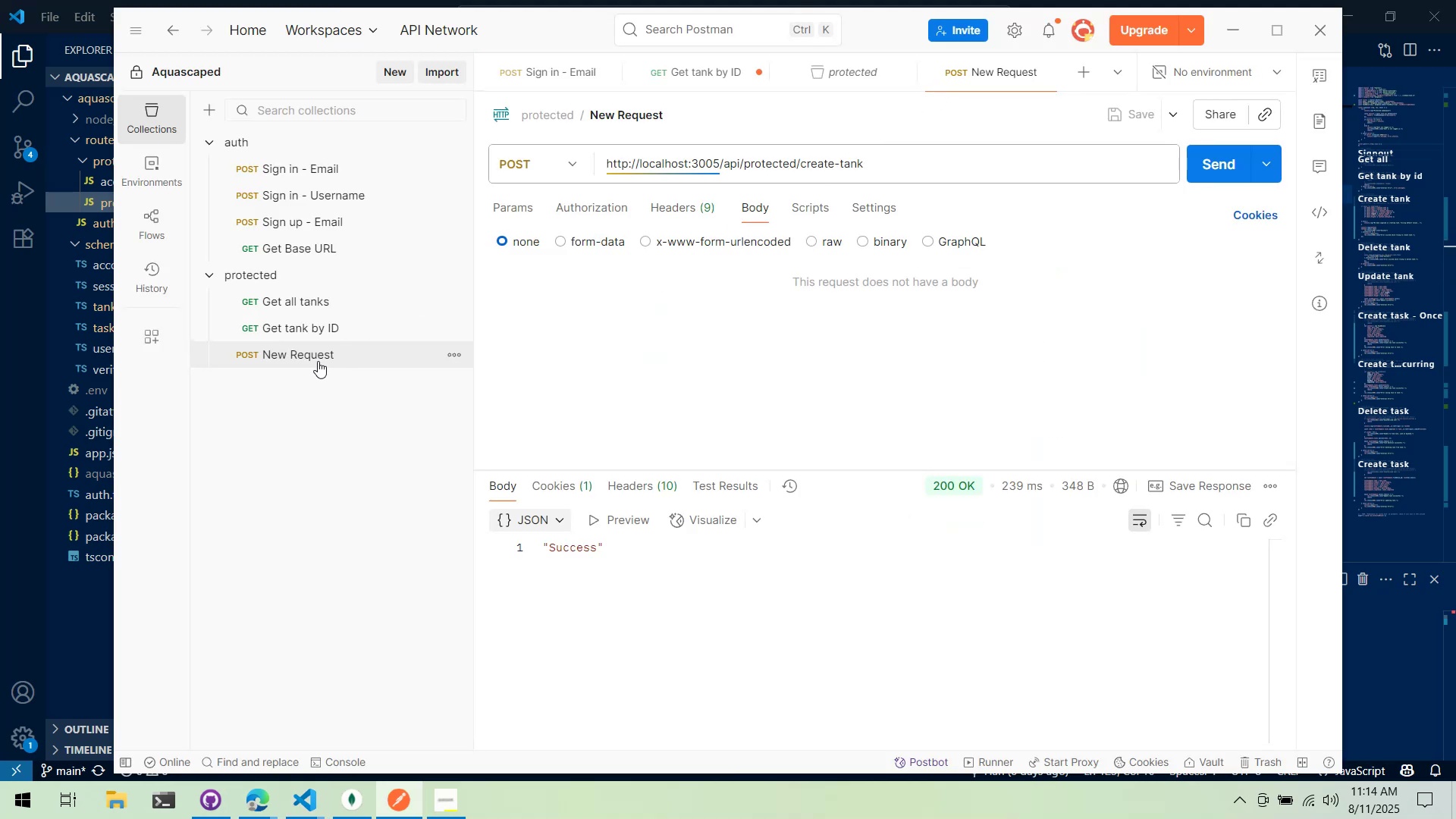 
key(Control+E)
 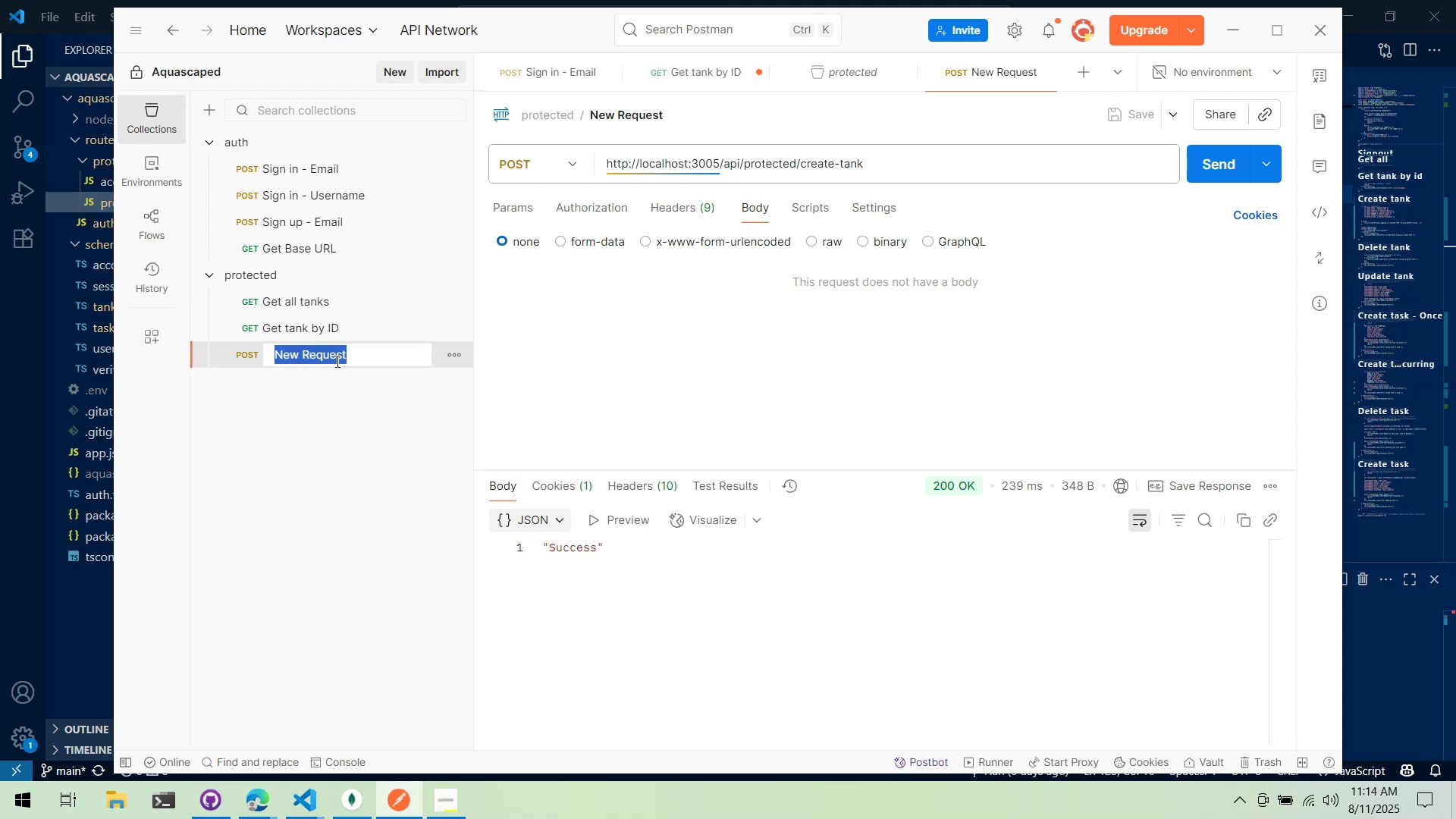 
type(Create Tank)
 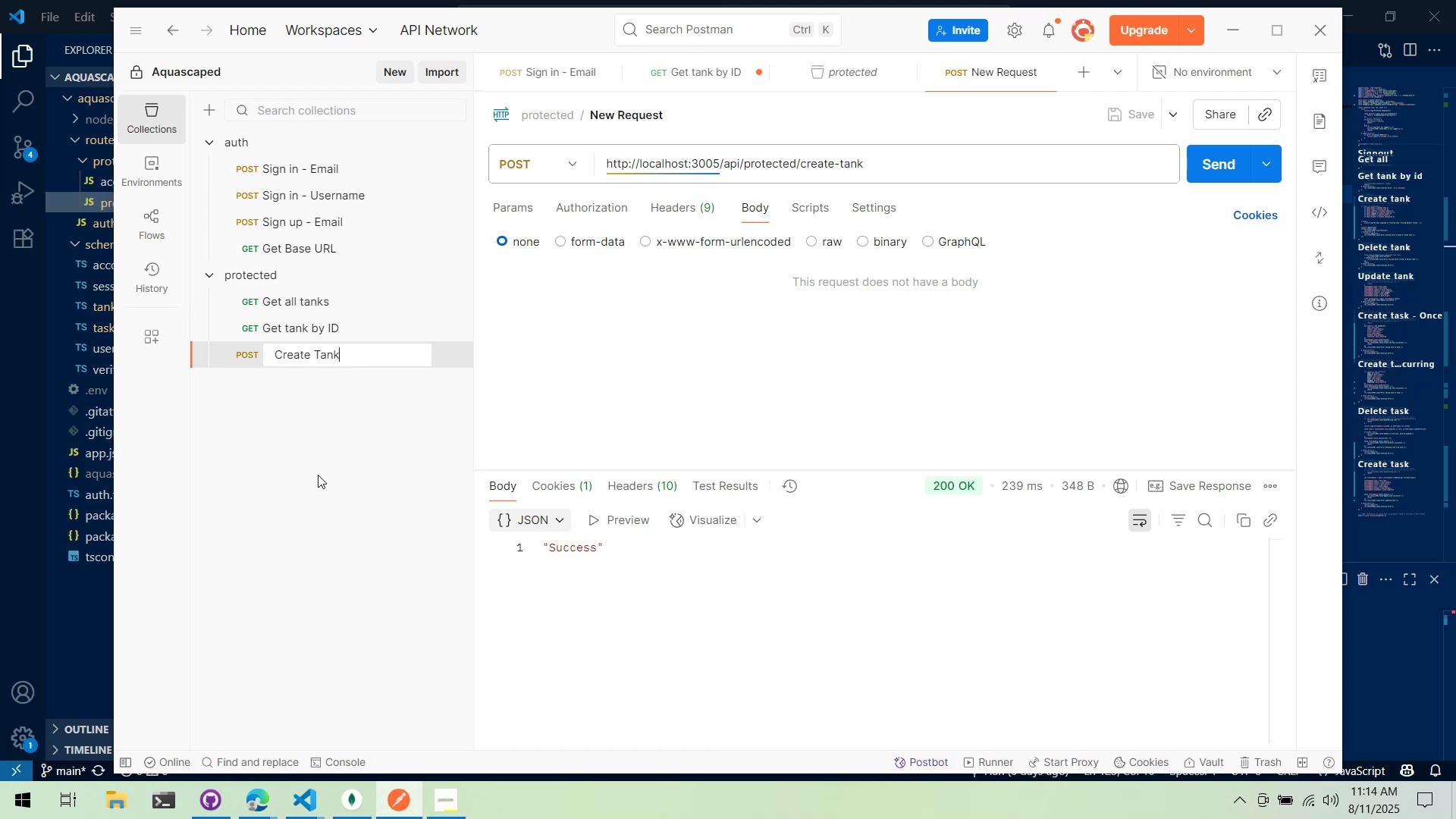 
key(Enter)
 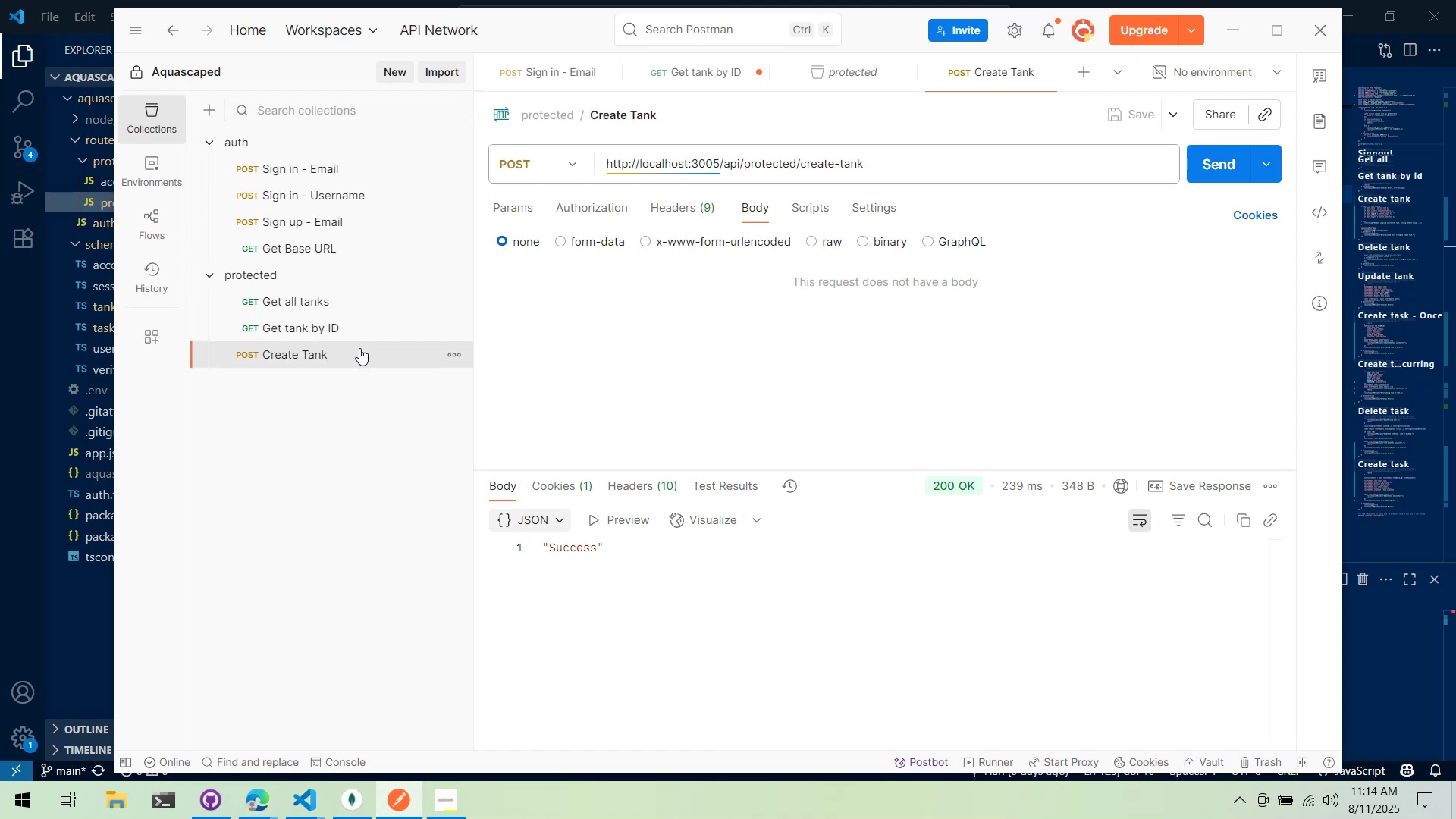 
left_click([361, 347])
 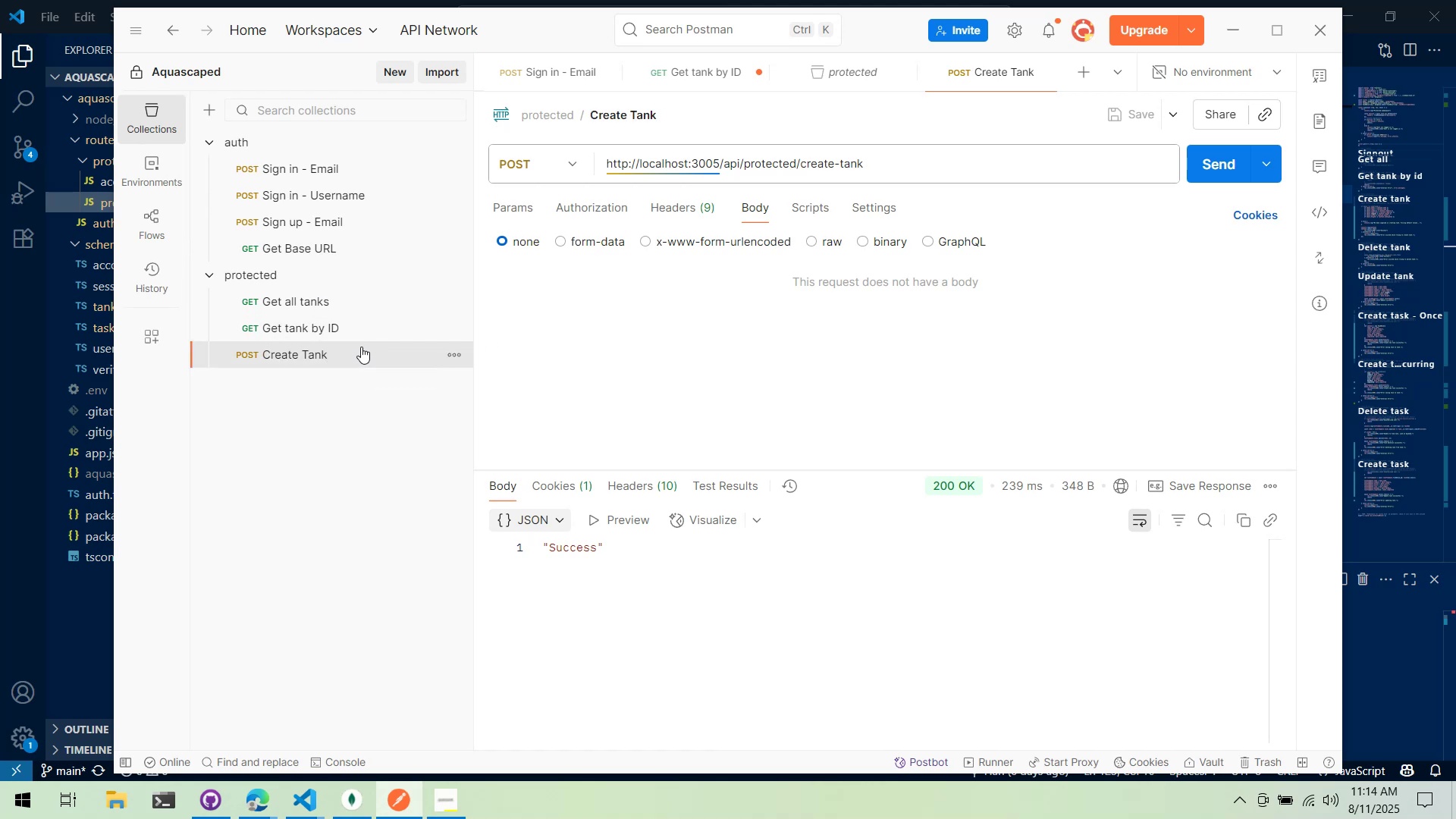 
key(Control+E)
 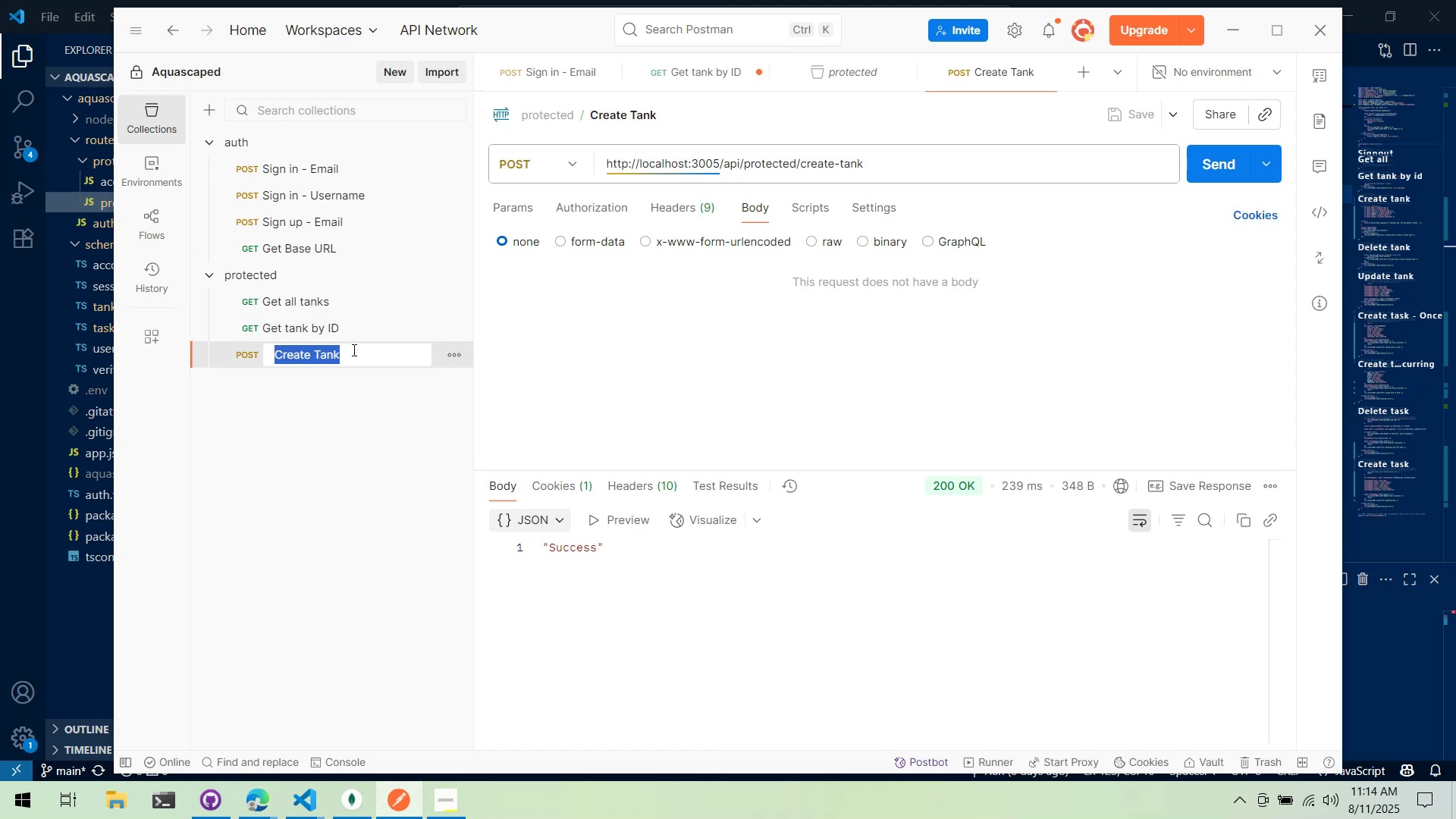 
left_click([350, 349])
 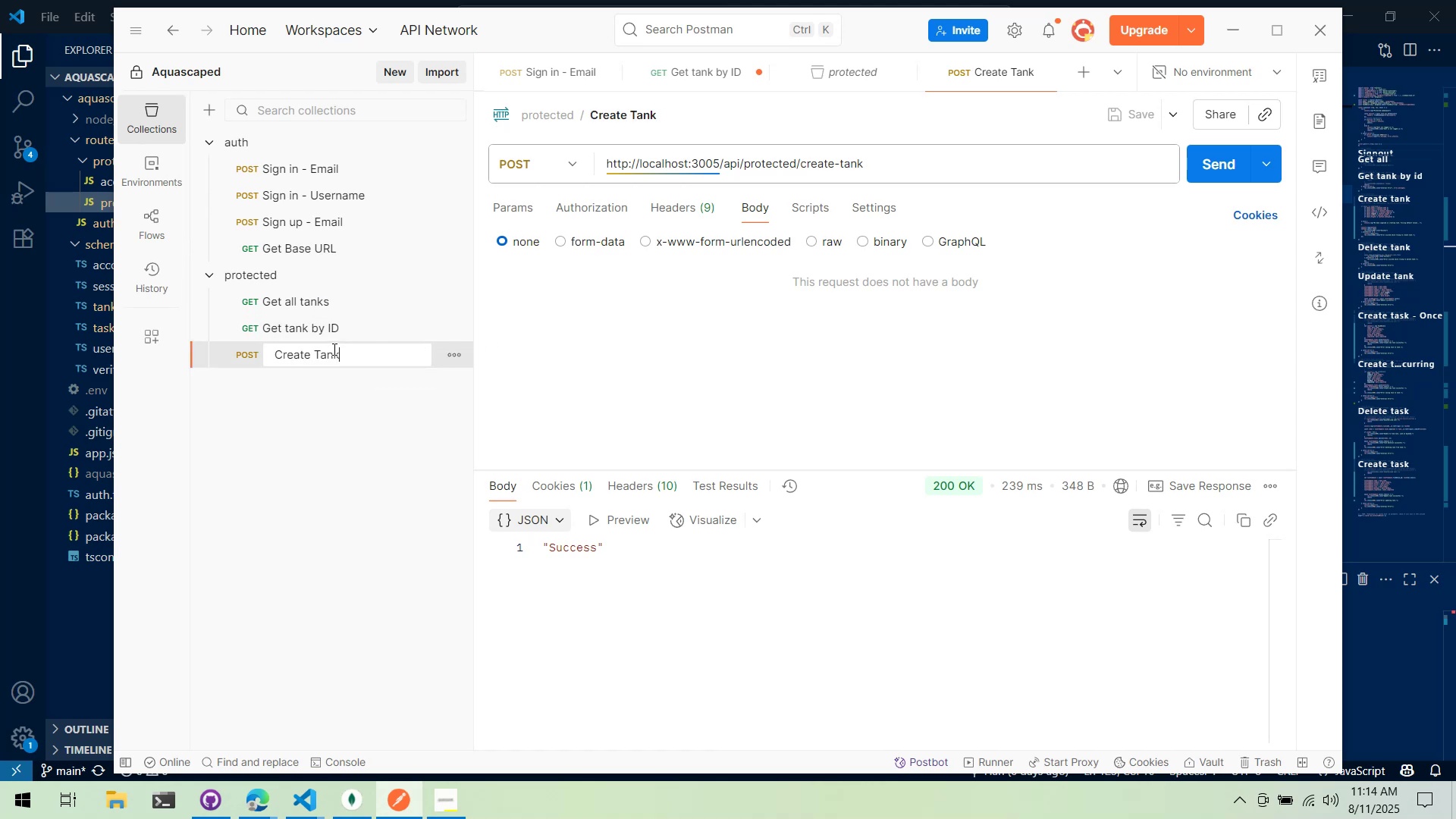 
type( Blank)
 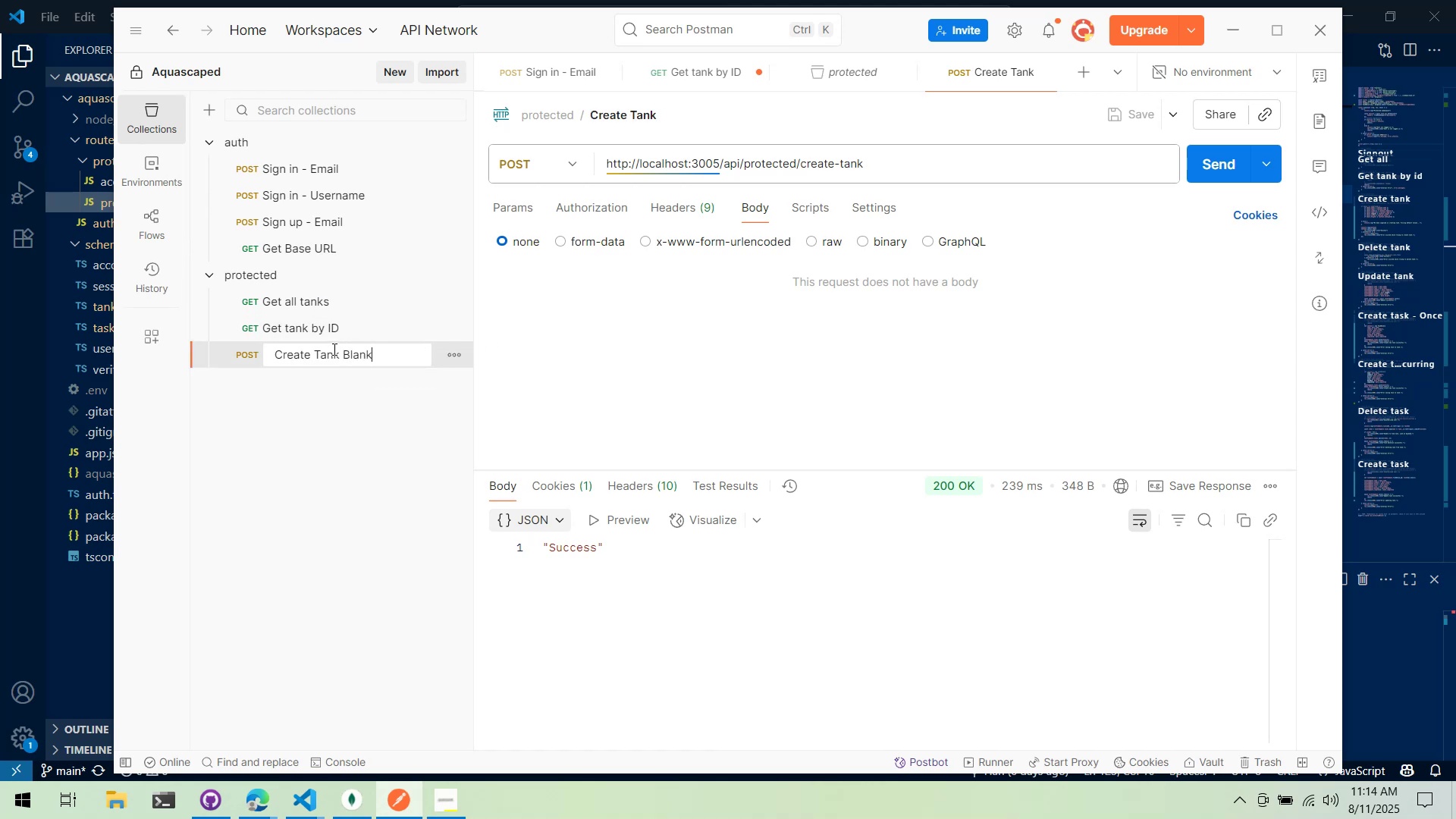 
key(Enter)
 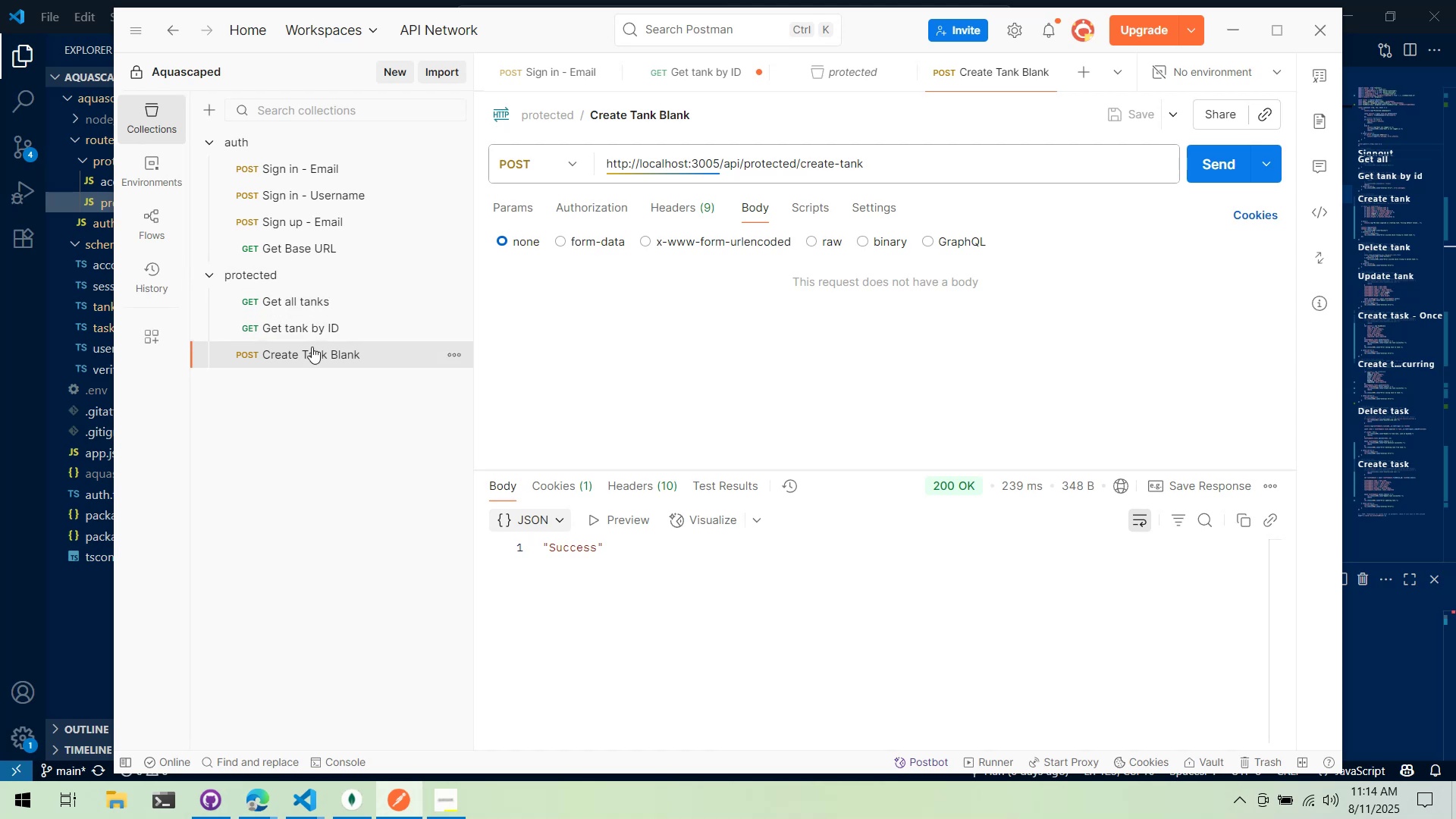 
key(Alt+AltLeft)
 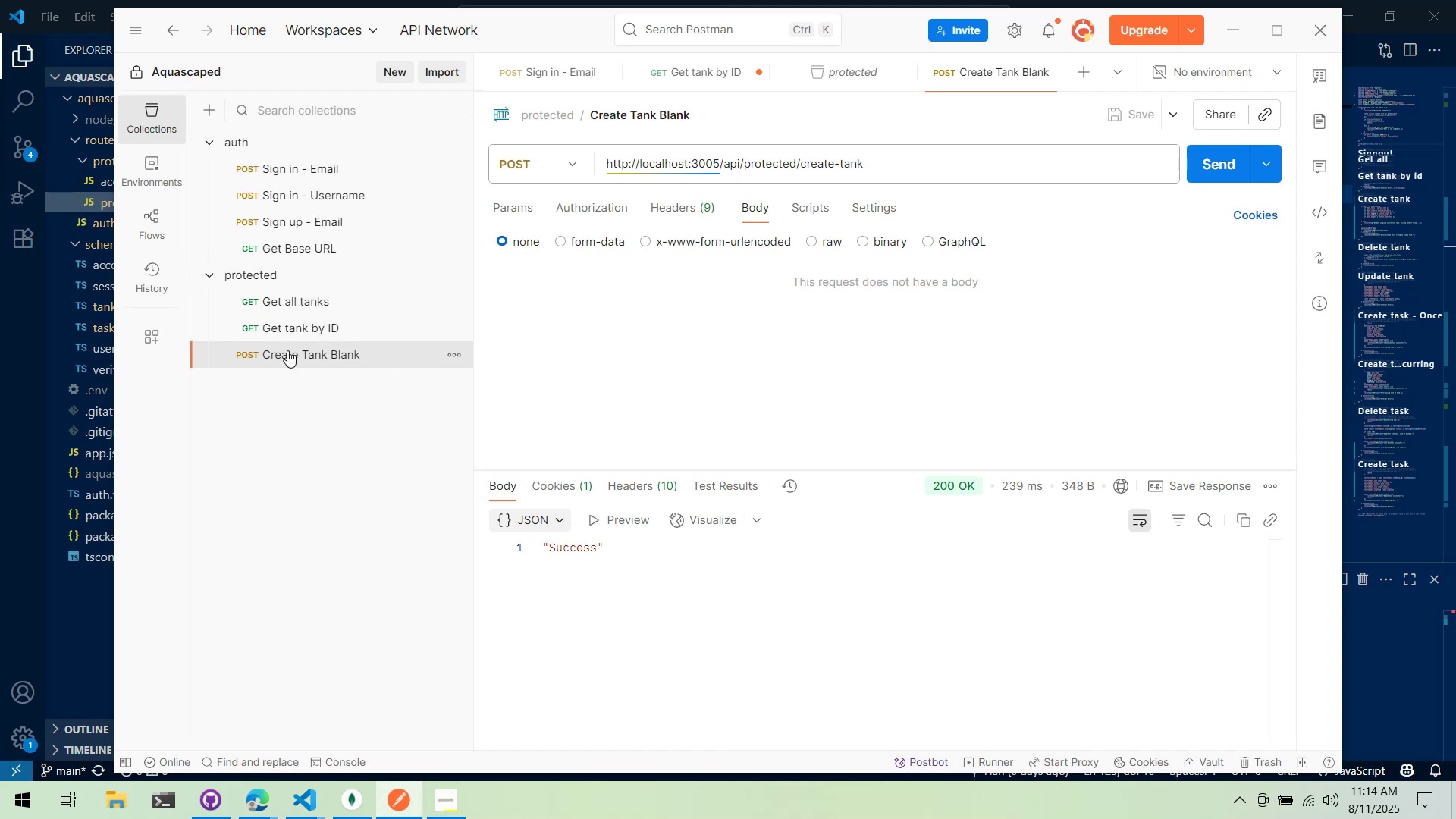 
key(Alt+Tab)
 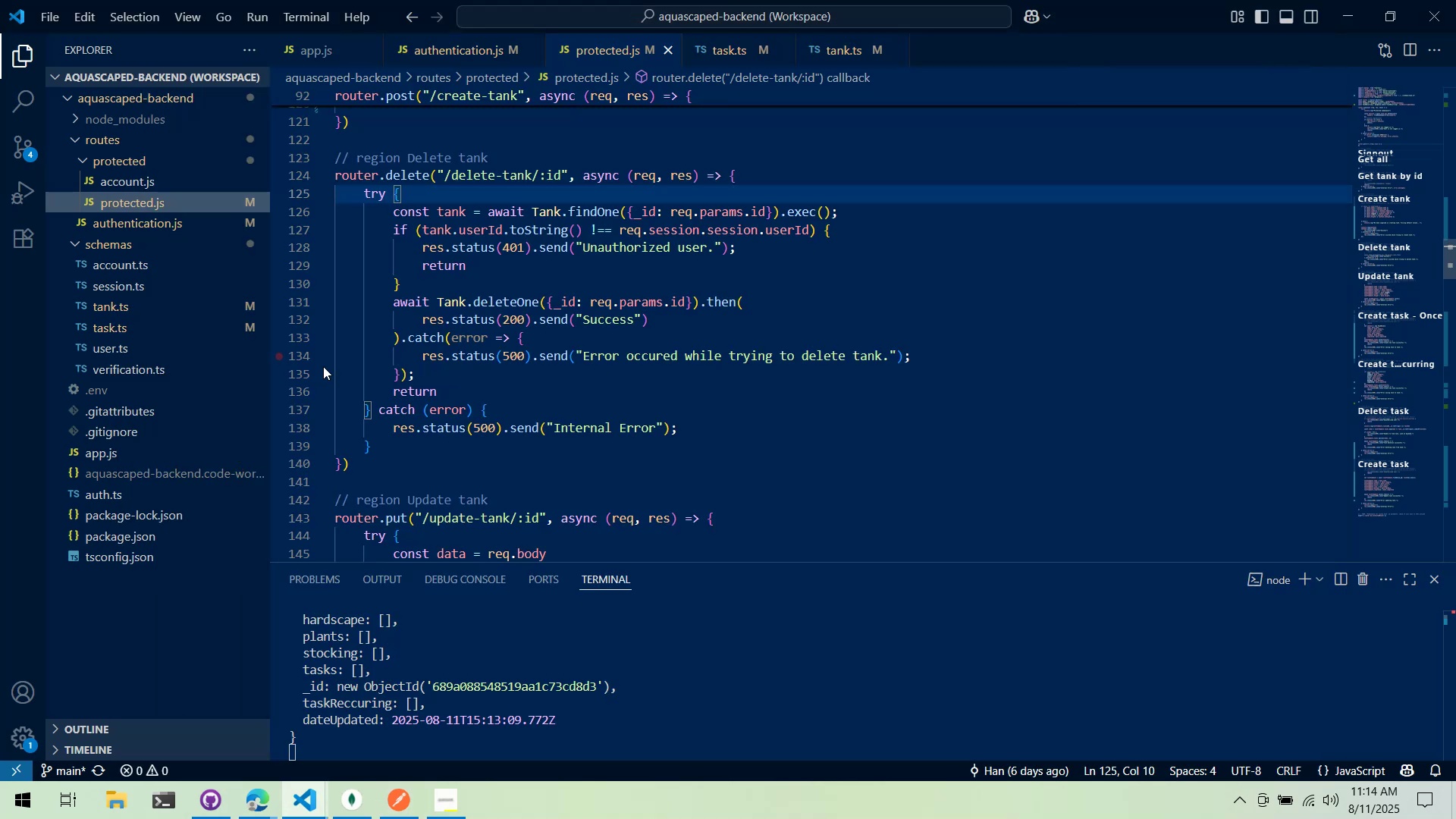 
scroll: coordinate [600, 427], scroll_direction: none, amount: 0.0
 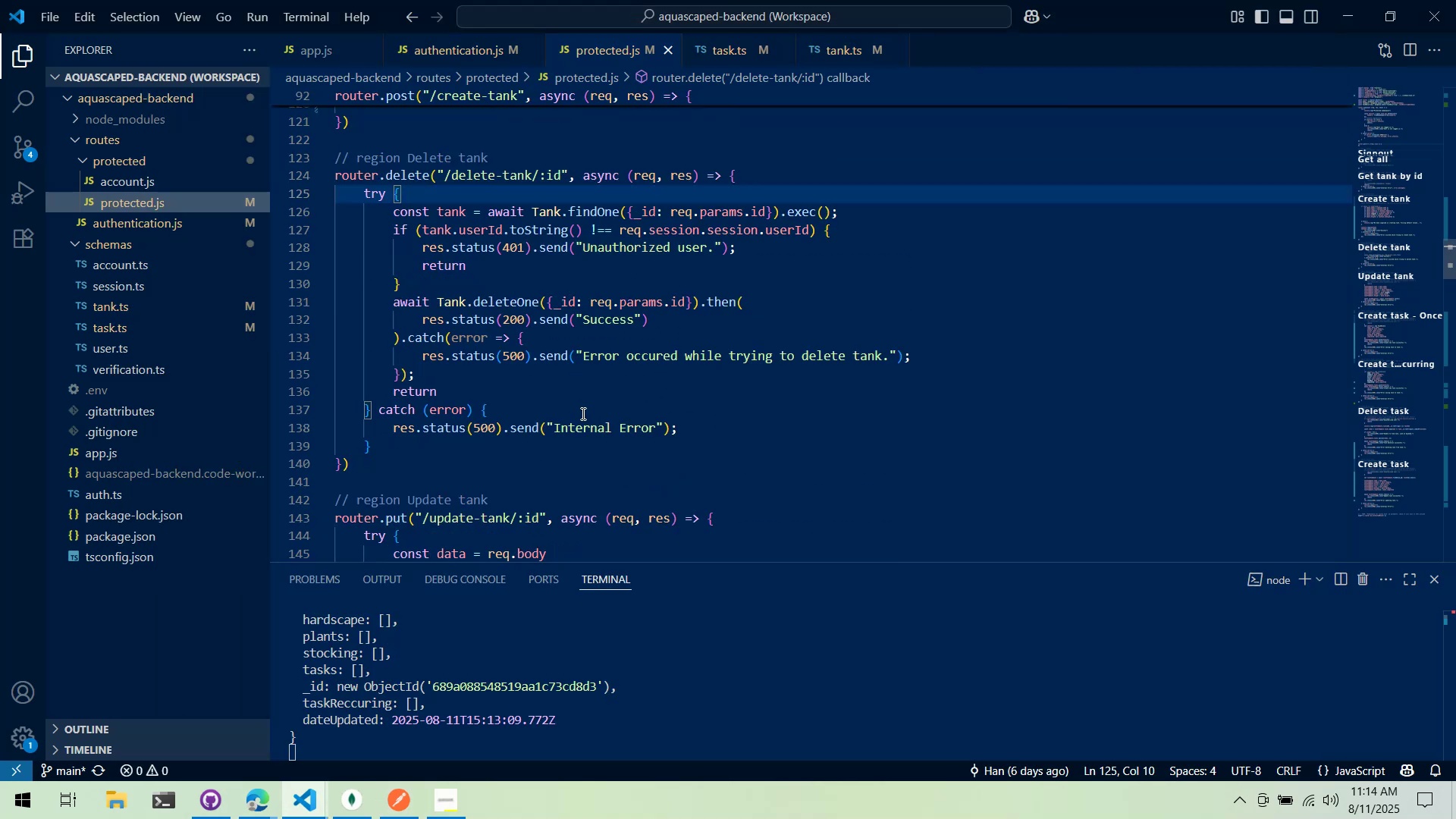 
key(Alt+AltLeft)
 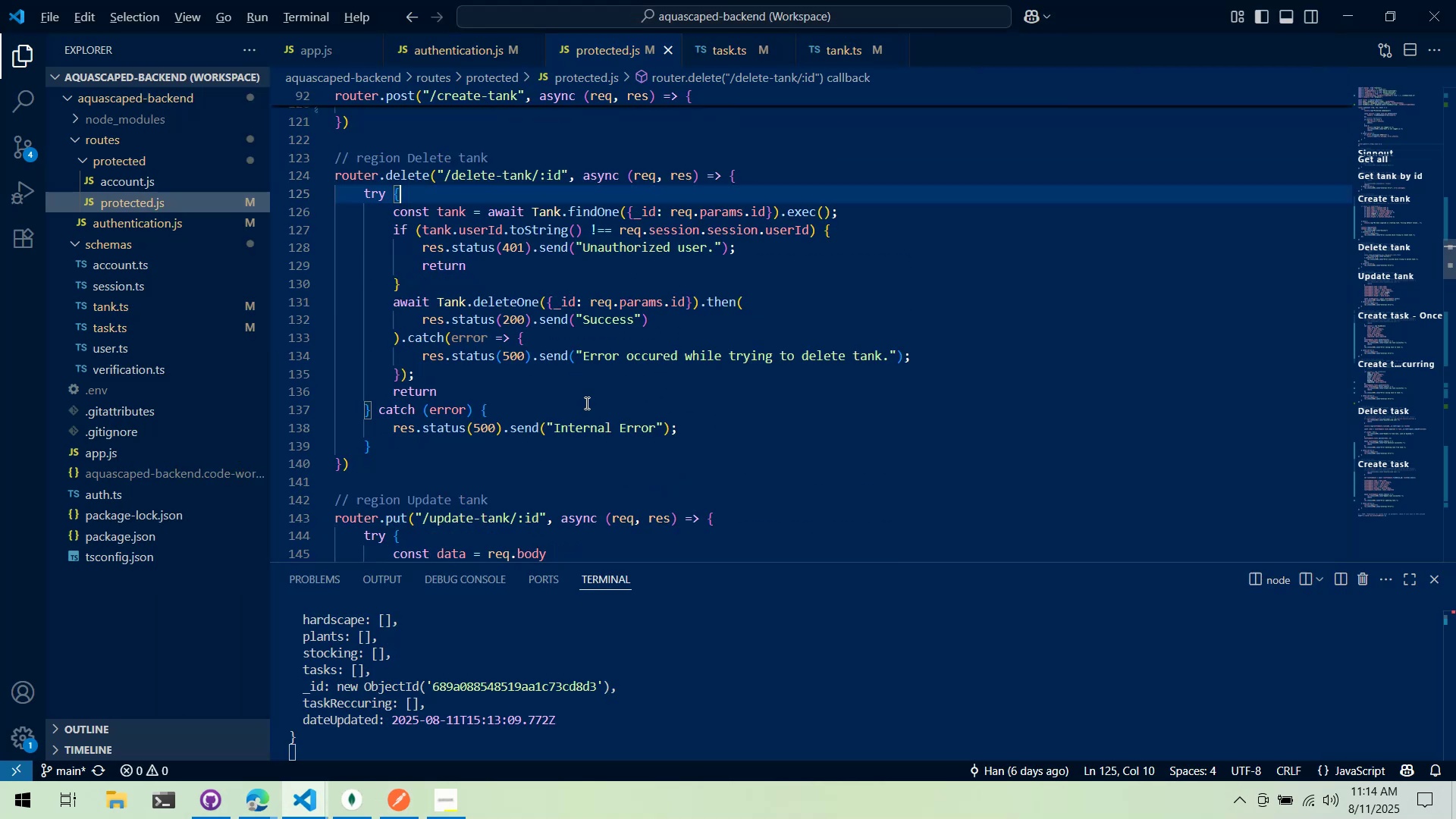 
key(Alt+Tab)
 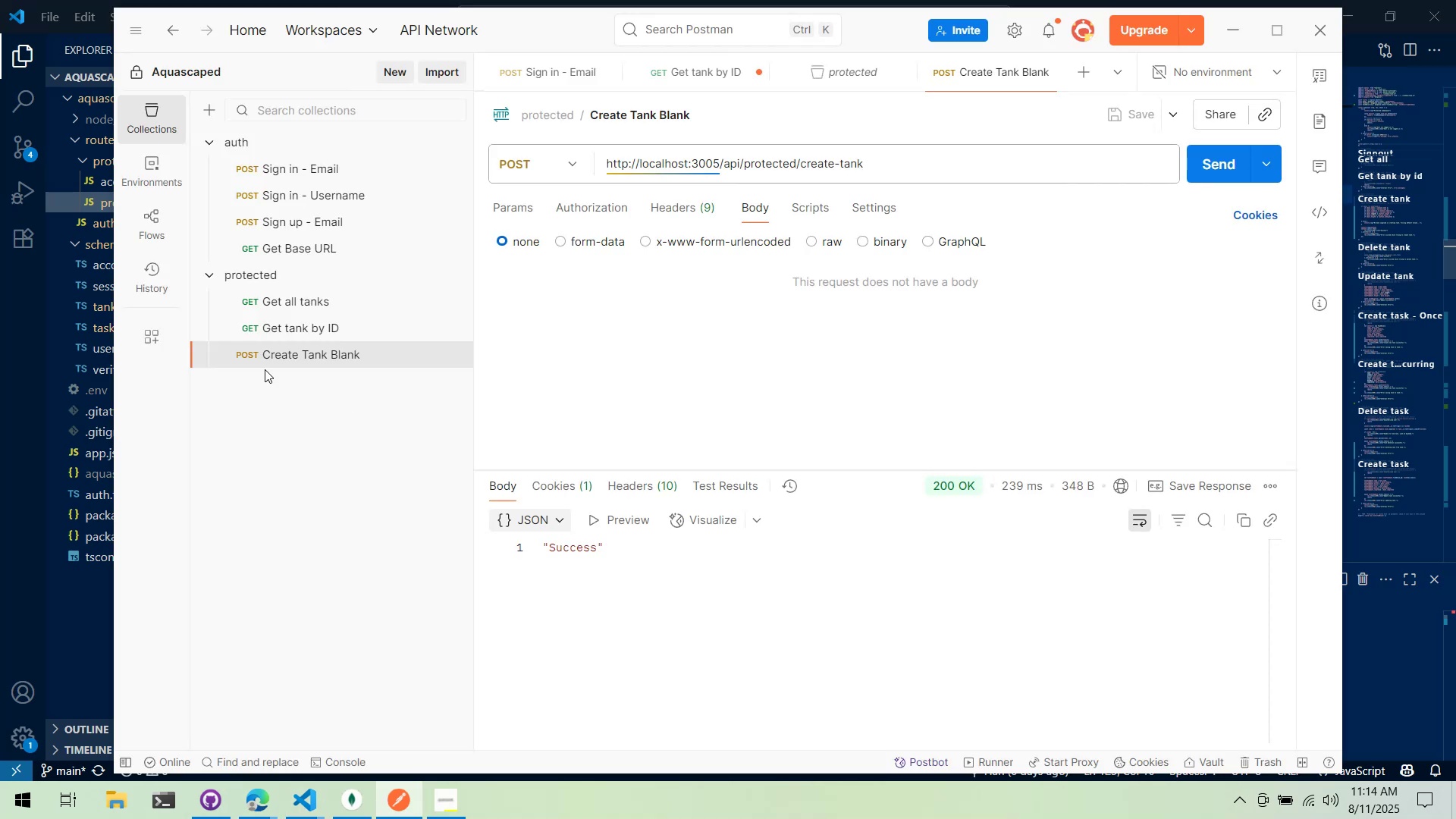 
right_click([270, 353])
 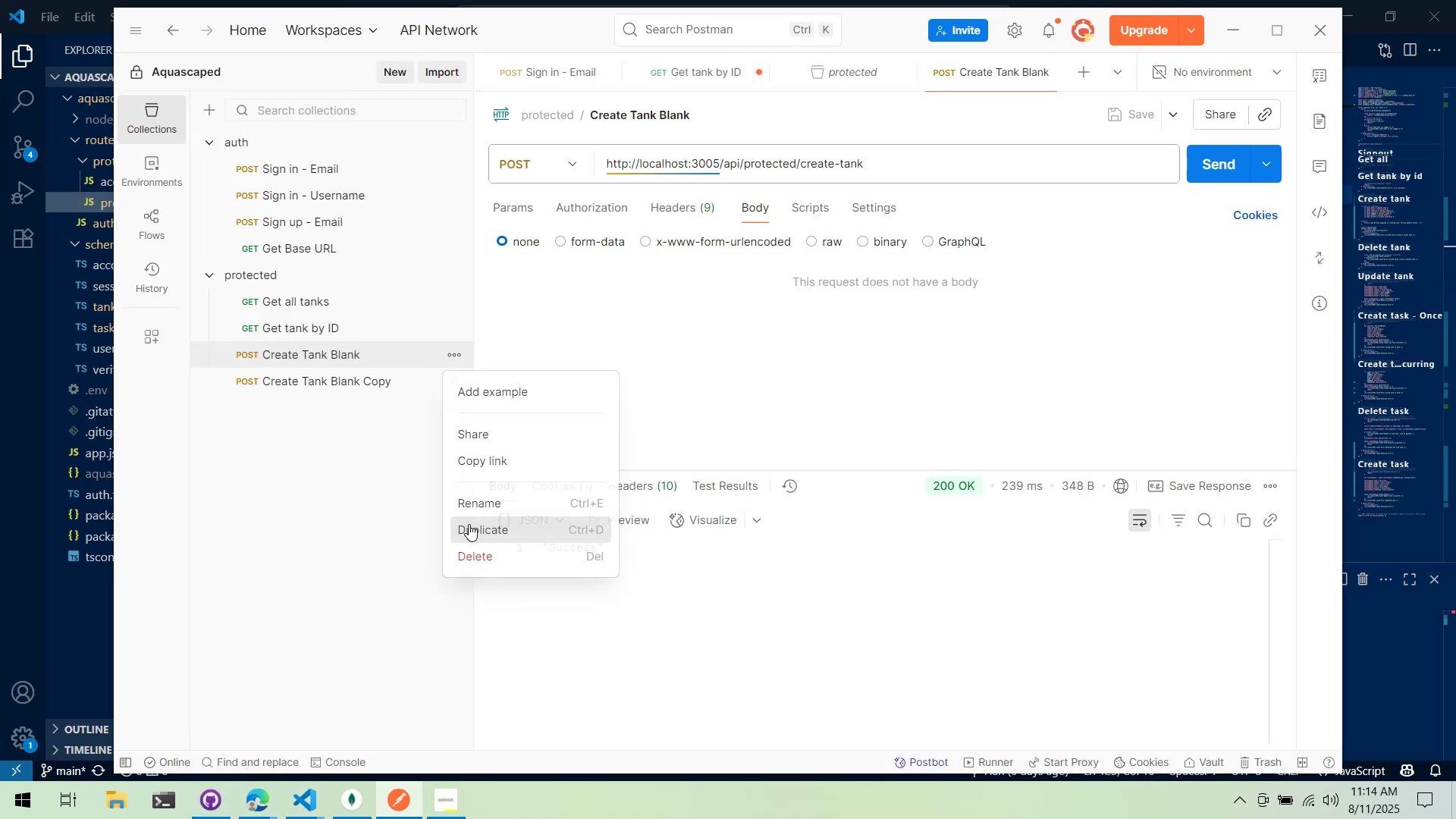 
left_click([345, 388])
 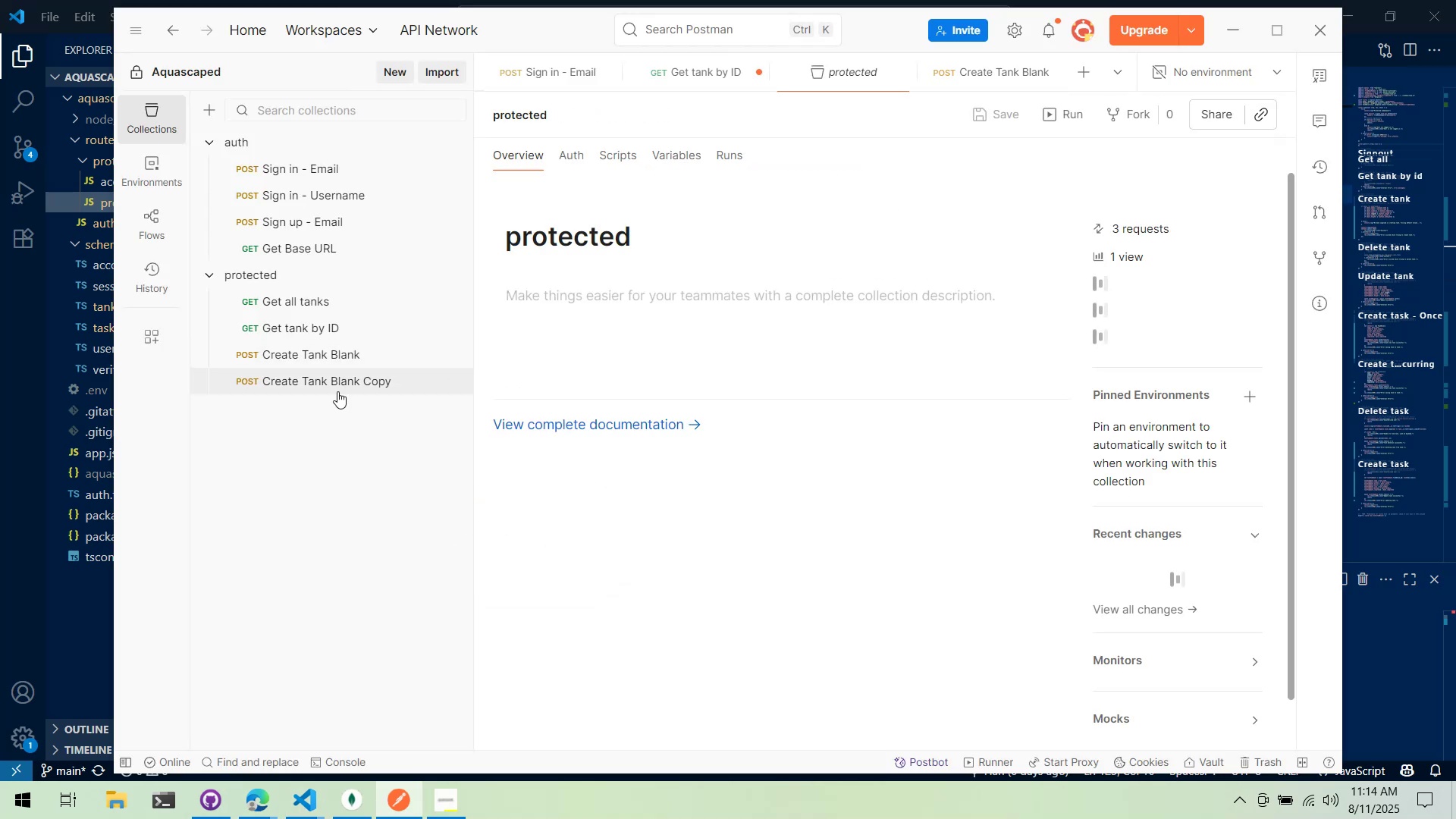 
key(Control+ControlLeft)
 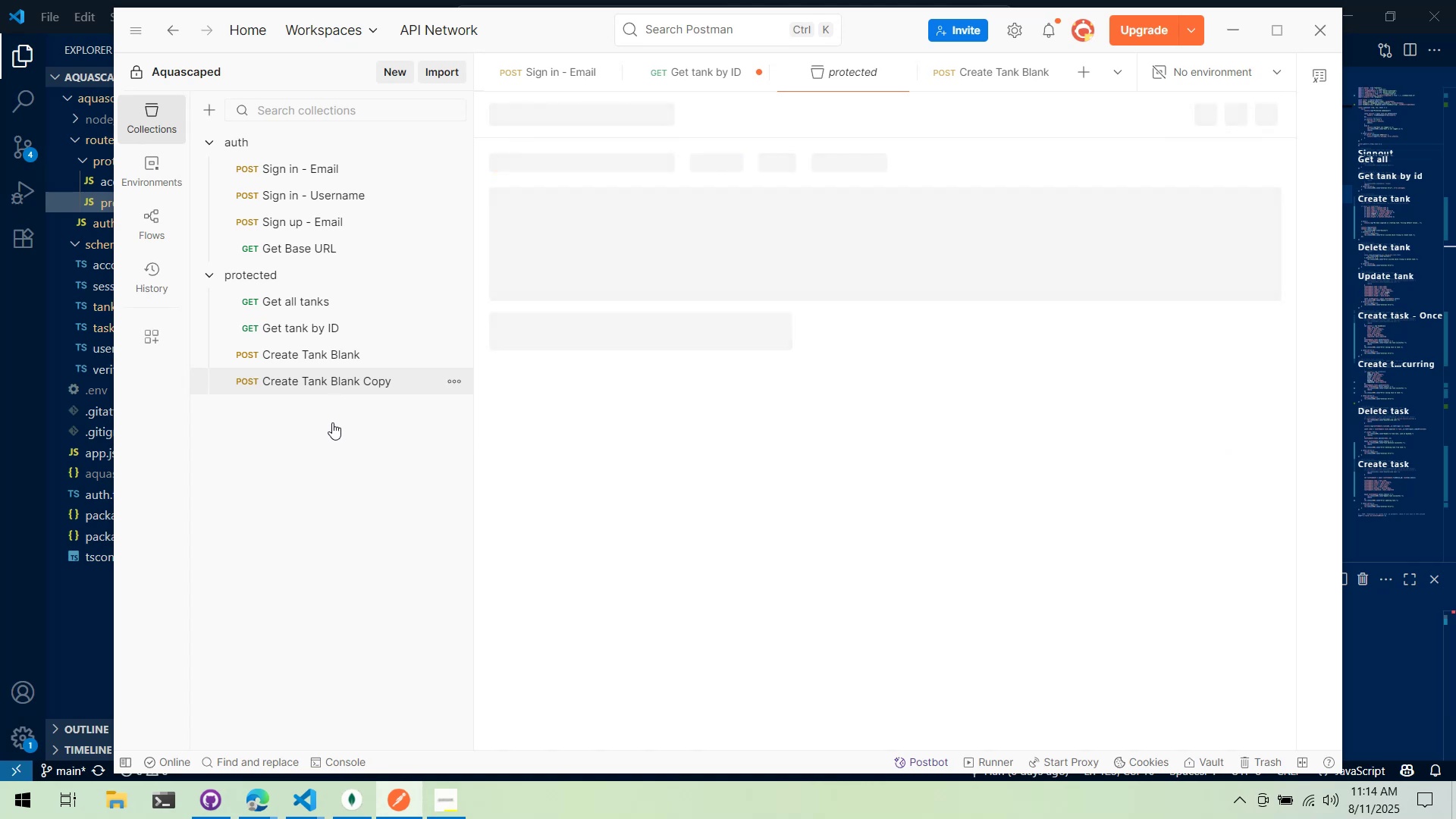 
key(Control+E)
 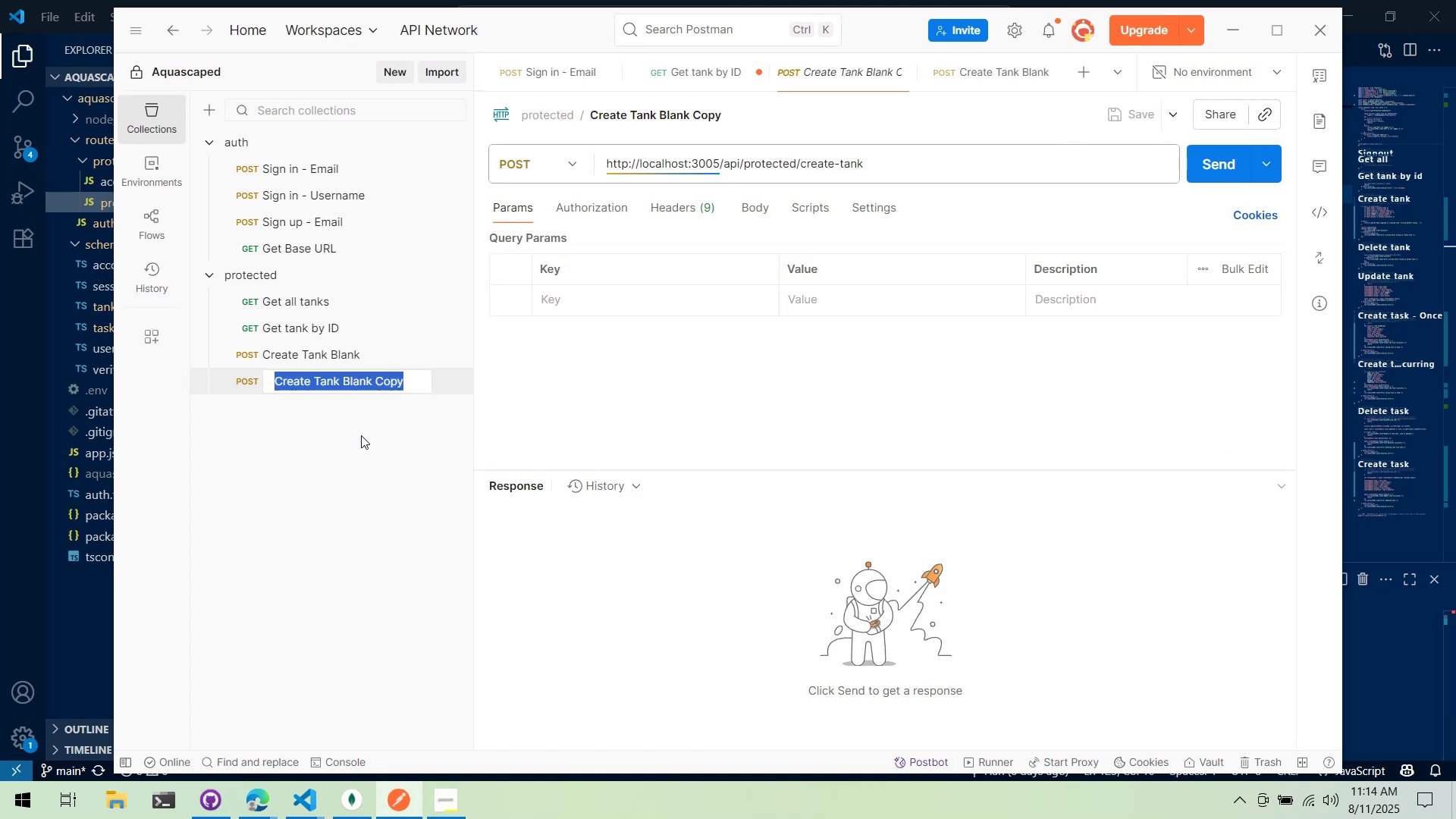 
type(Dee)
key(Backspace)
type(lete Tank)
 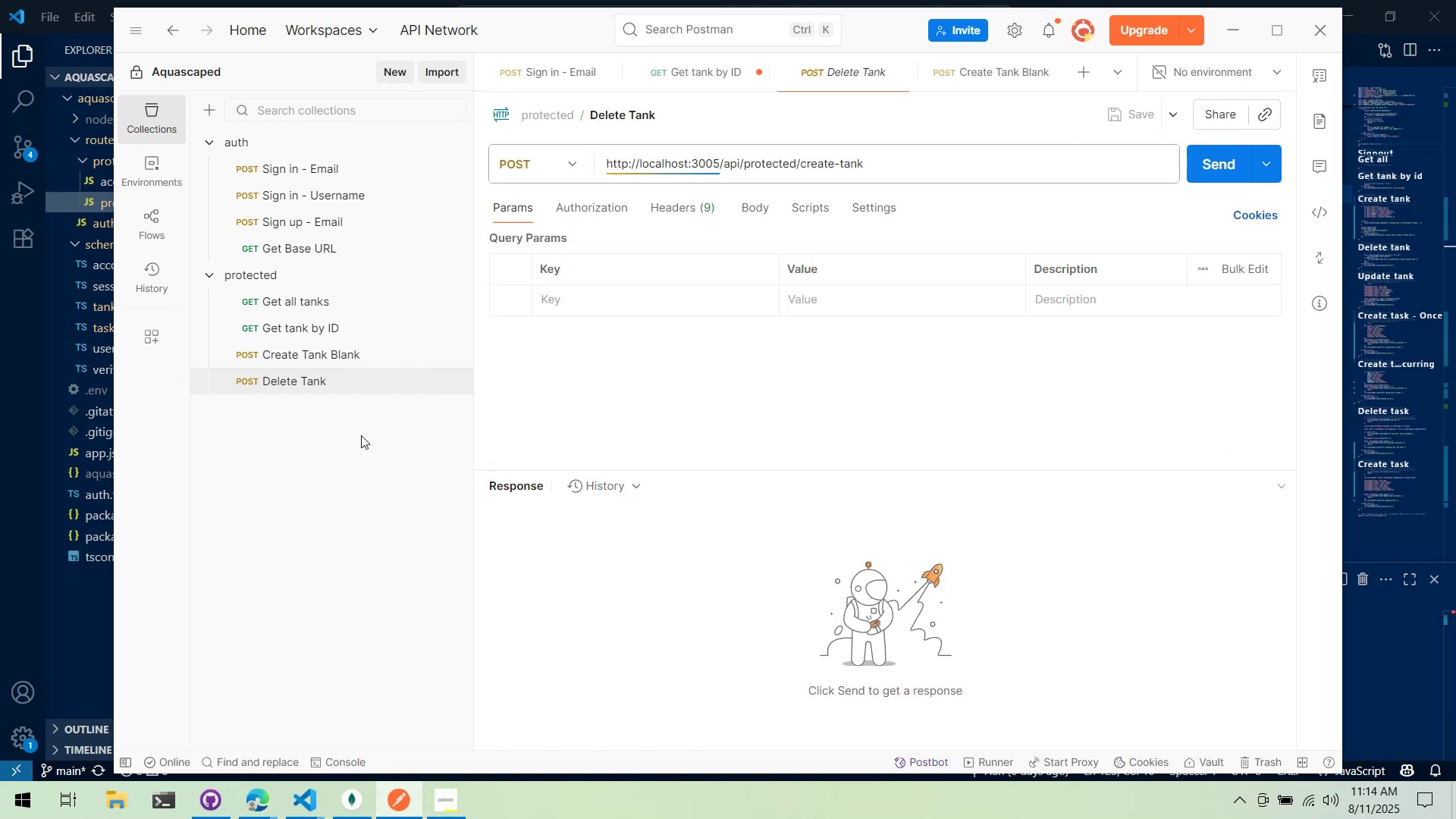 
 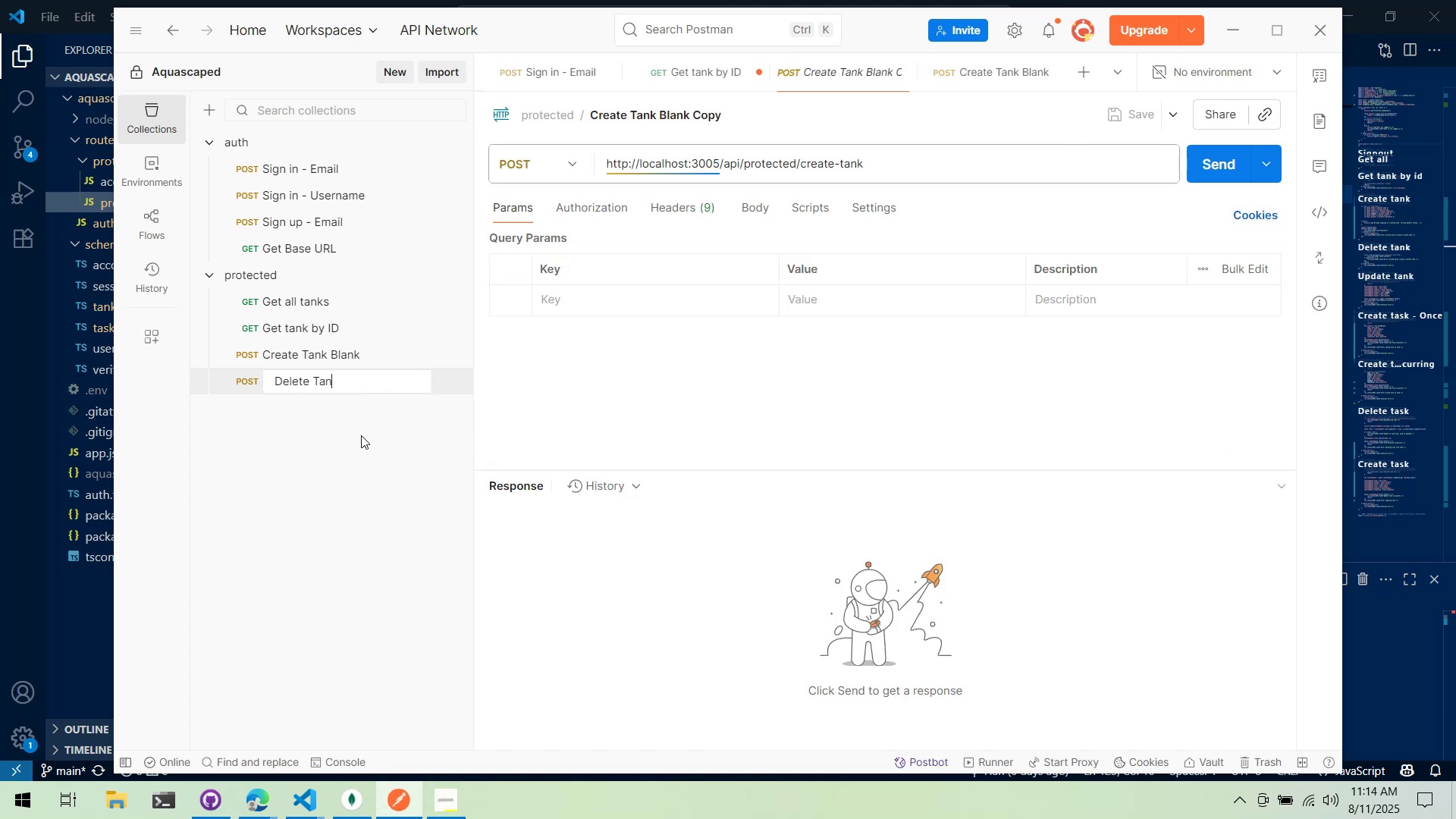 
key(Enter)
 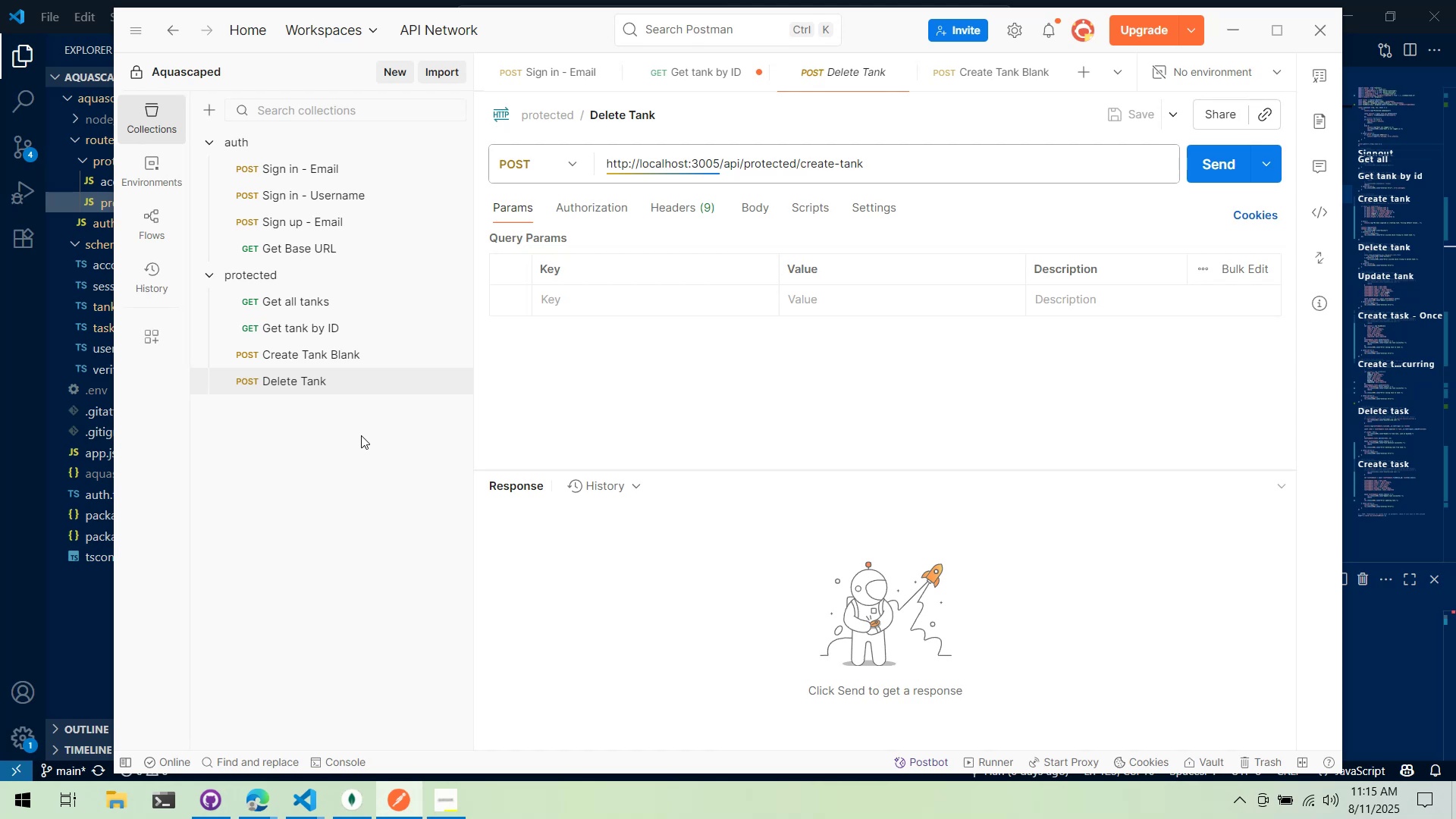 
wait(66.78)
 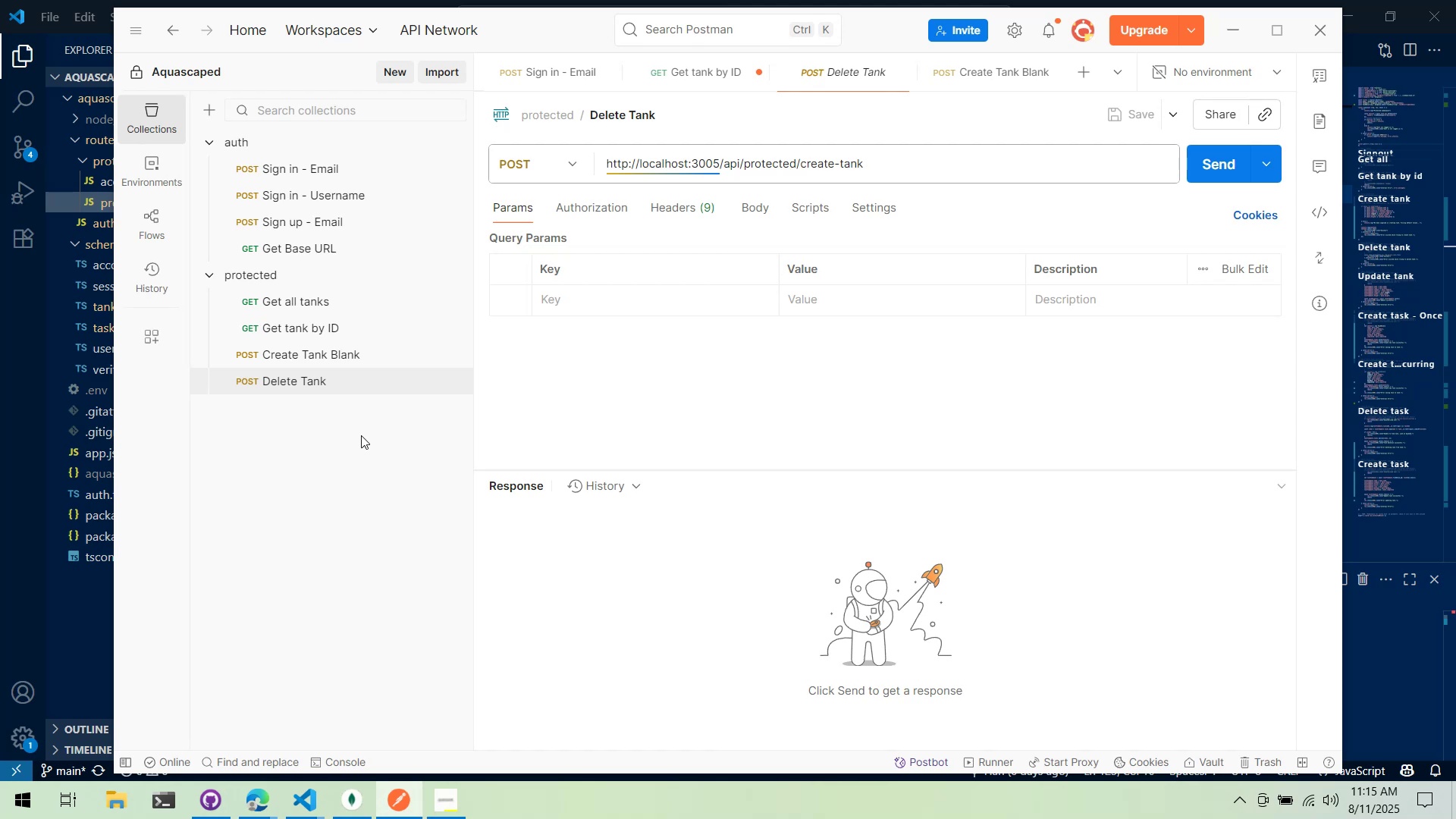 
left_click([532, 174])
 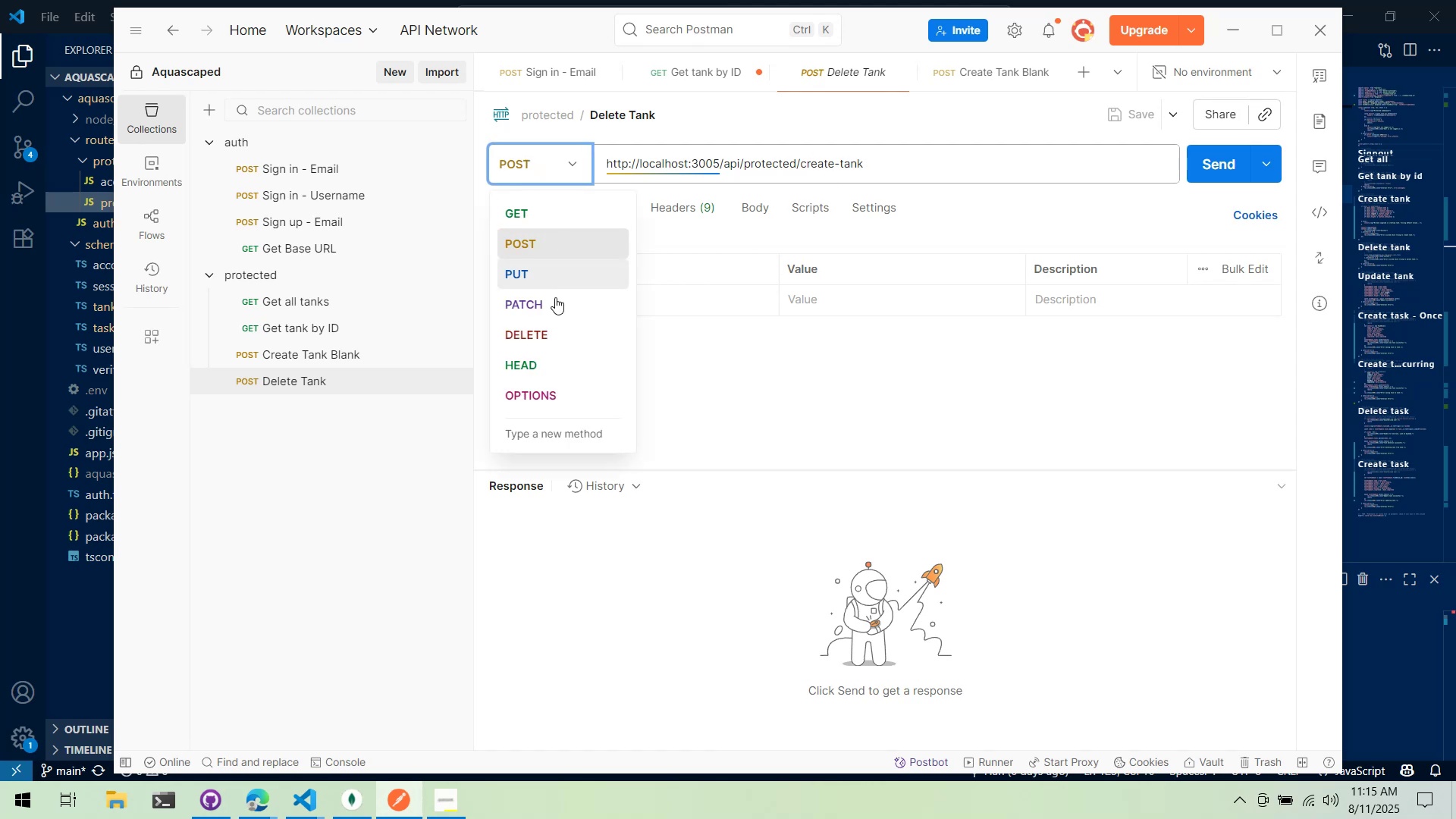 
left_click([548, 330])
 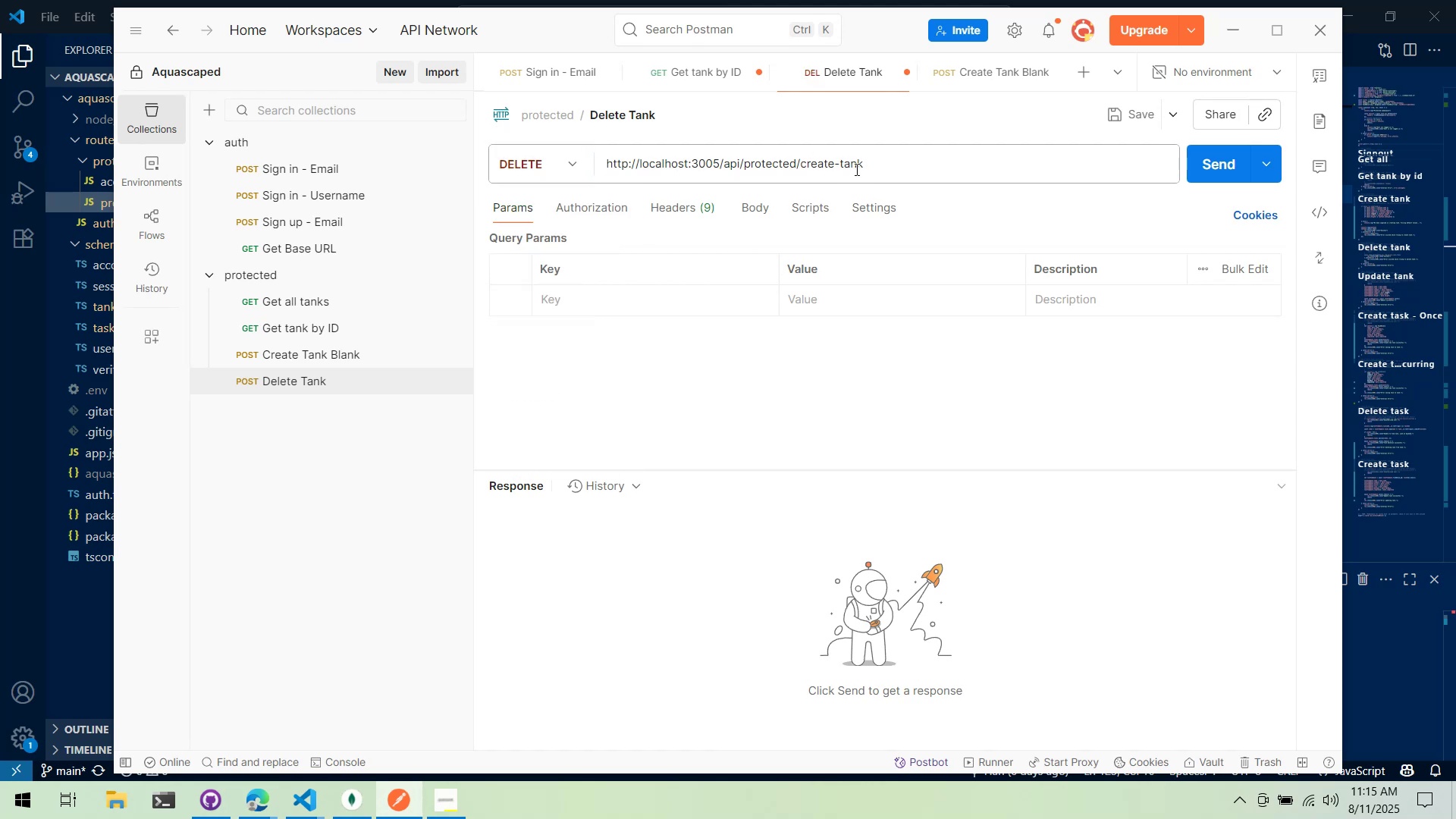 
left_click_drag(start_coordinate=[879, 165], to_coordinate=[793, 163])
 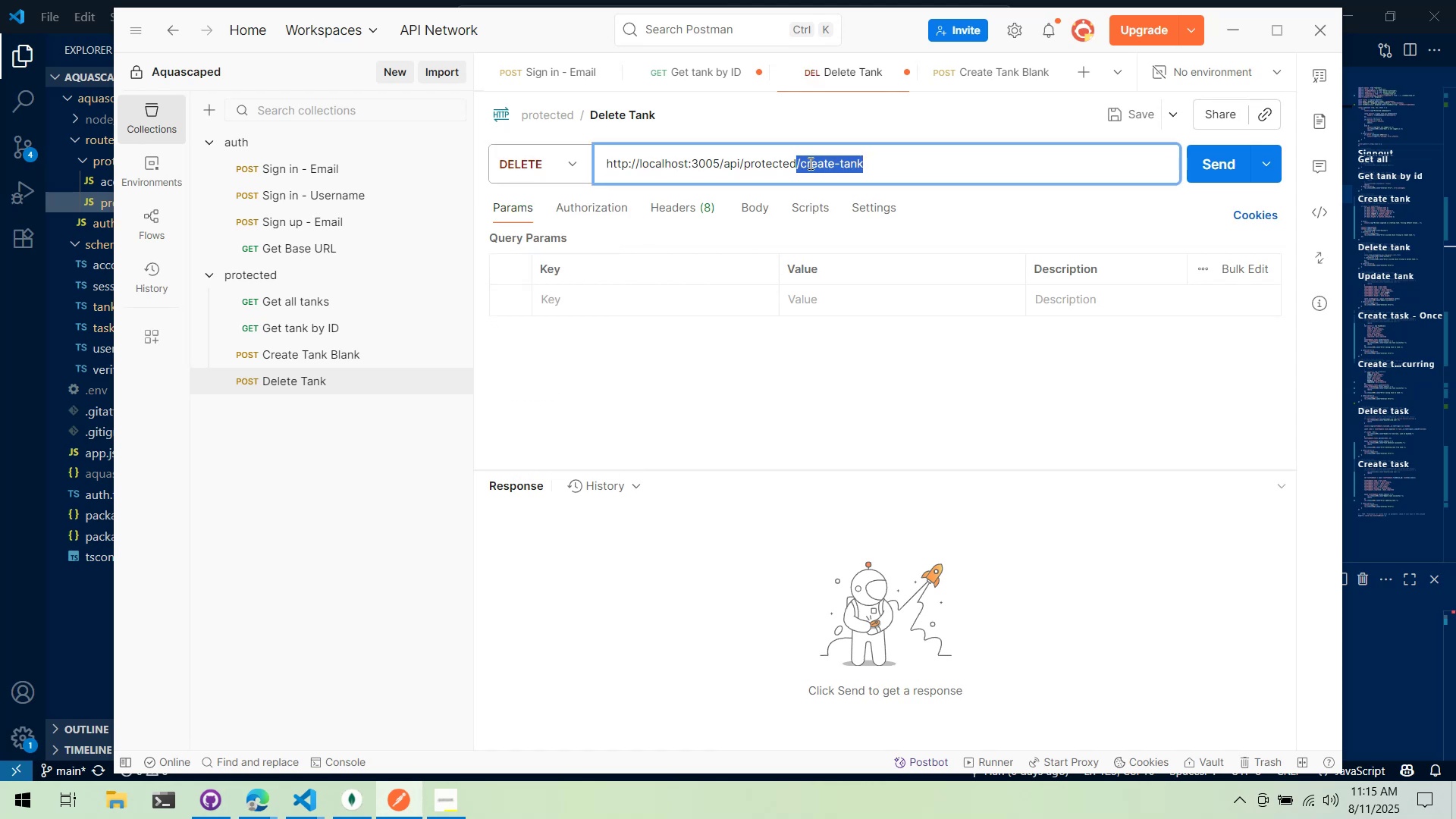 
double_click([809, 163])
 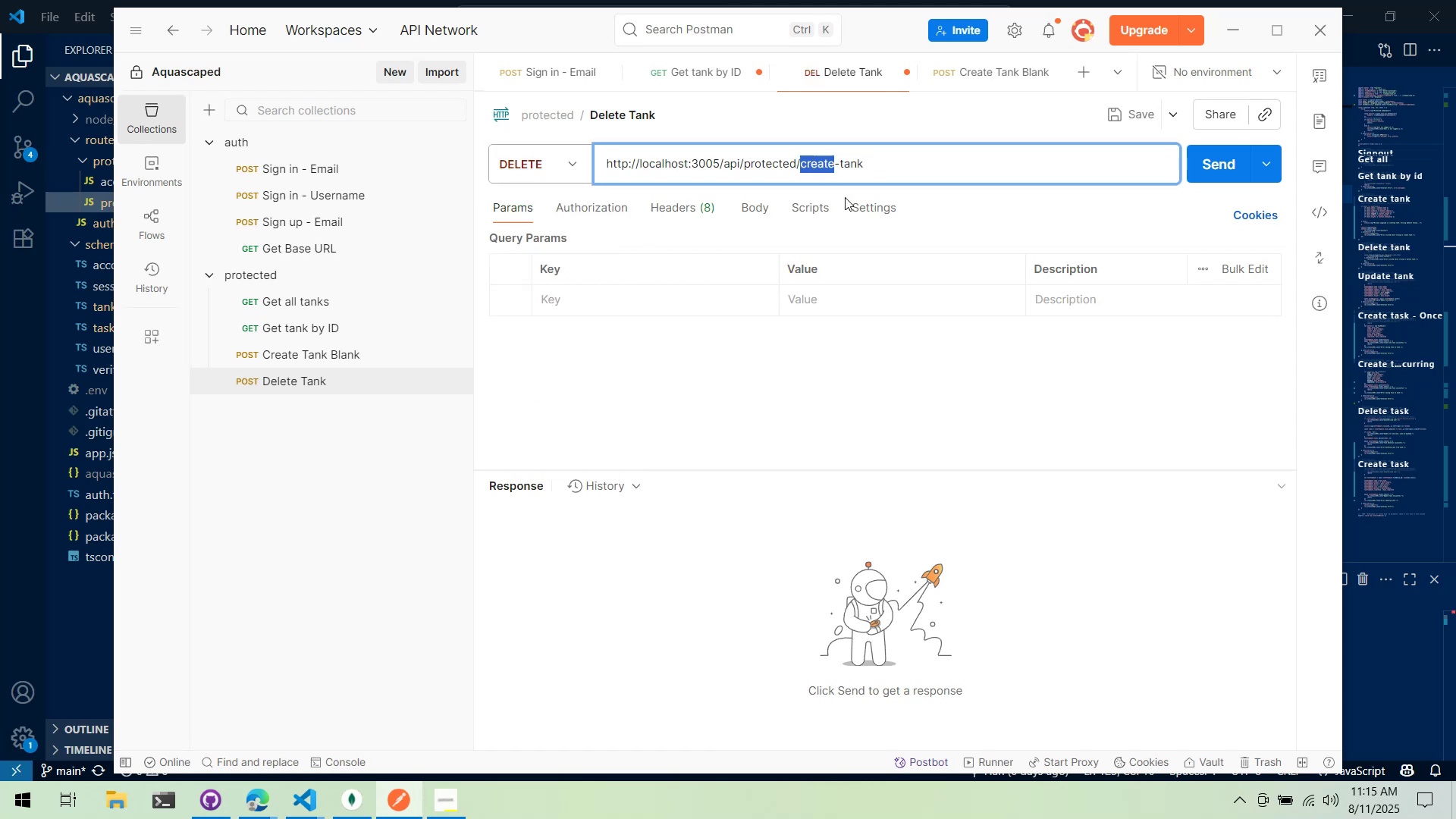 
type(delete)
 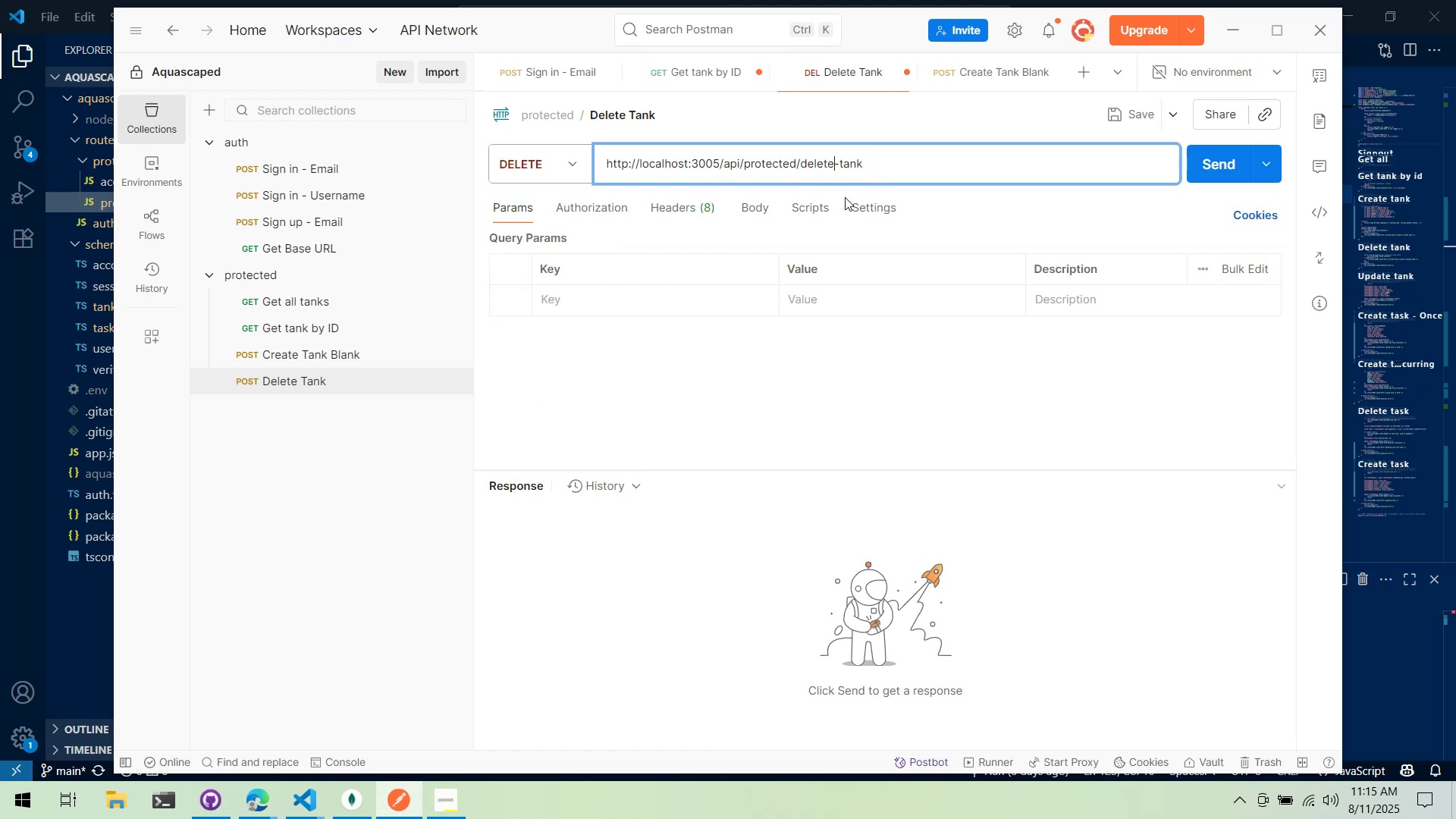 
key(Control+ControlLeft)
 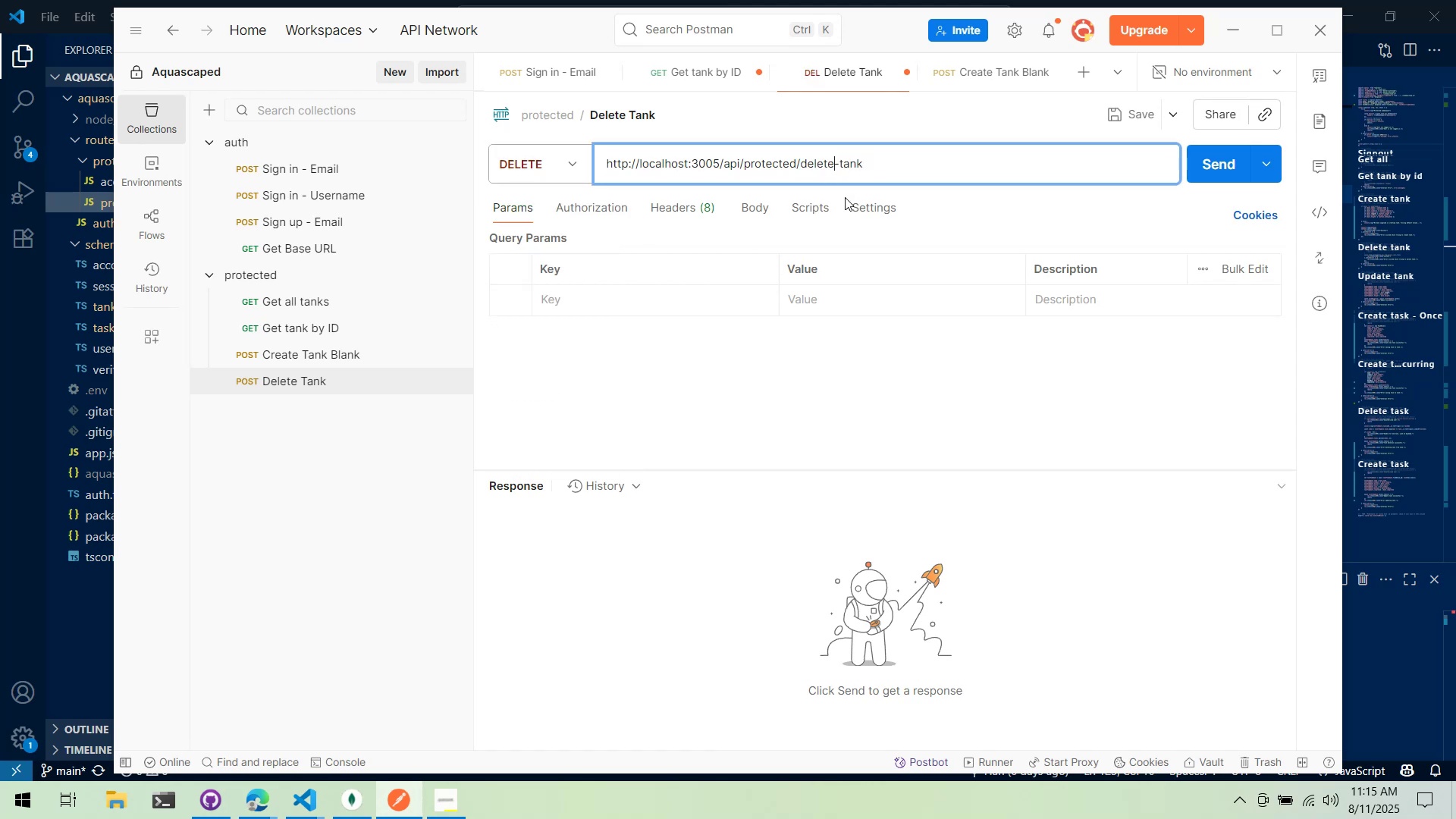 
key(Control+S)
 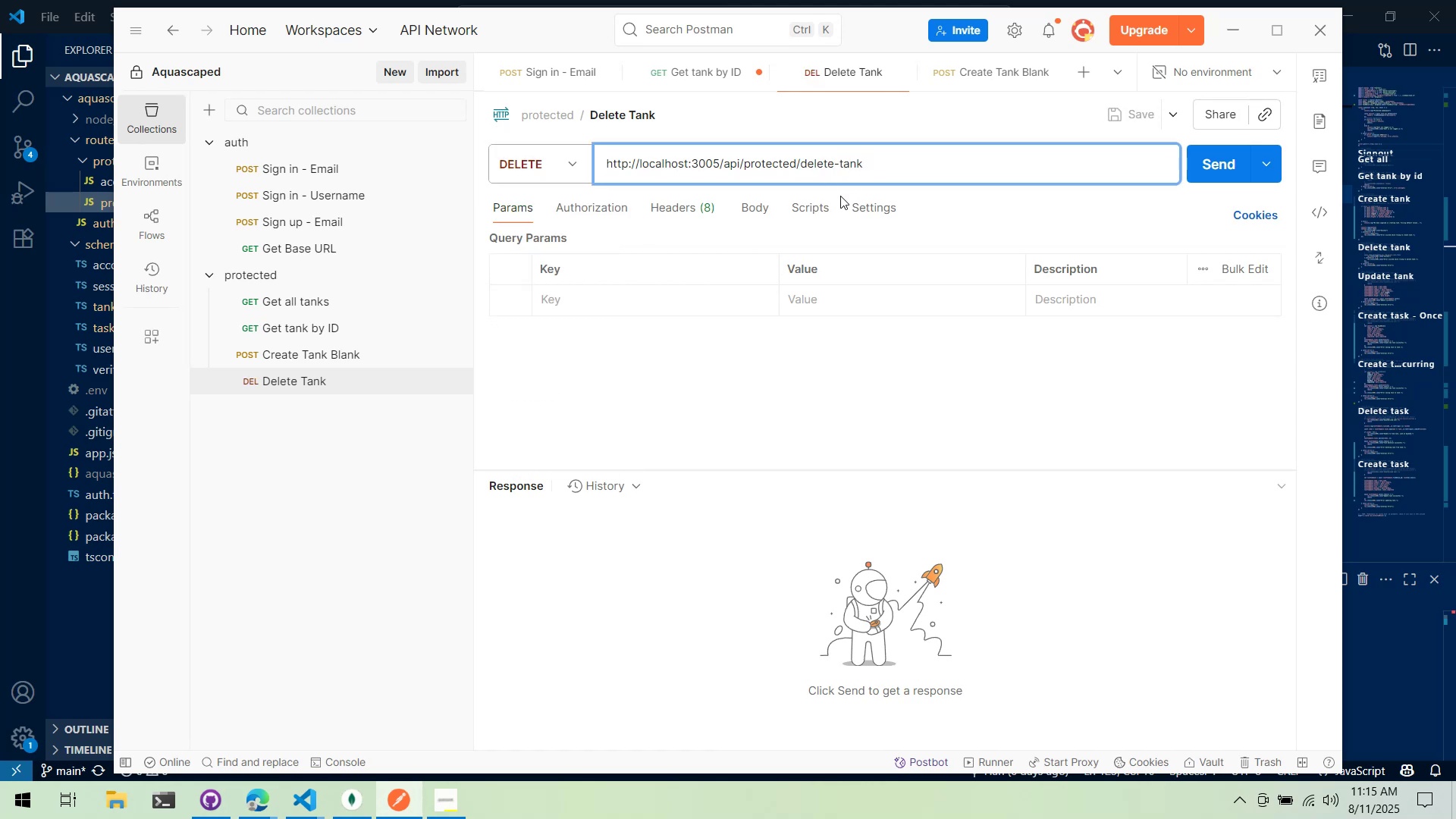 
key(Alt+AltLeft)
 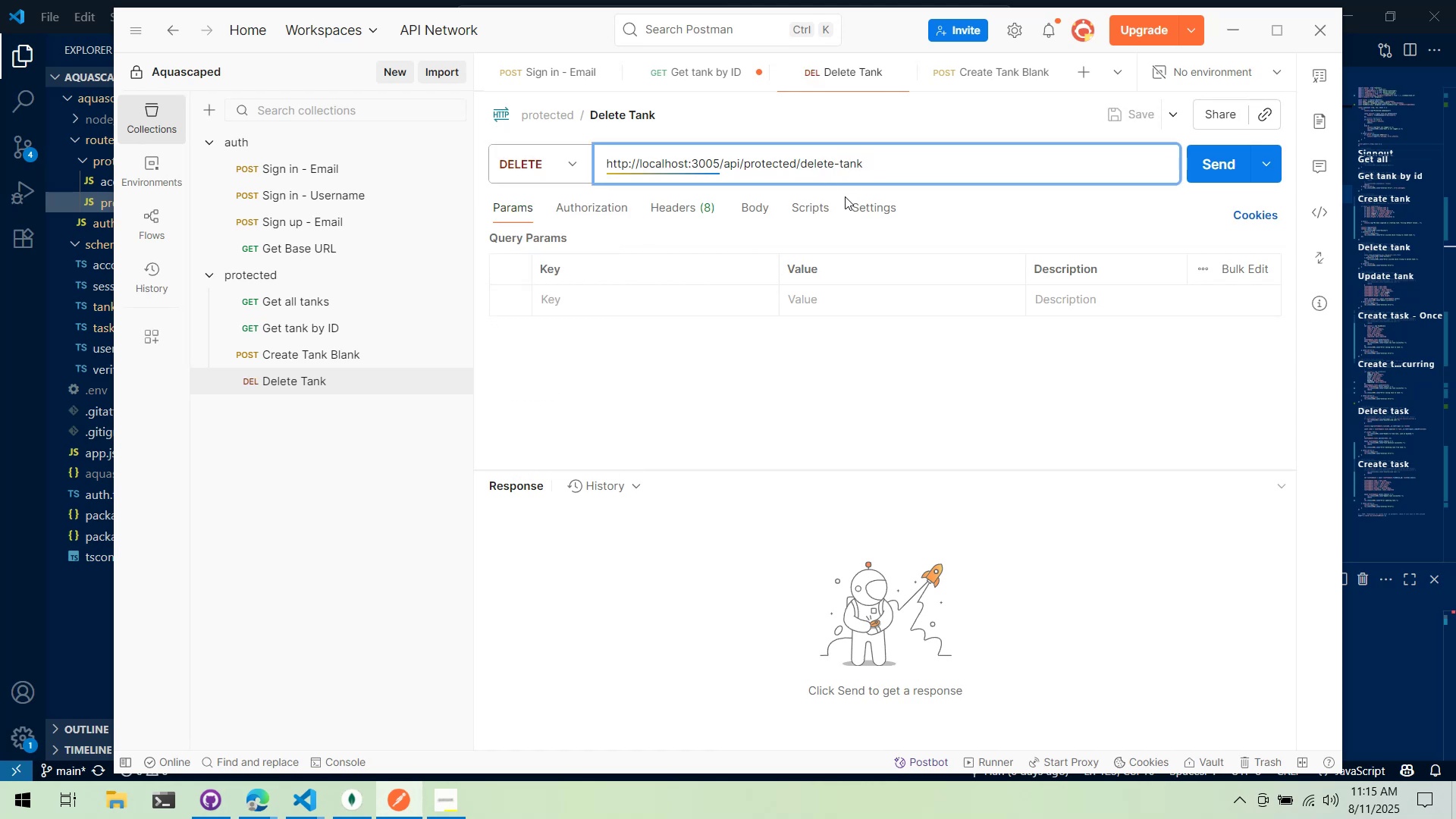 
key(Alt+Tab)
 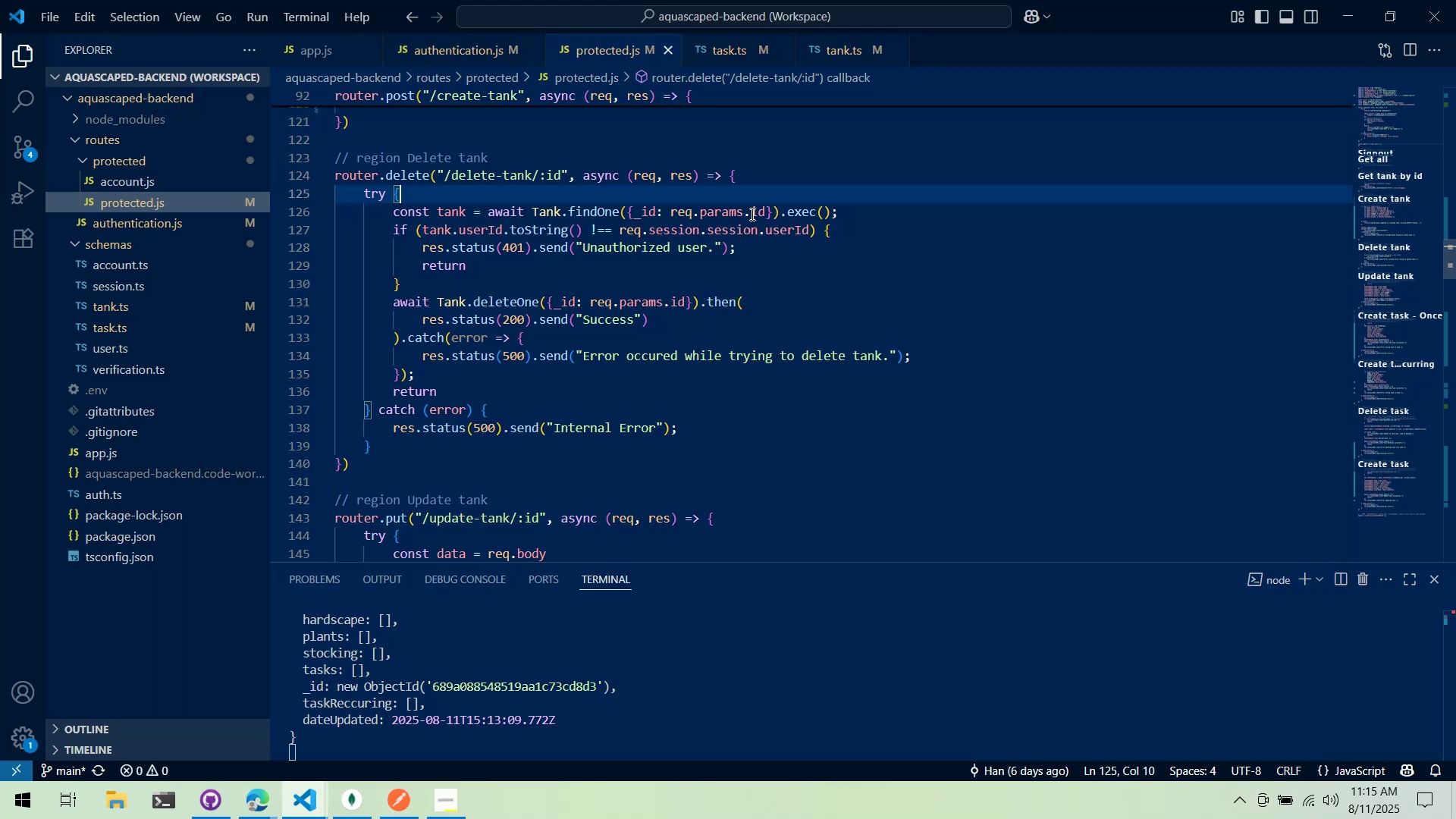 
key(Alt+AltLeft)
 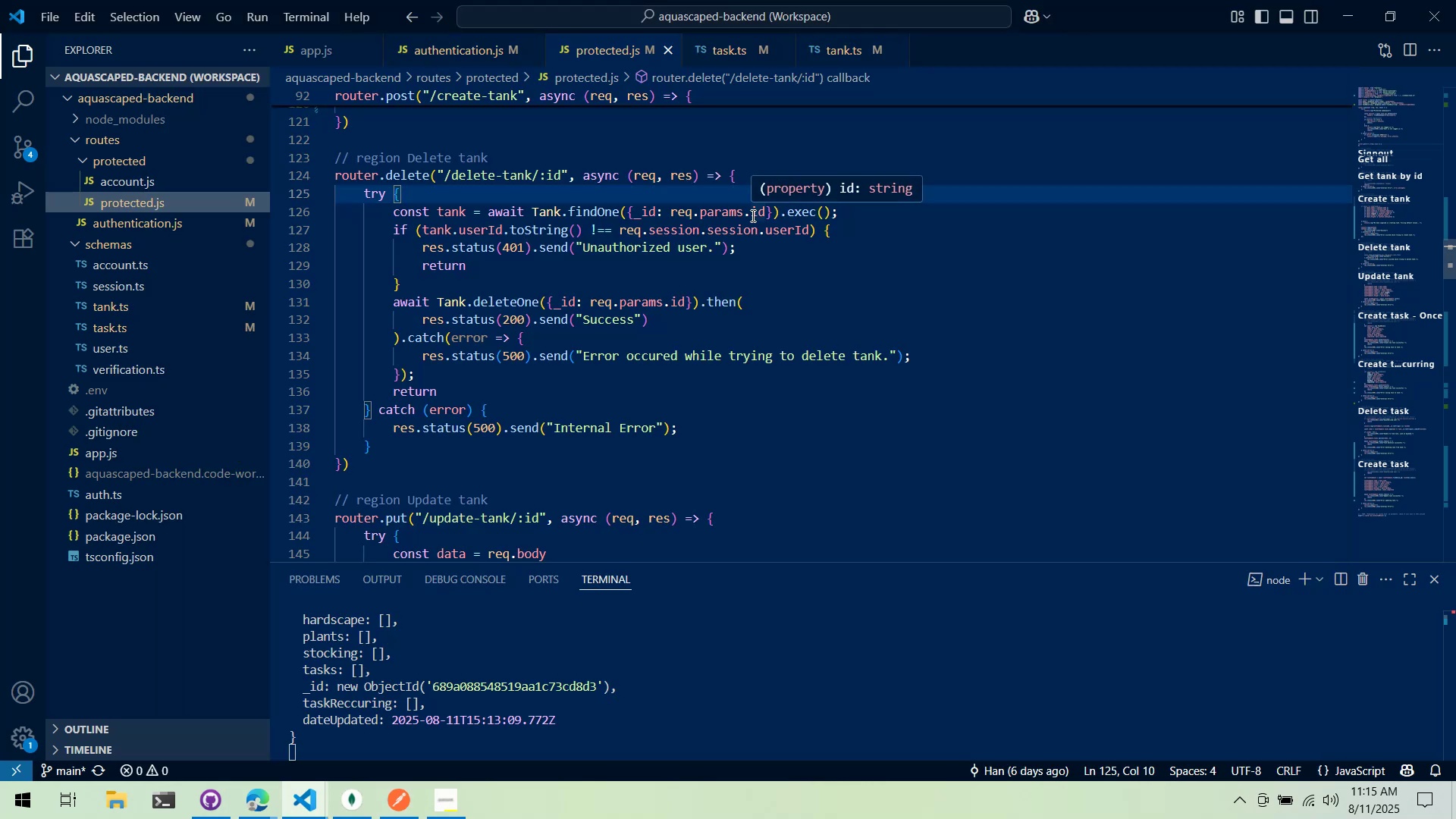 
key(Alt+Tab)
 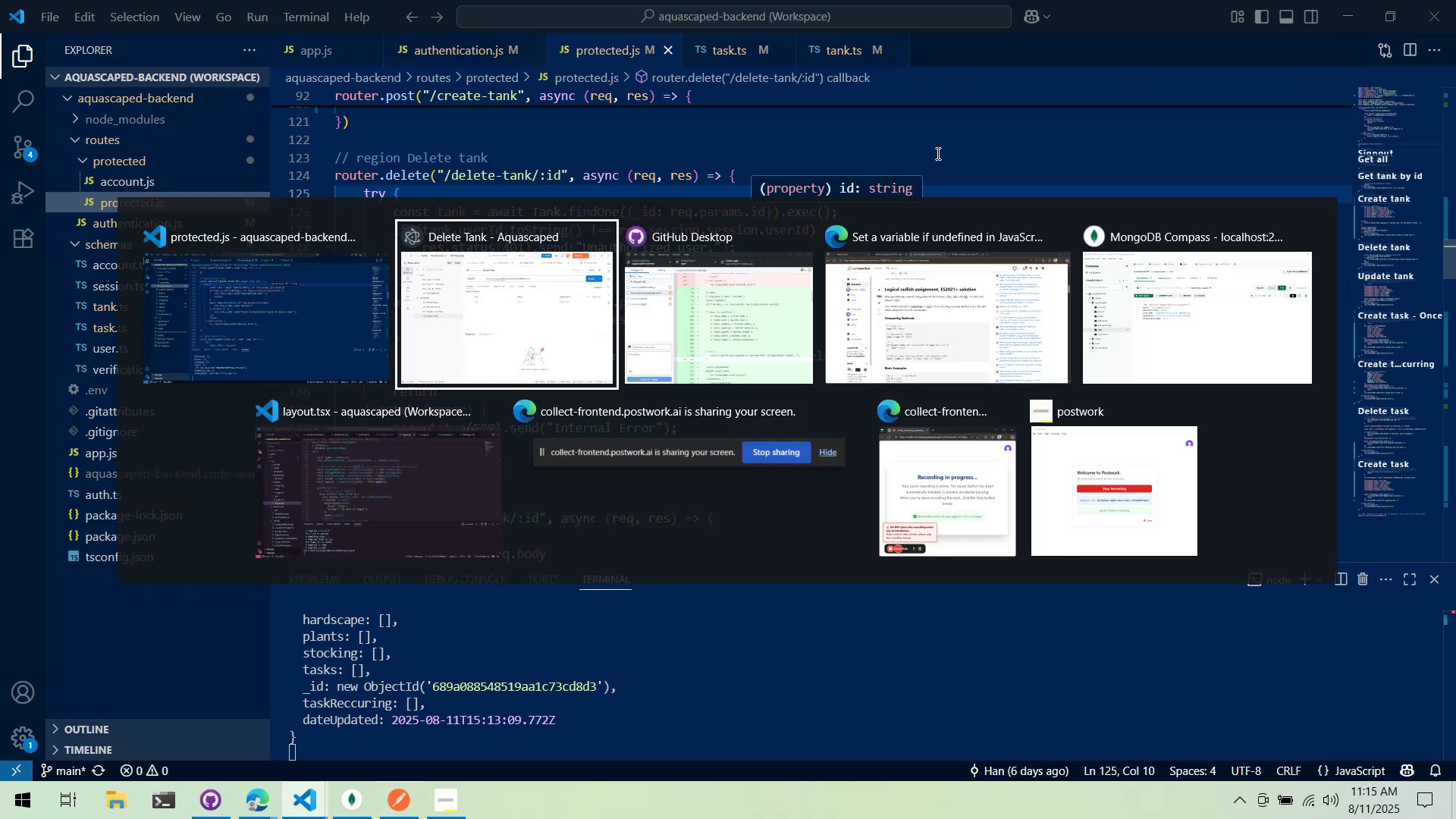 
left_click([938, 152])
 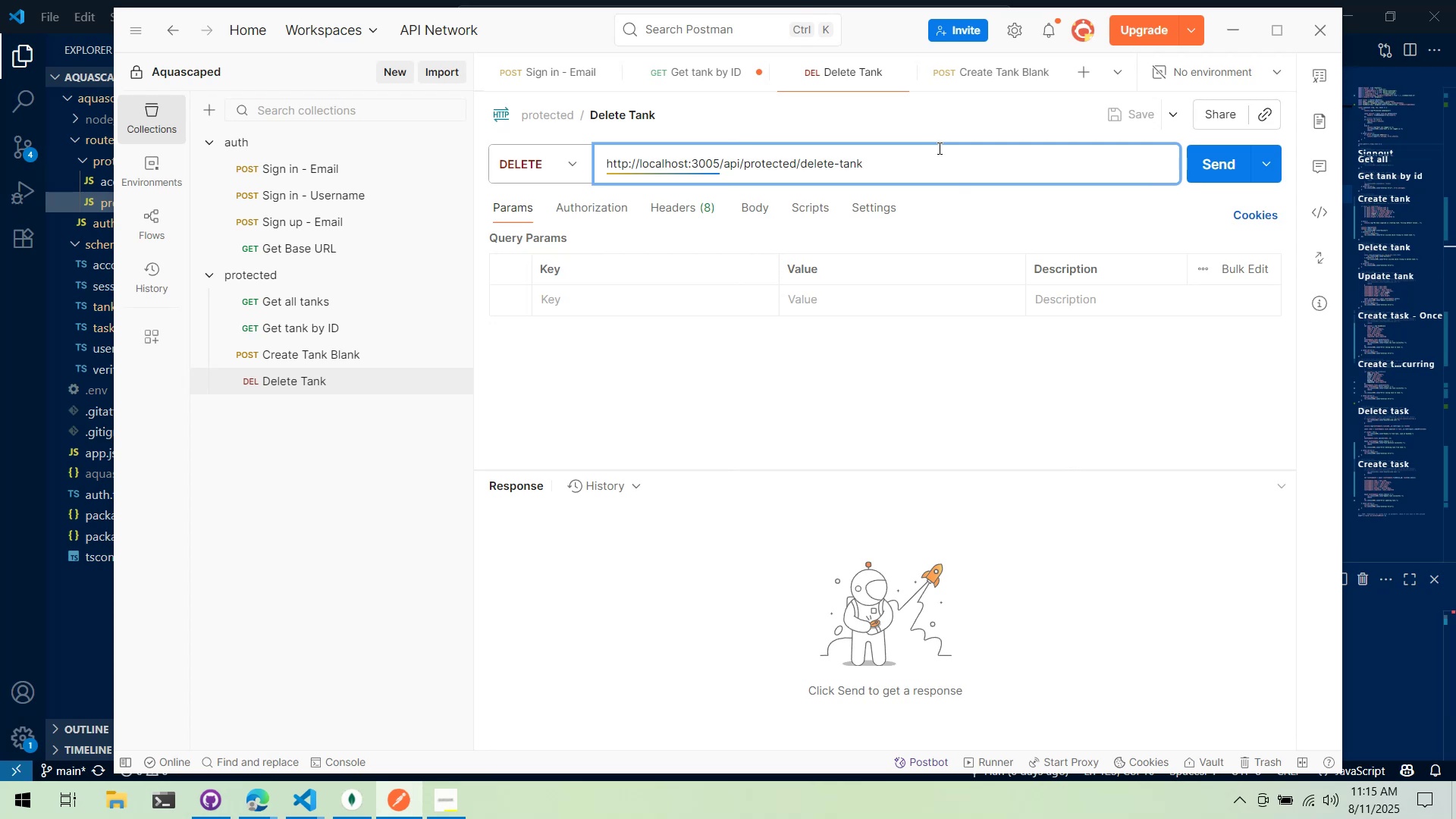 
key(Slash)
 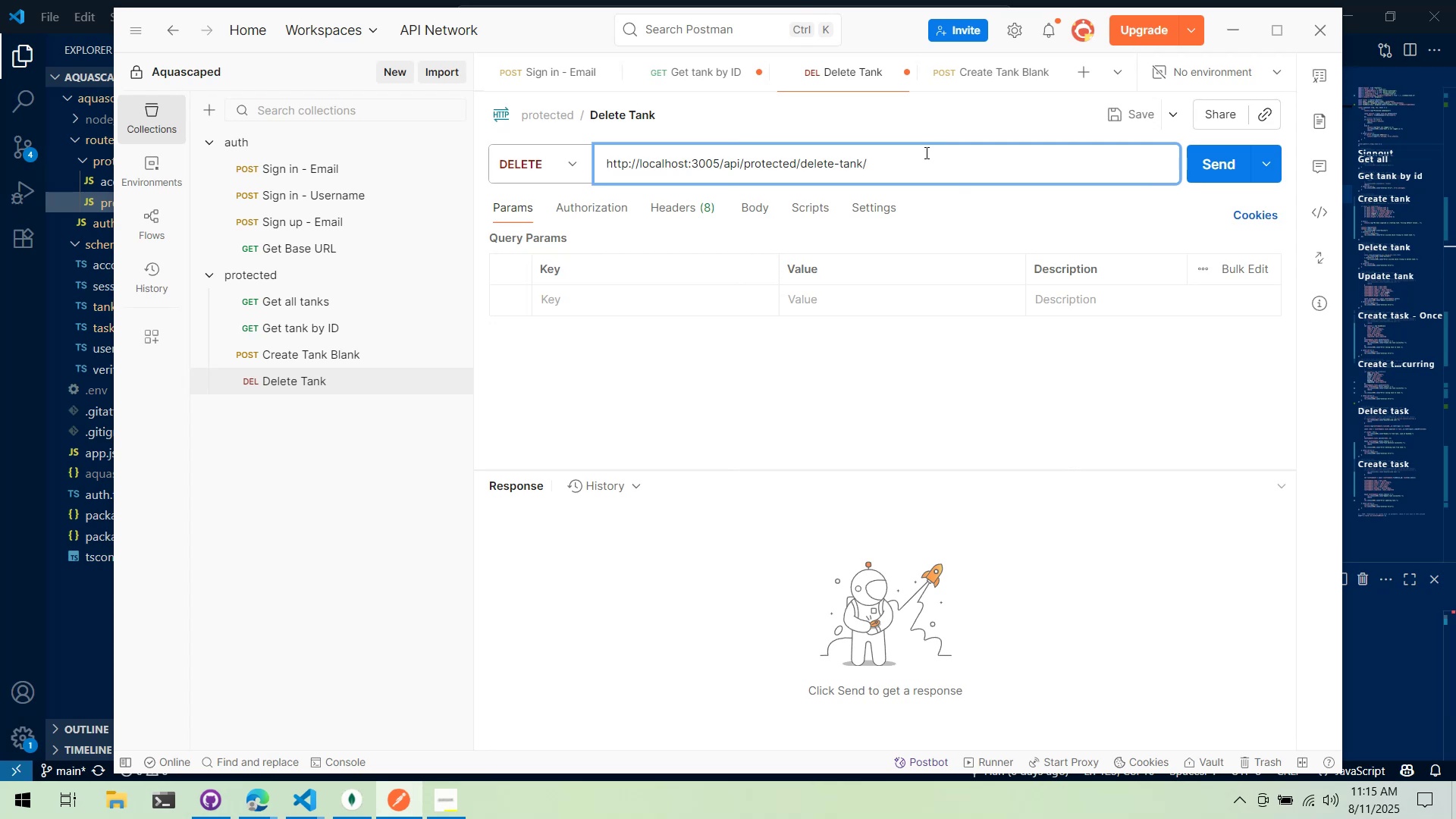 
left_click([748, 389])
 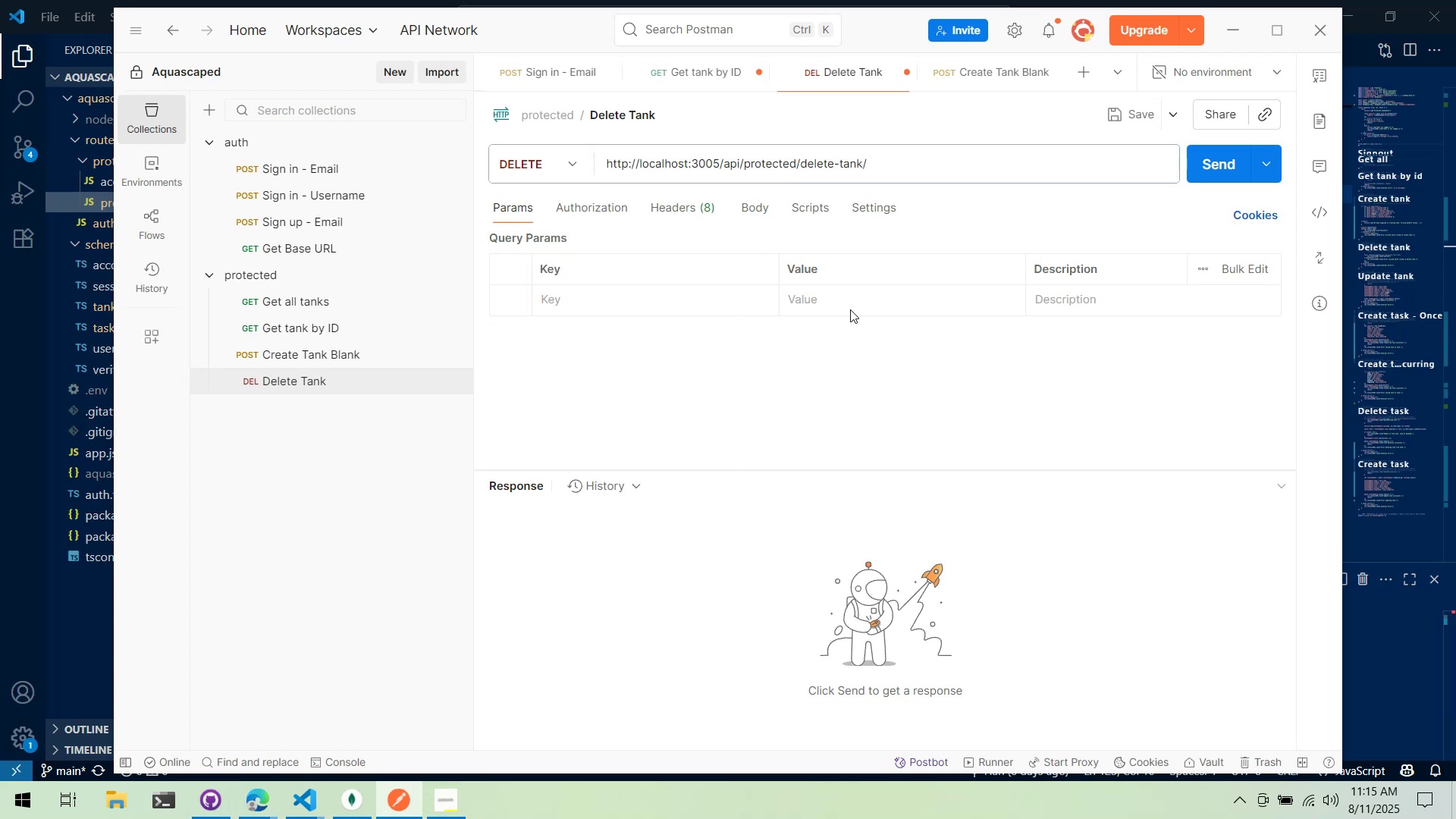 
double_click([854, 300])
 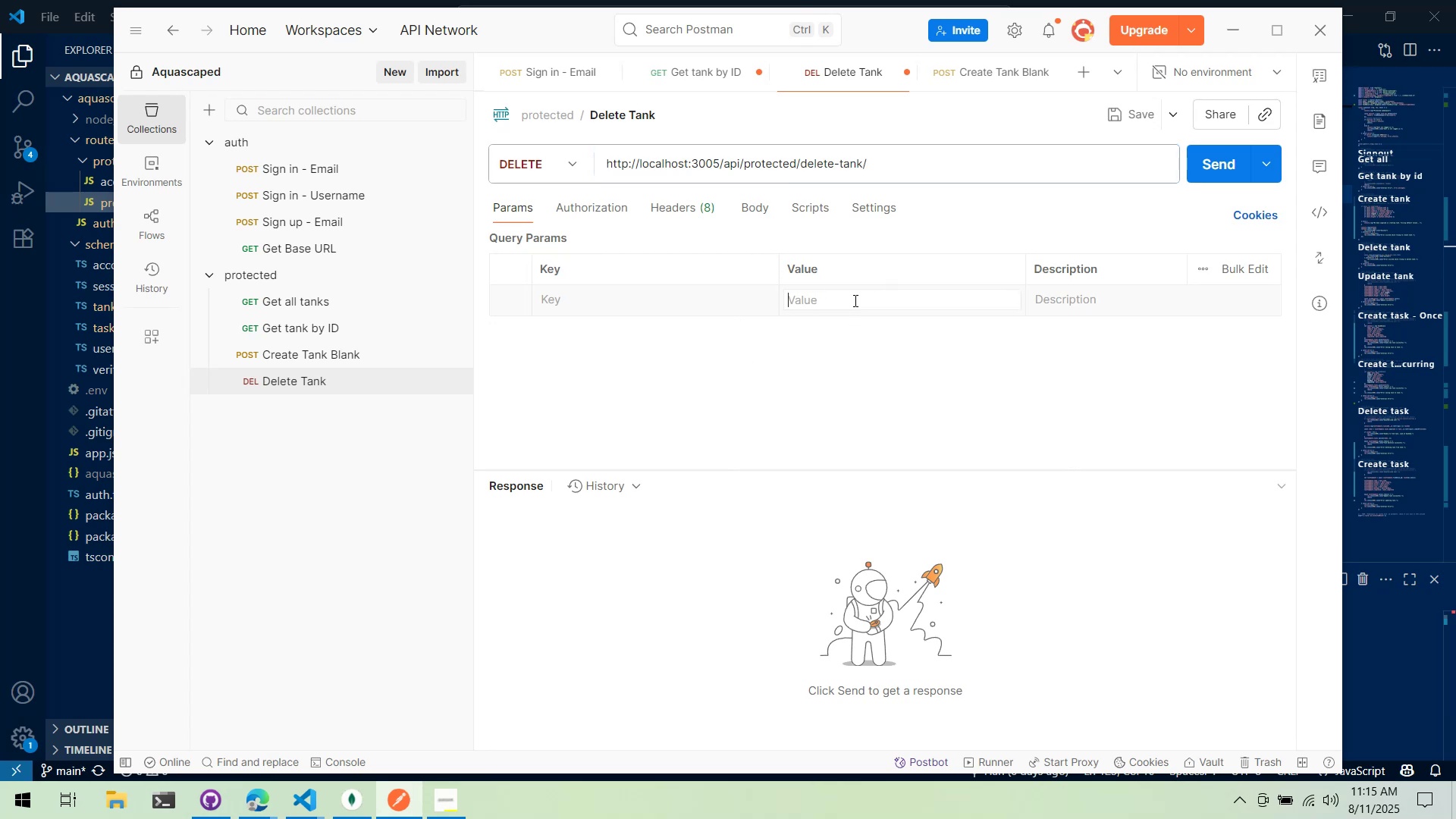 
key(D)
 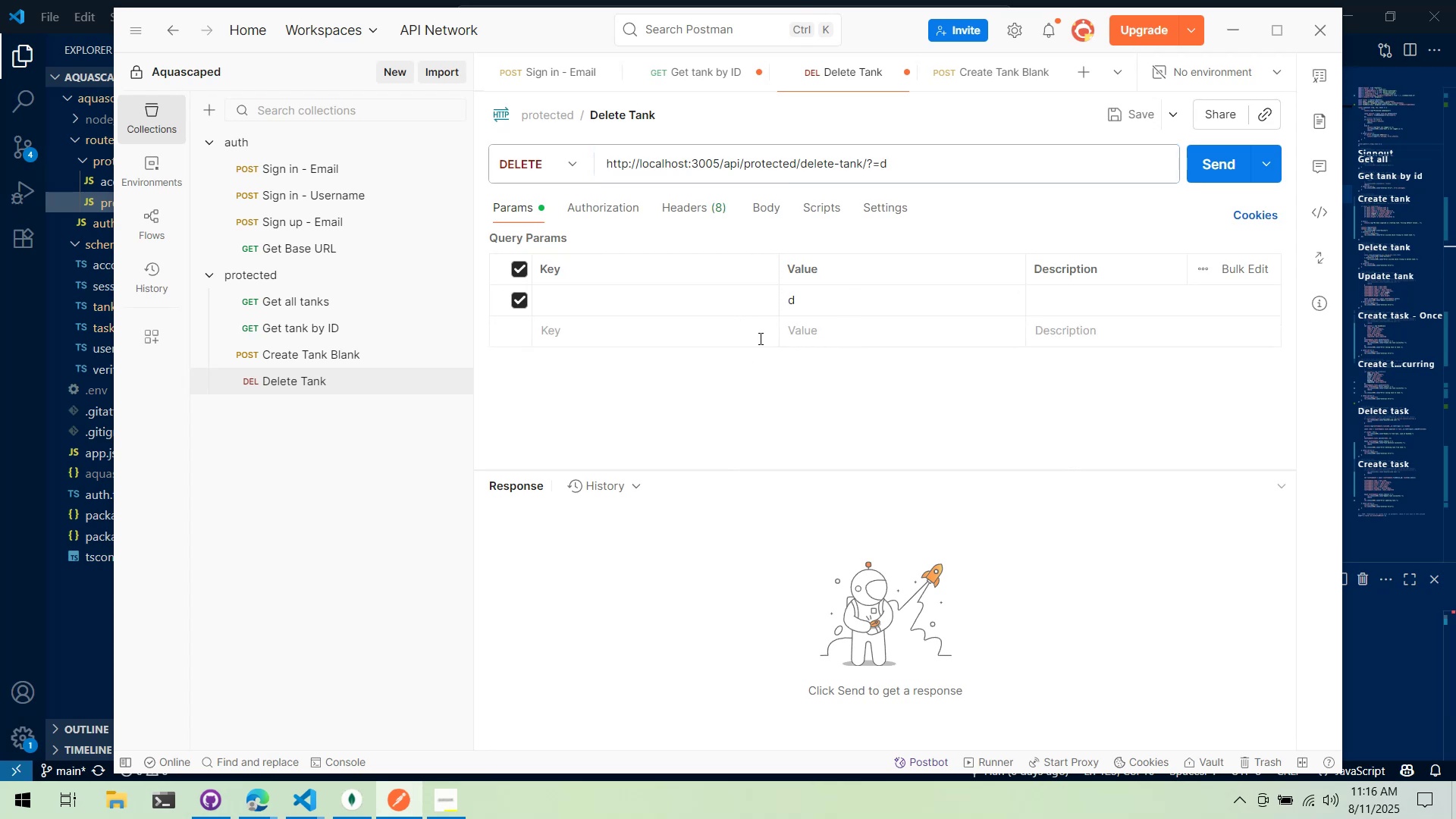 
left_click([693, 293])
 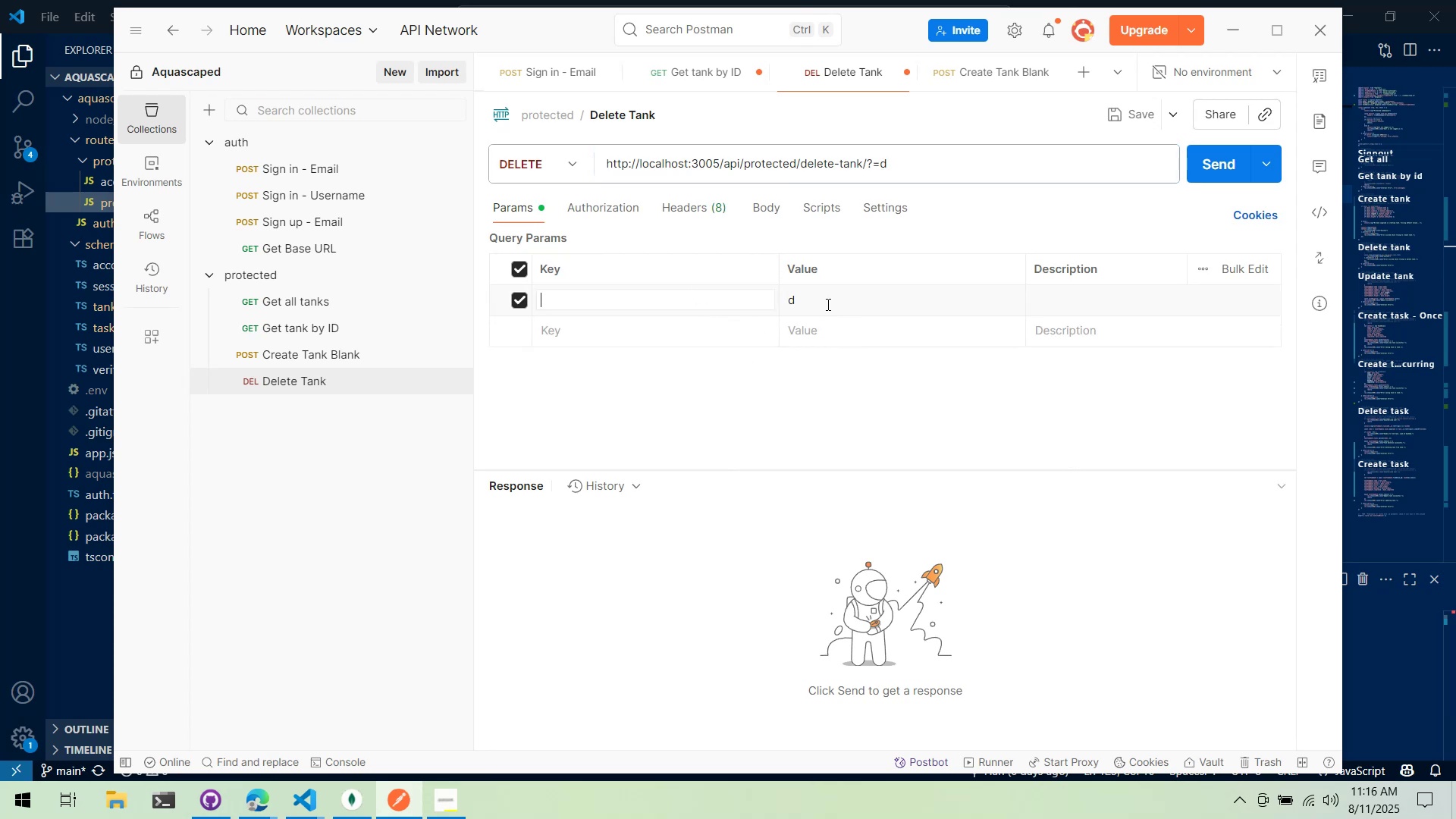 
left_click([827, 303])
 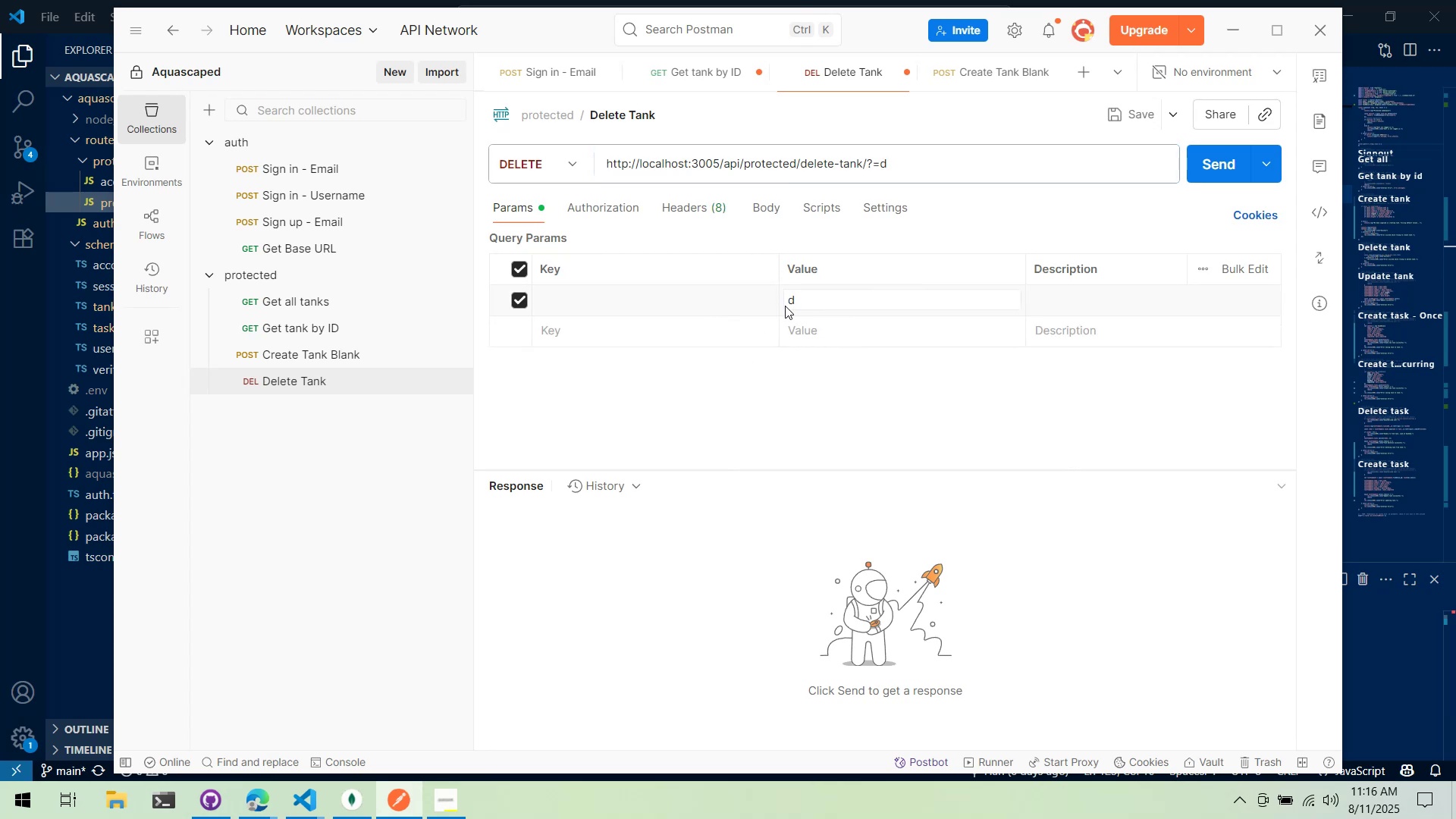 
left_click([655, 297])
 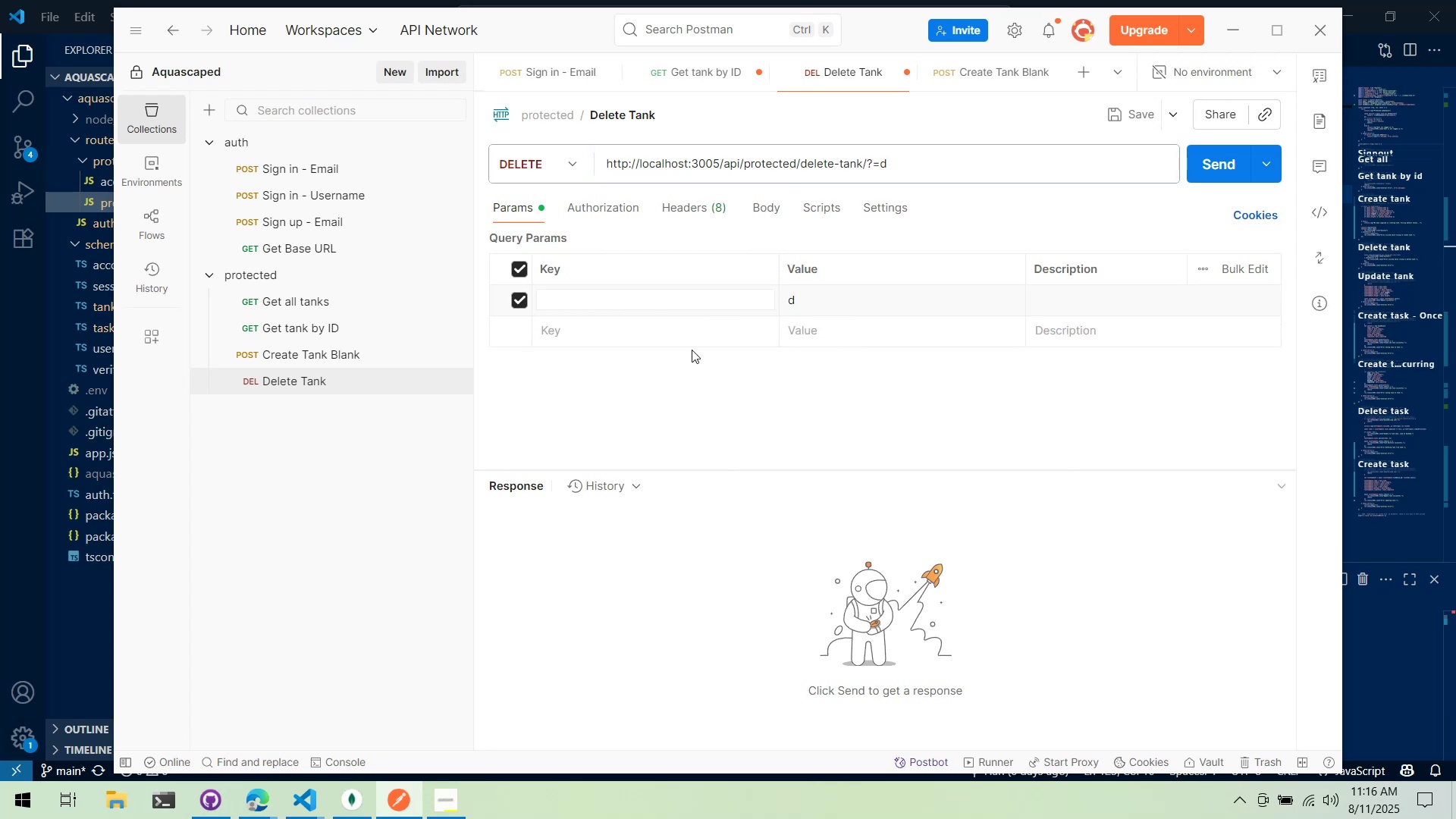 
type(id)
 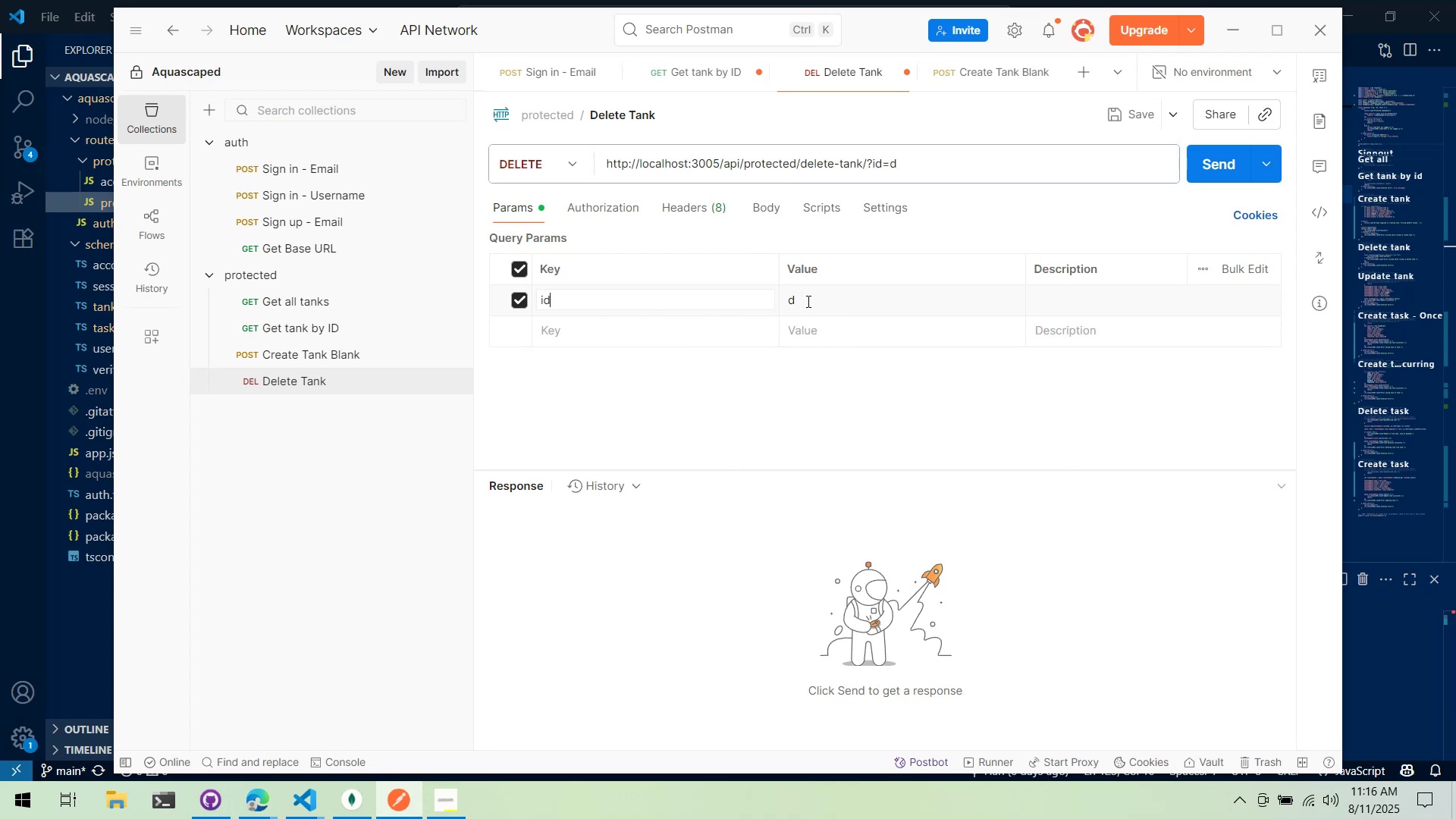 
left_click([812, 299])
 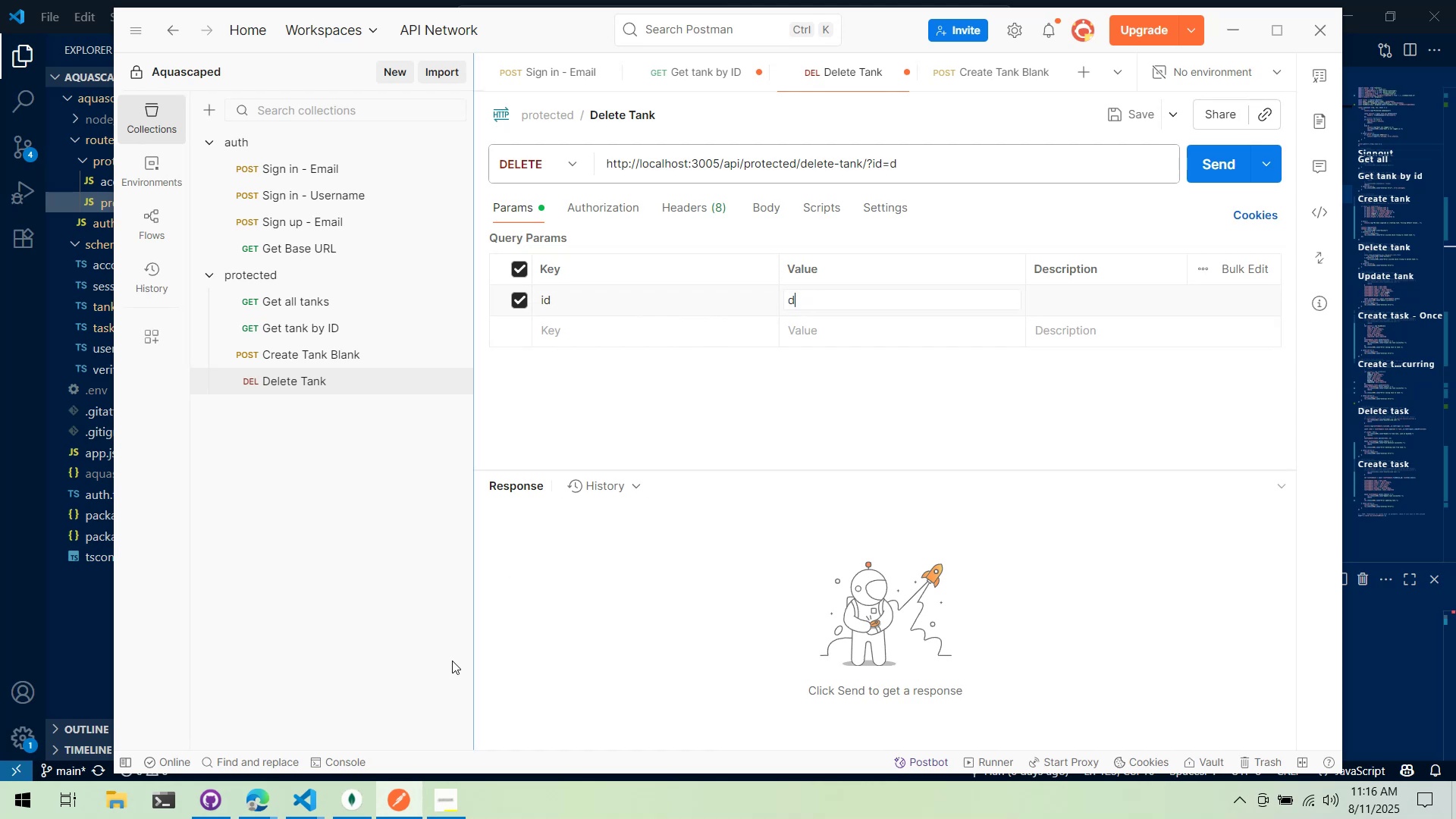 
left_click([362, 809])
 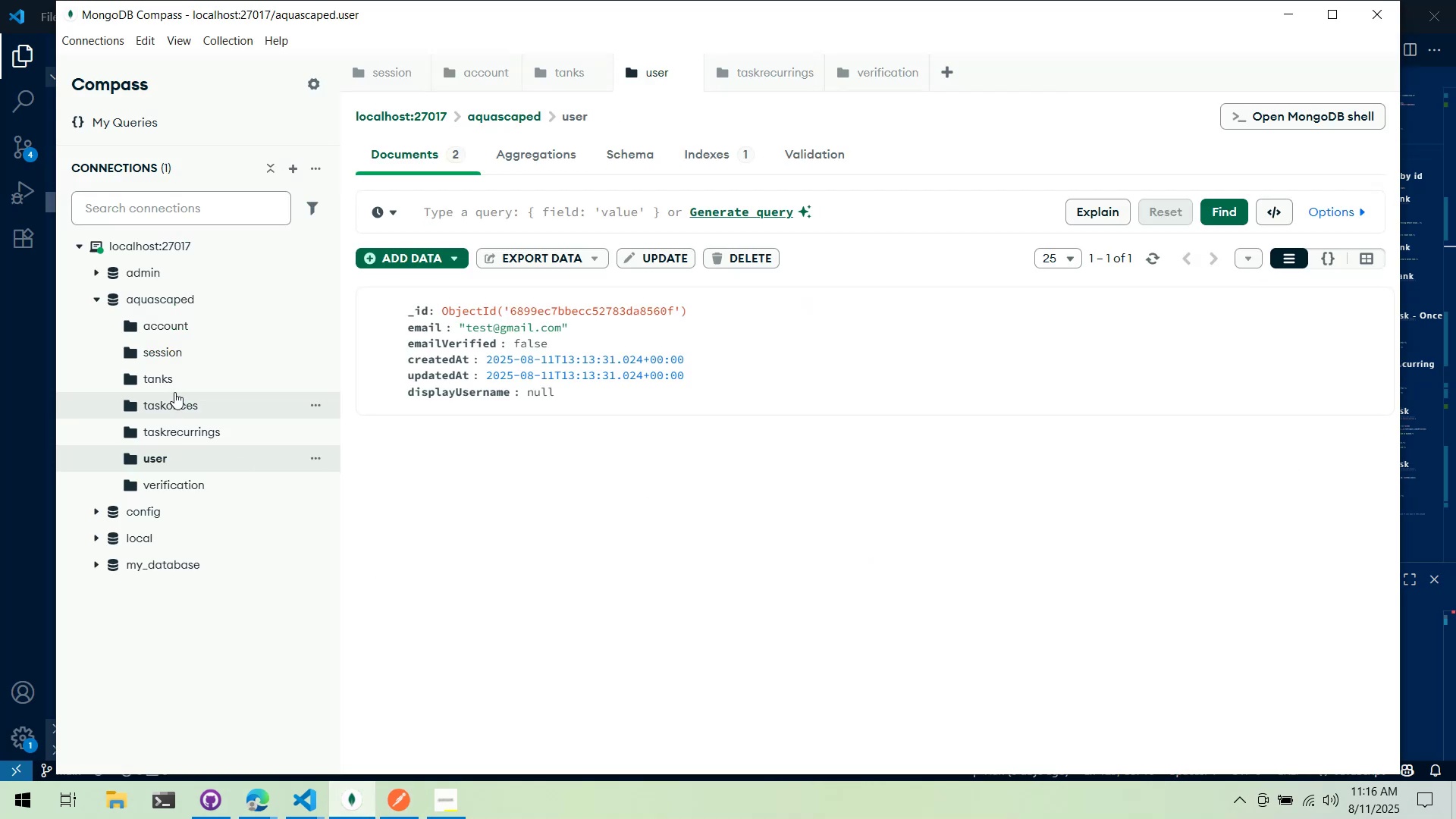 
left_click([172, 370])
 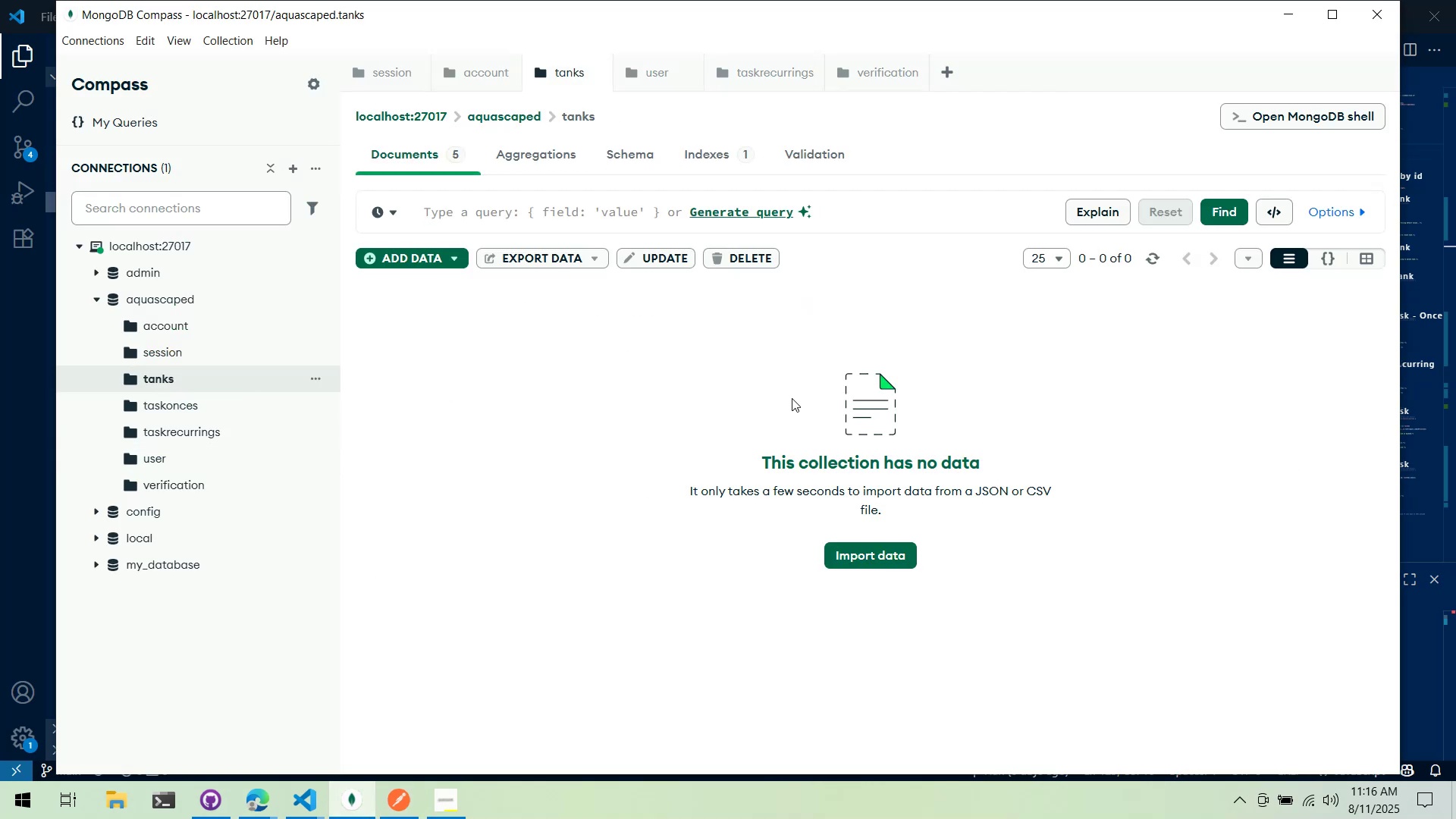 
left_click([1154, 256])
 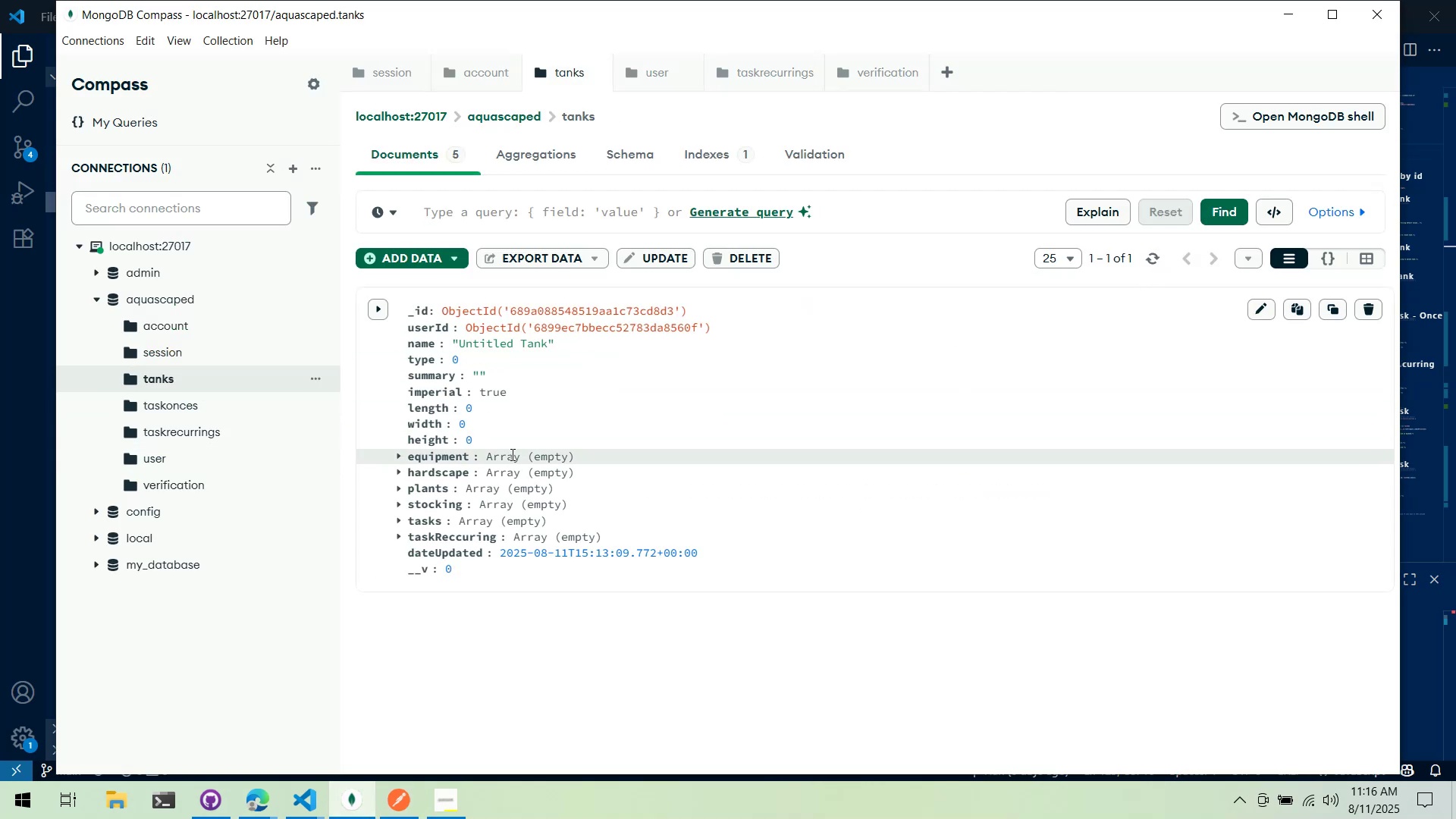 
scroll: coordinate [457, 419], scroll_direction: down, amount: 2.0
 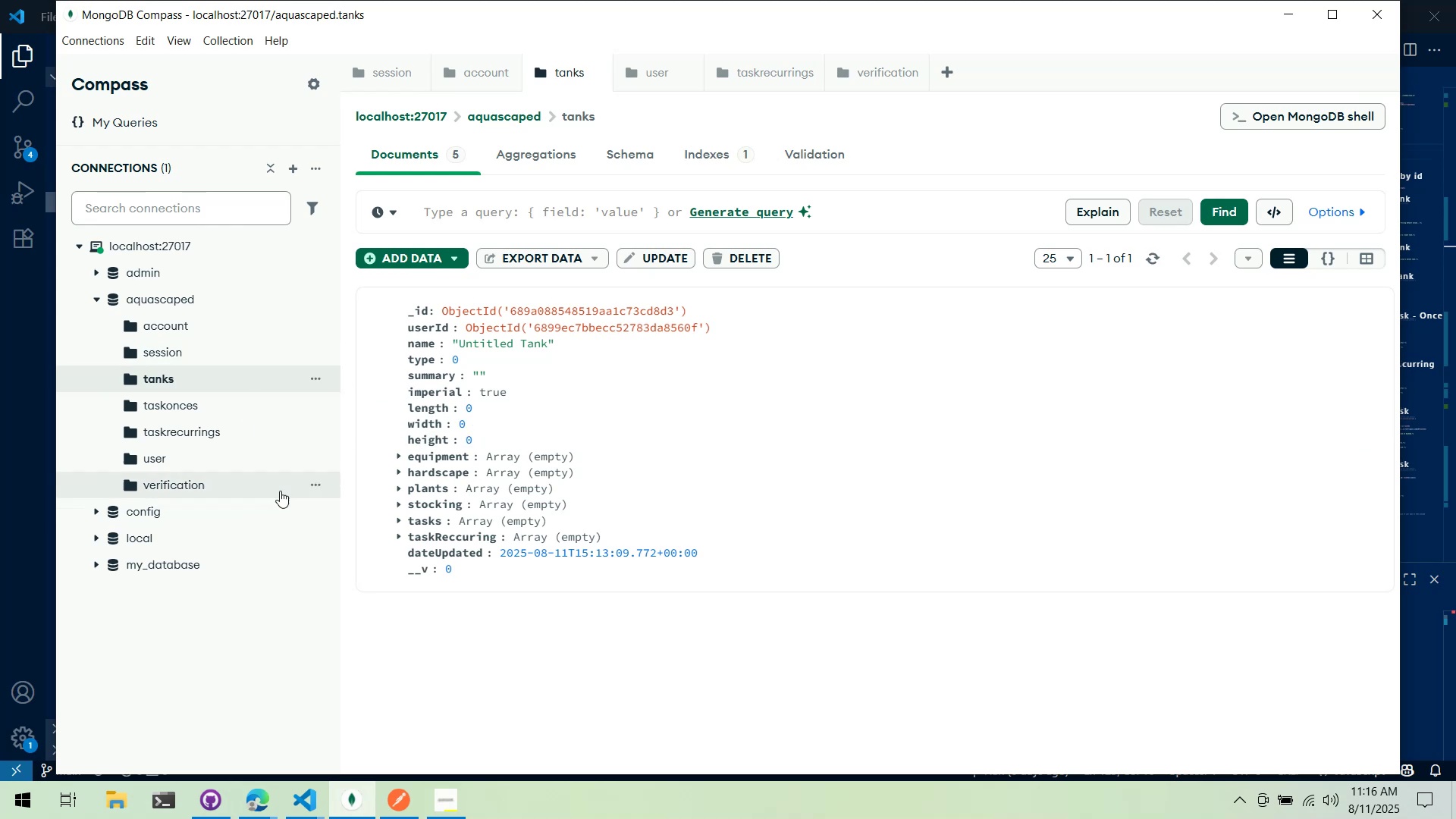 
scroll: coordinate [551, 344], scroll_direction: up, amount: 2.0
 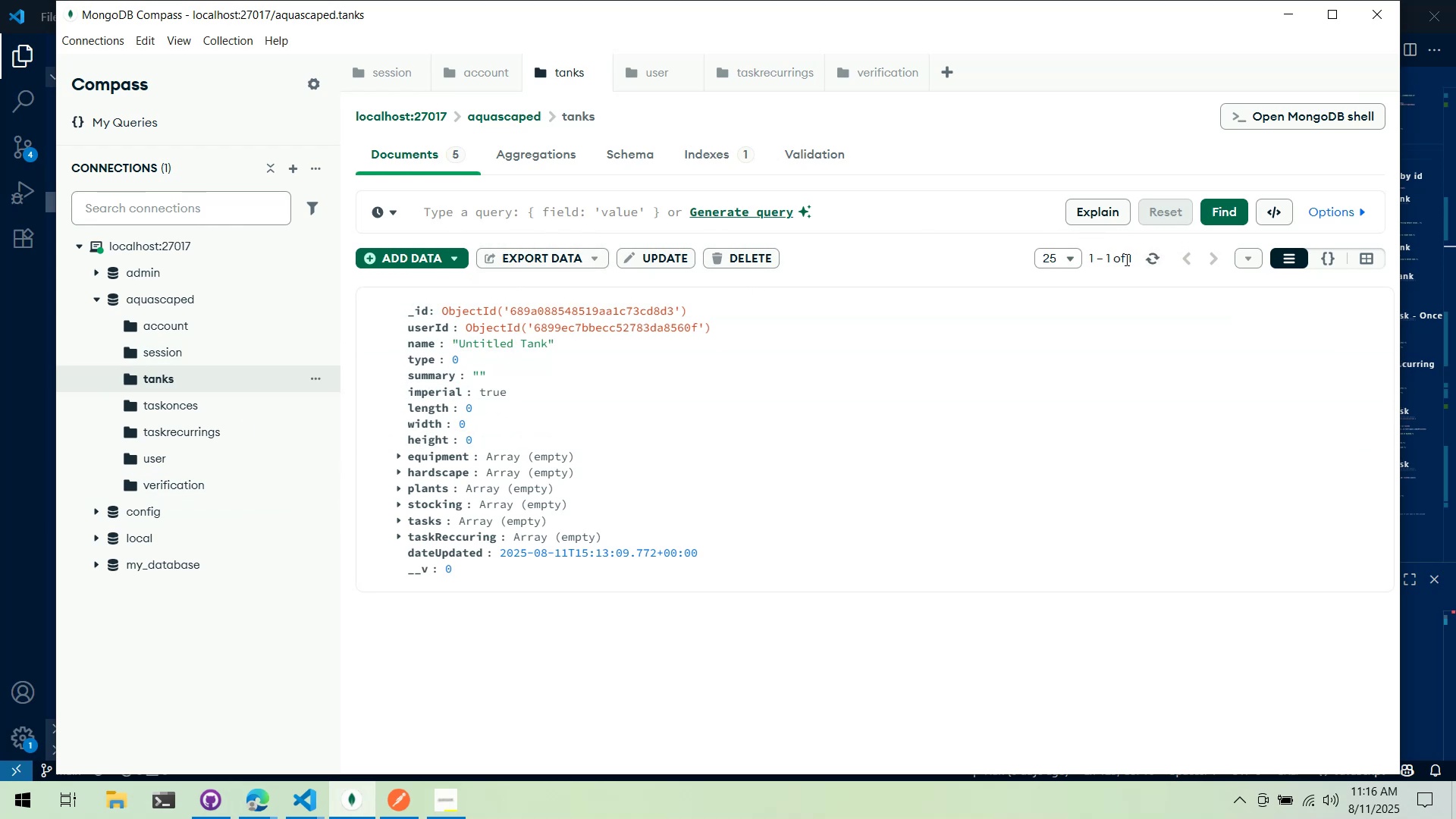 
wait(6.22)
 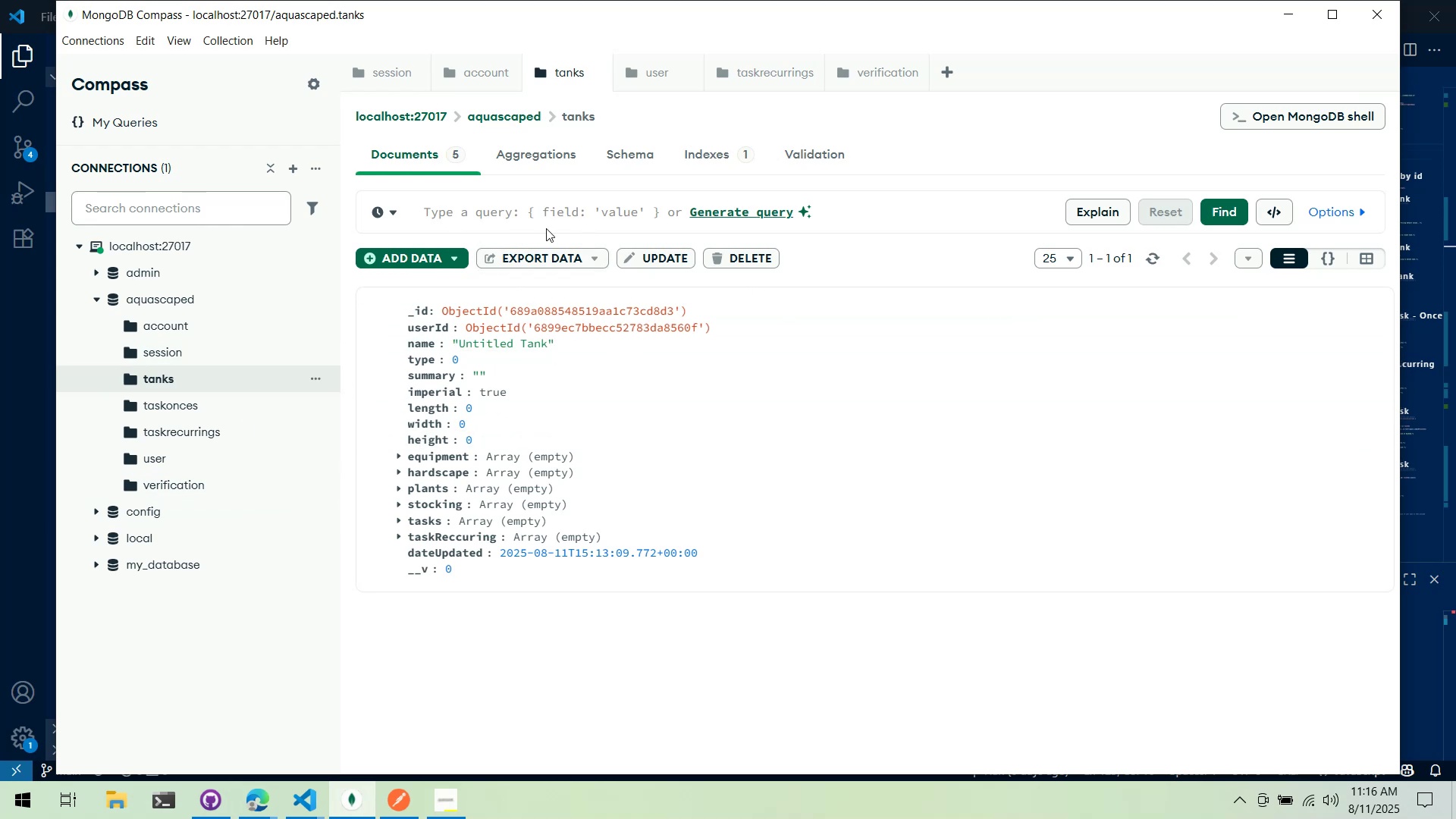 
left_click([412, 150])
 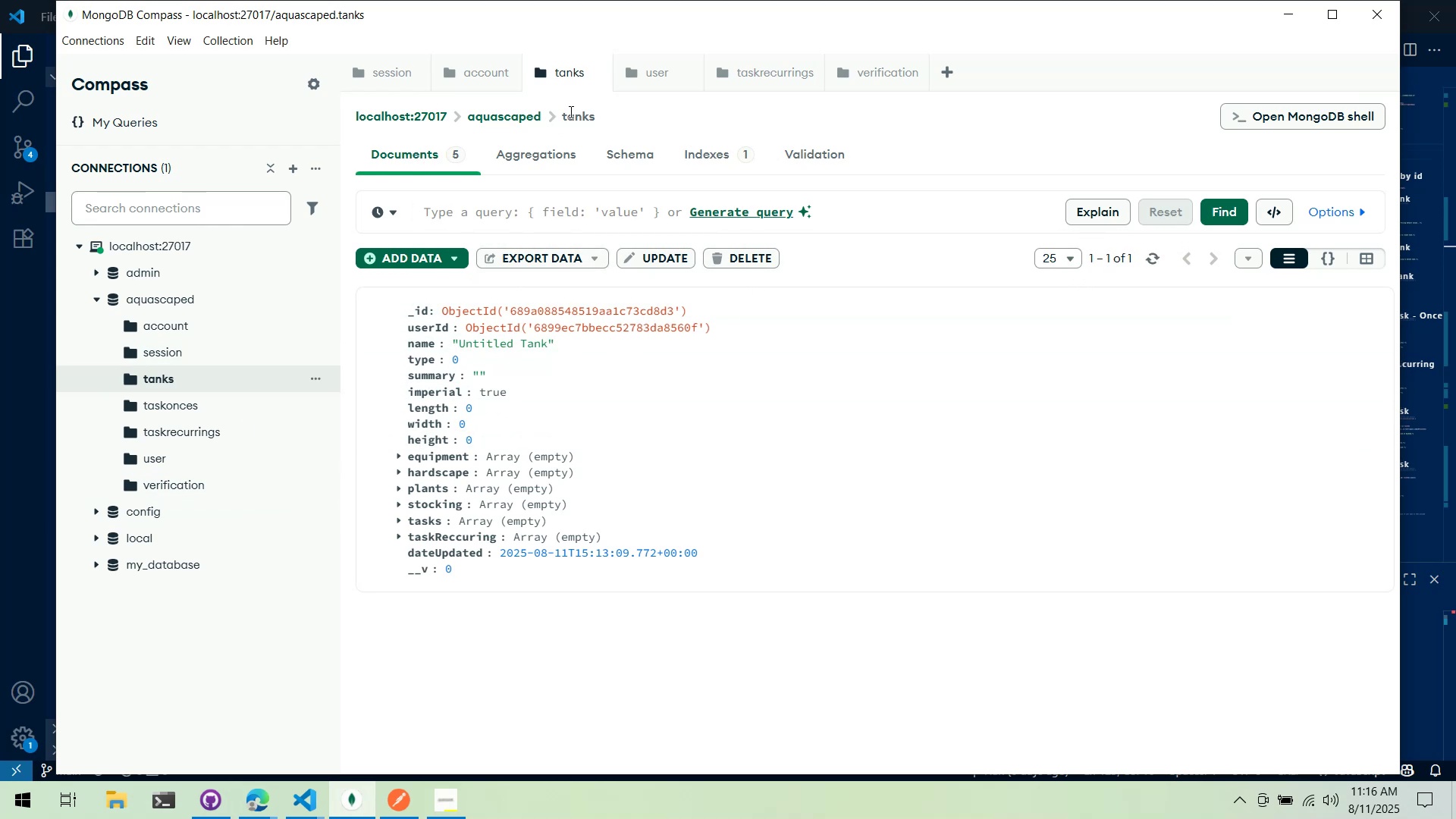 
left_click([573, 111])
 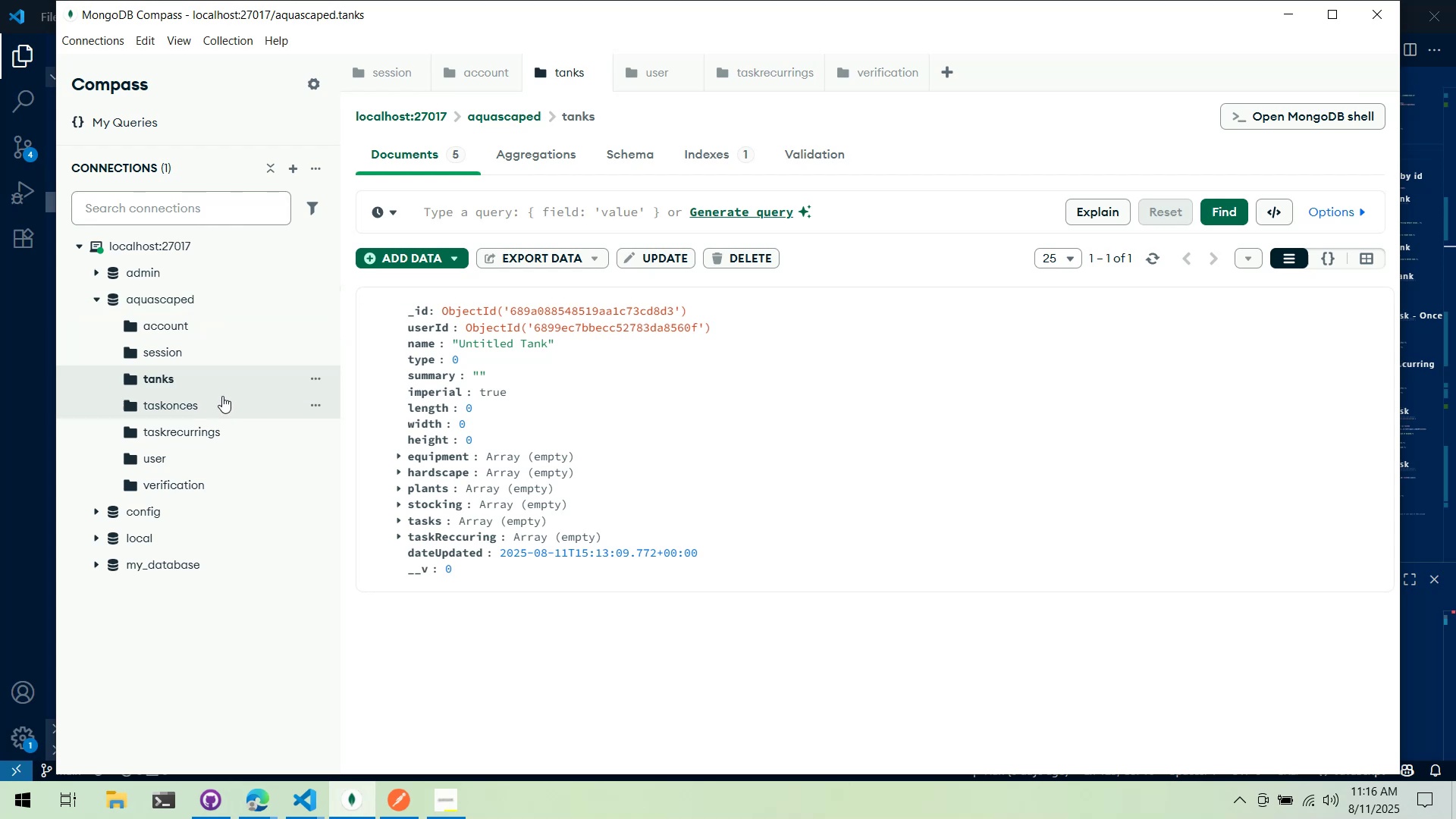 
left_click([217, 406])
 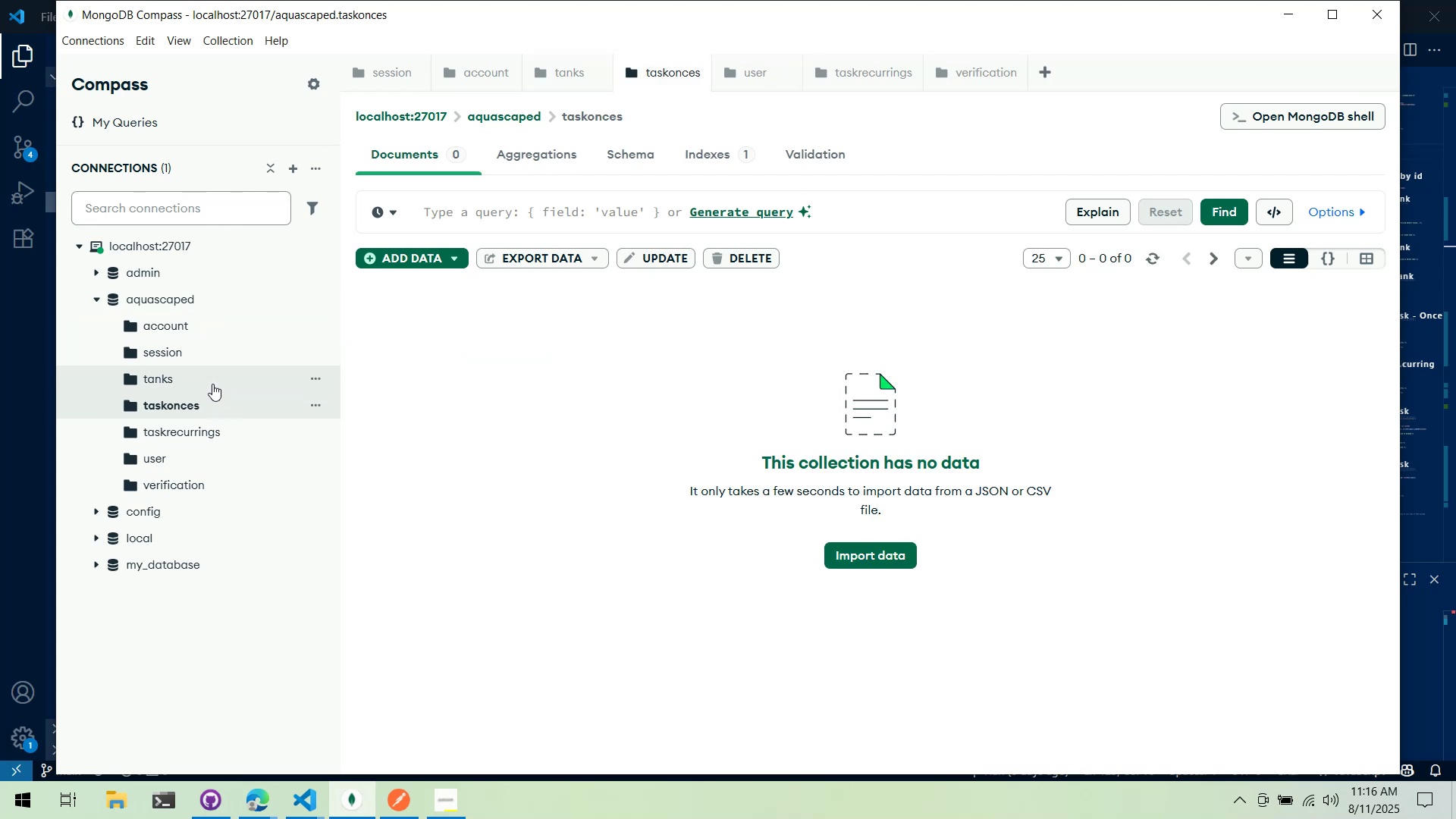 
left_click([212, 382])
 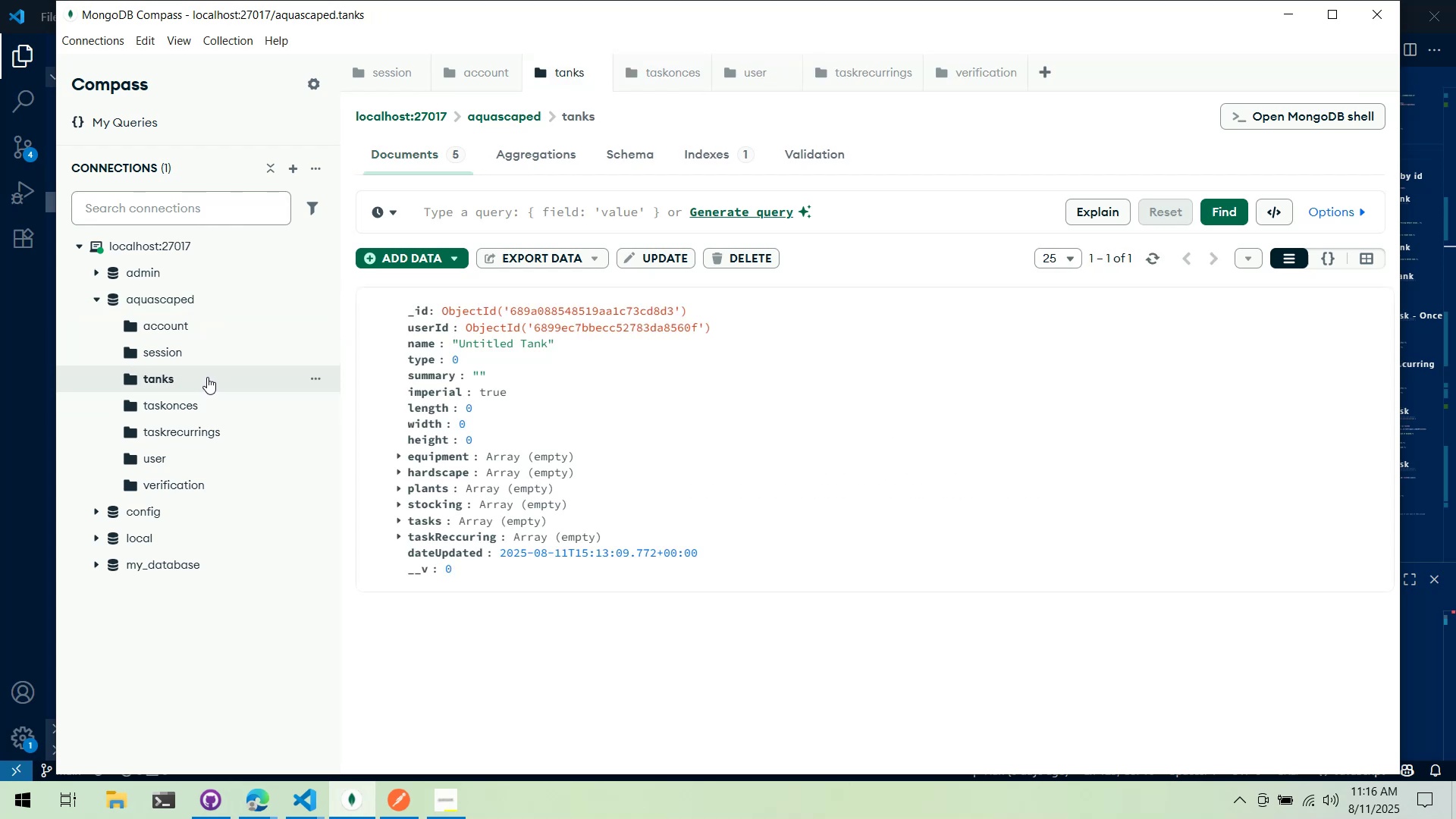 
left_click([196, 367])
 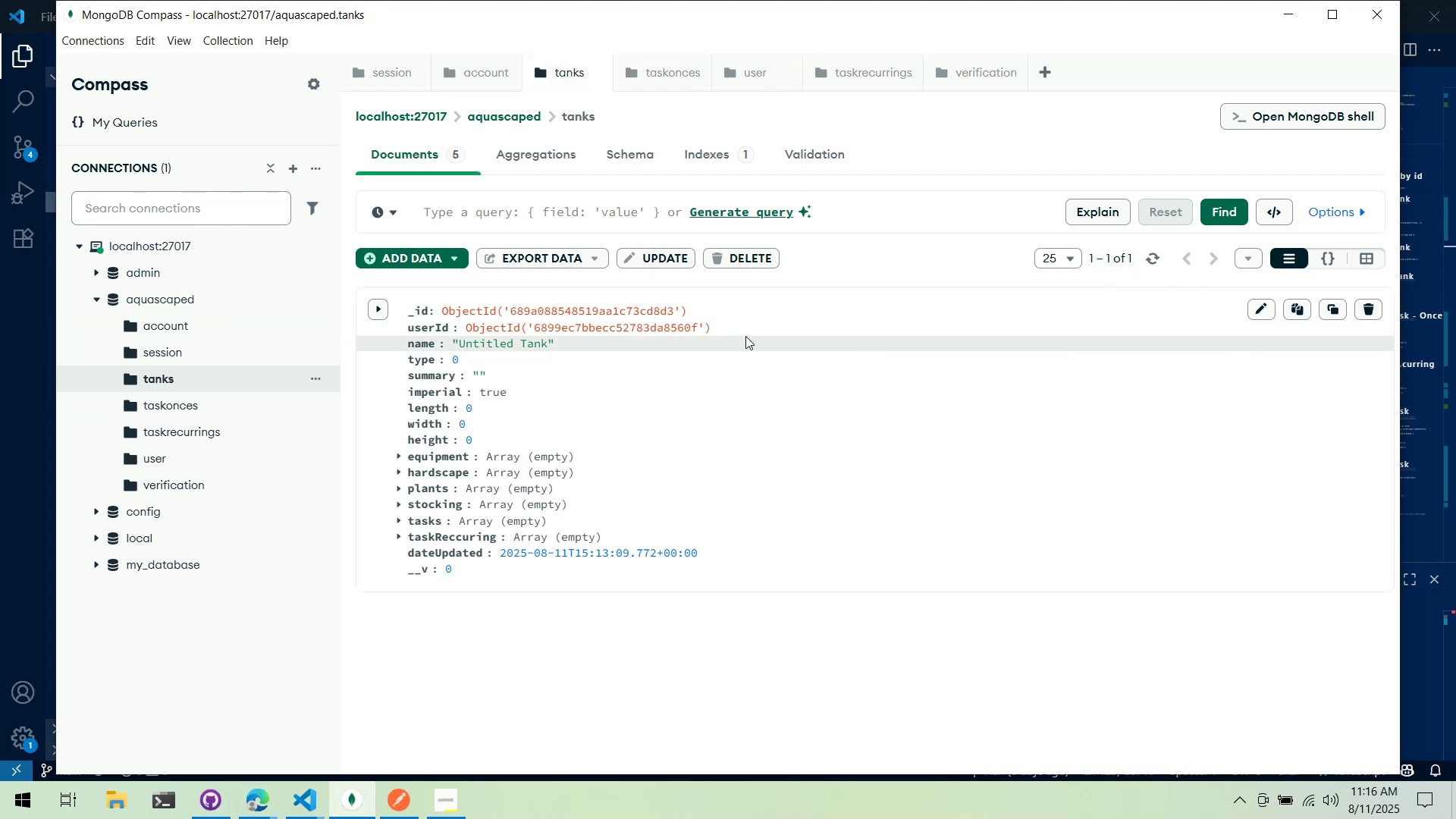 
wait(5.53)
 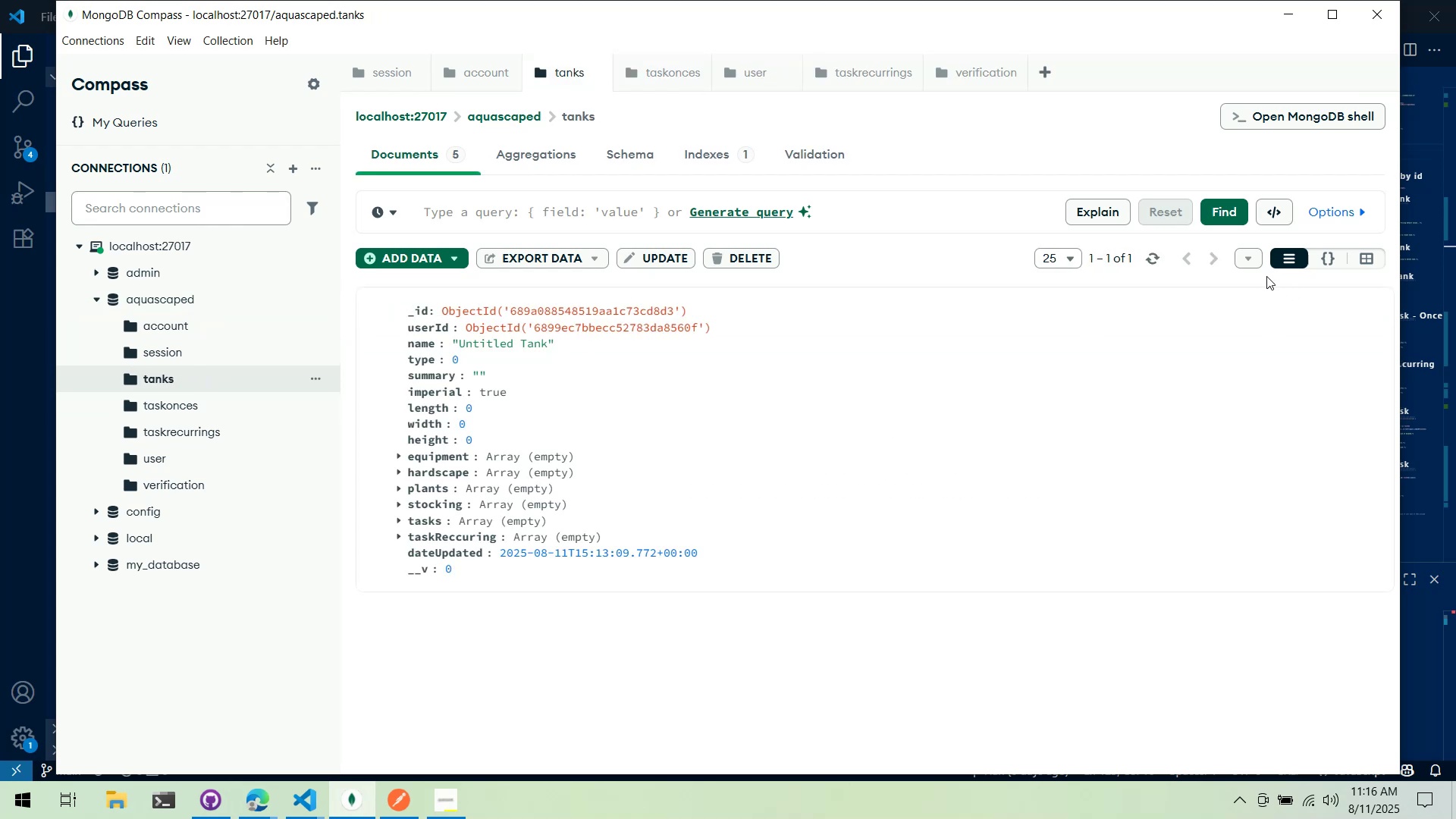 
double_click([607, 306])
 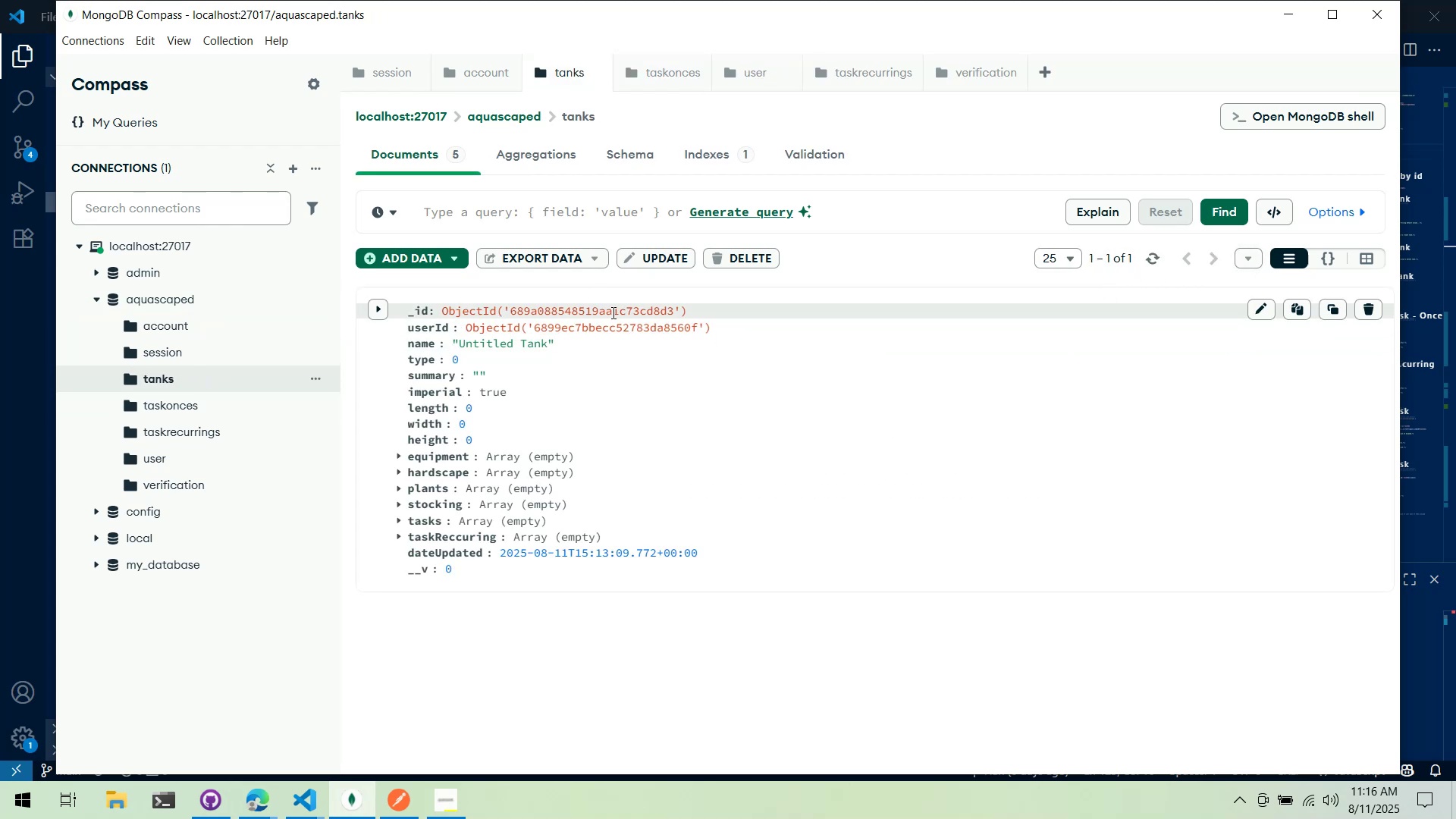 
double_click([611, 313])
 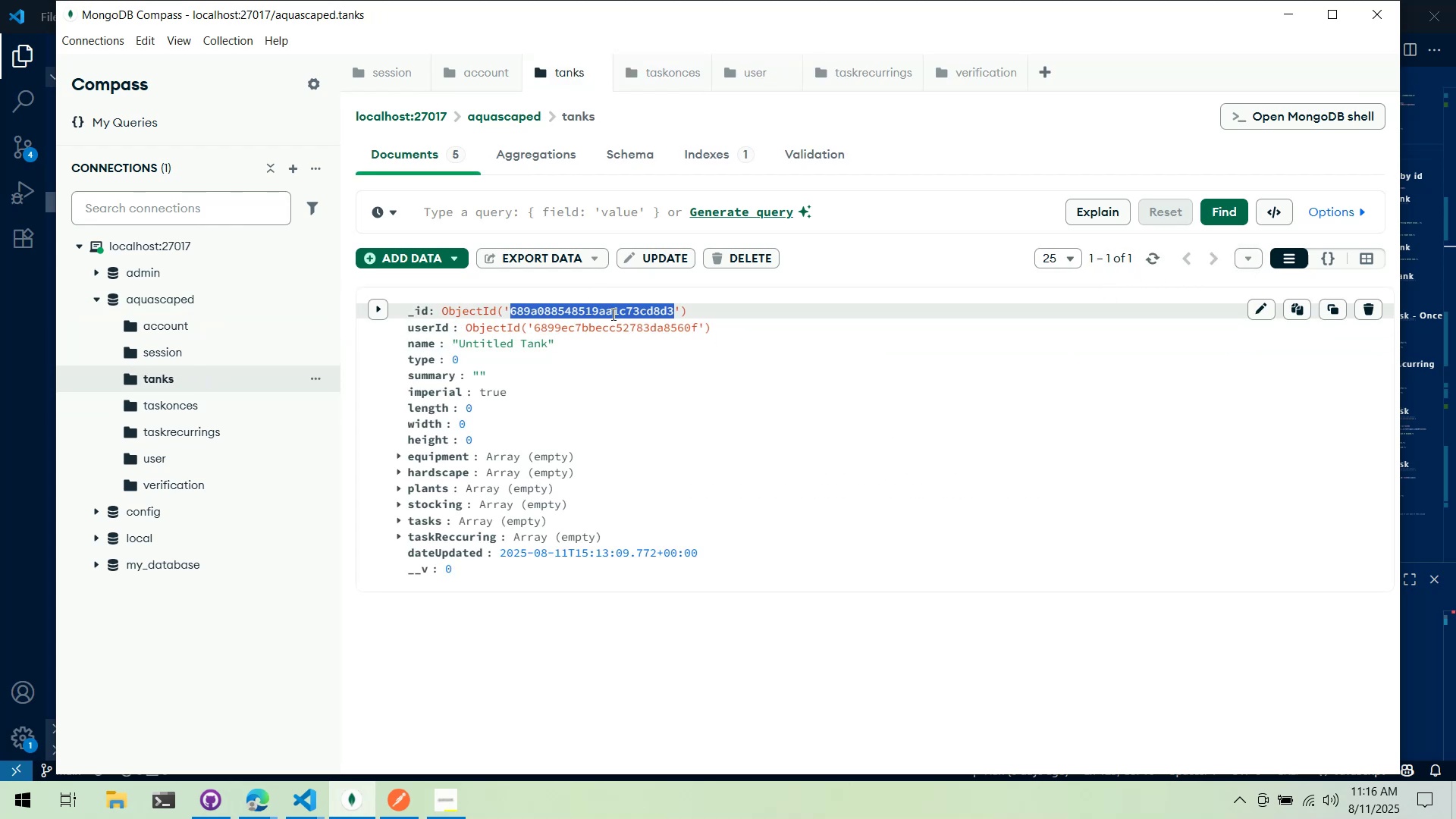 
key(Control+ControlLeft)
 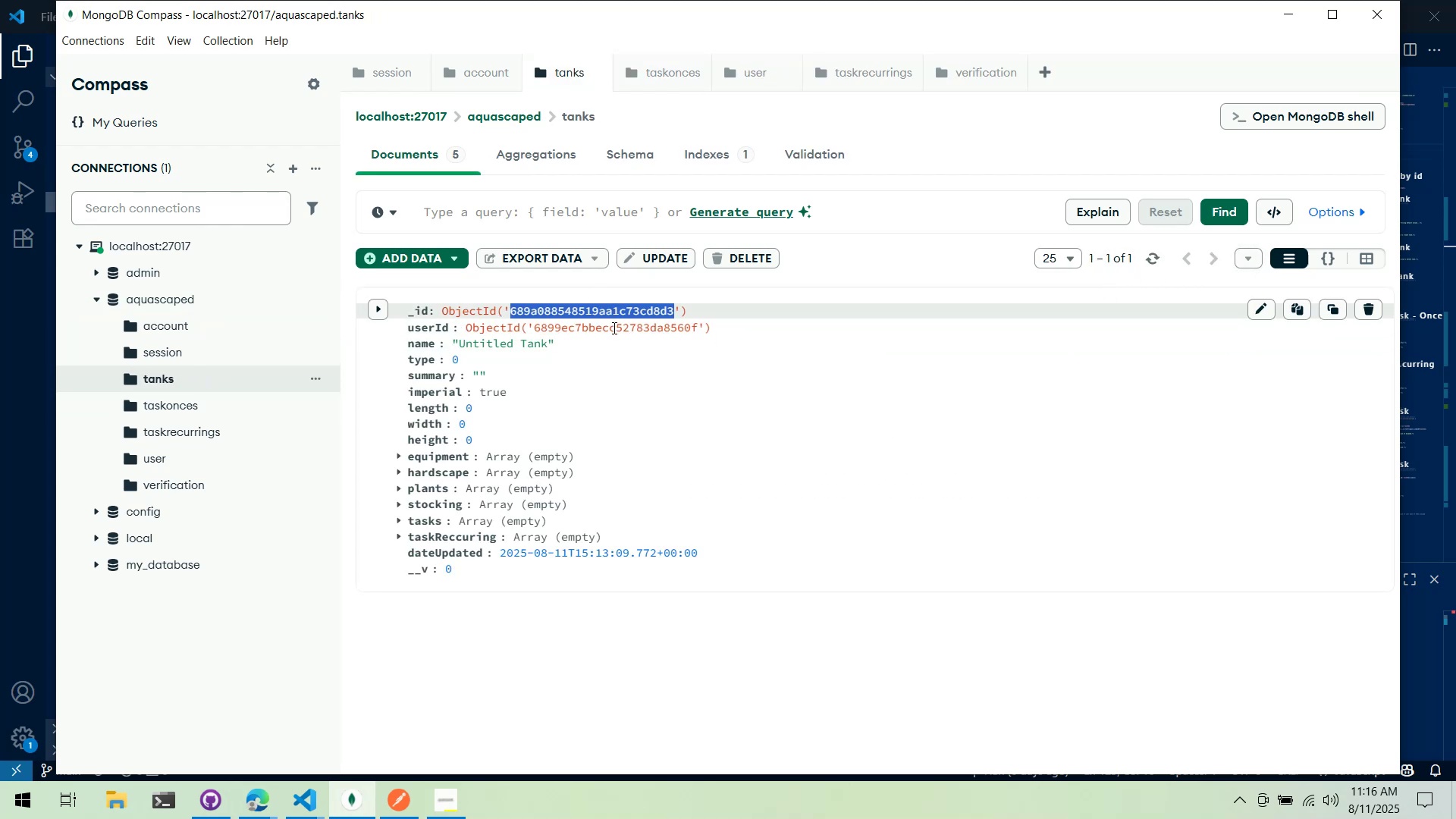 
key(Control+C)
 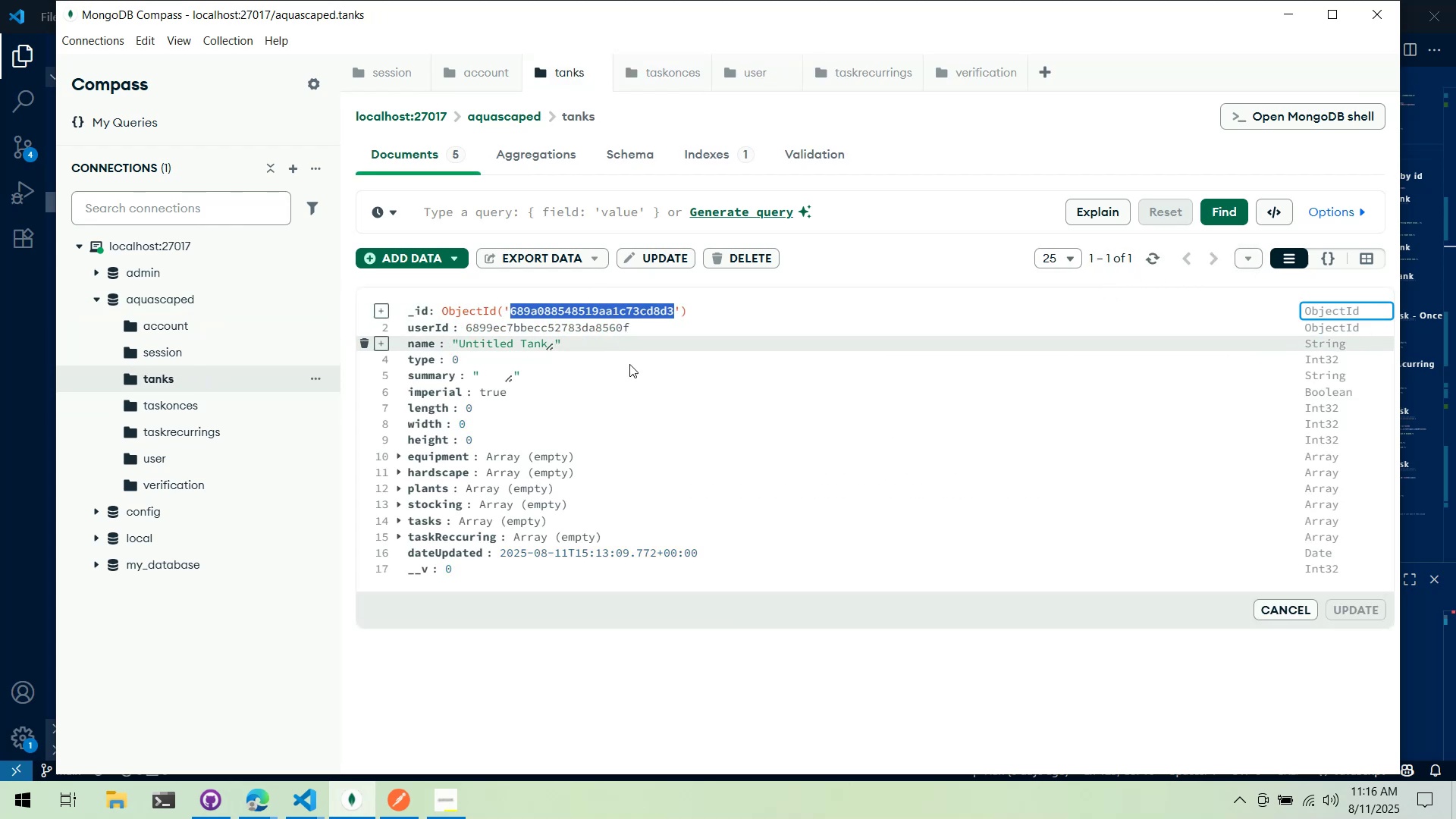 
key(Alt+AltLeft)
 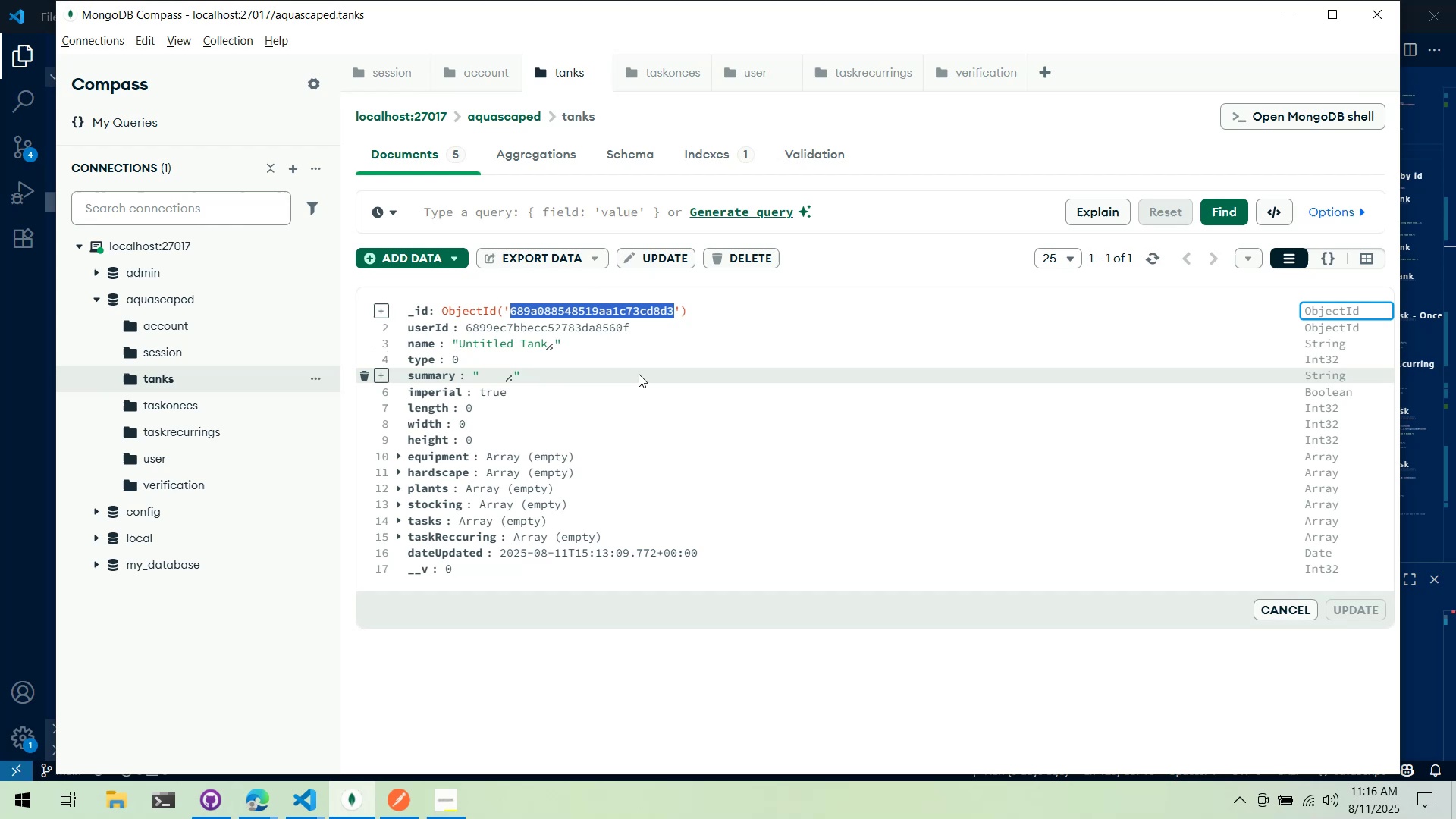 
key(Alt+Tab)
 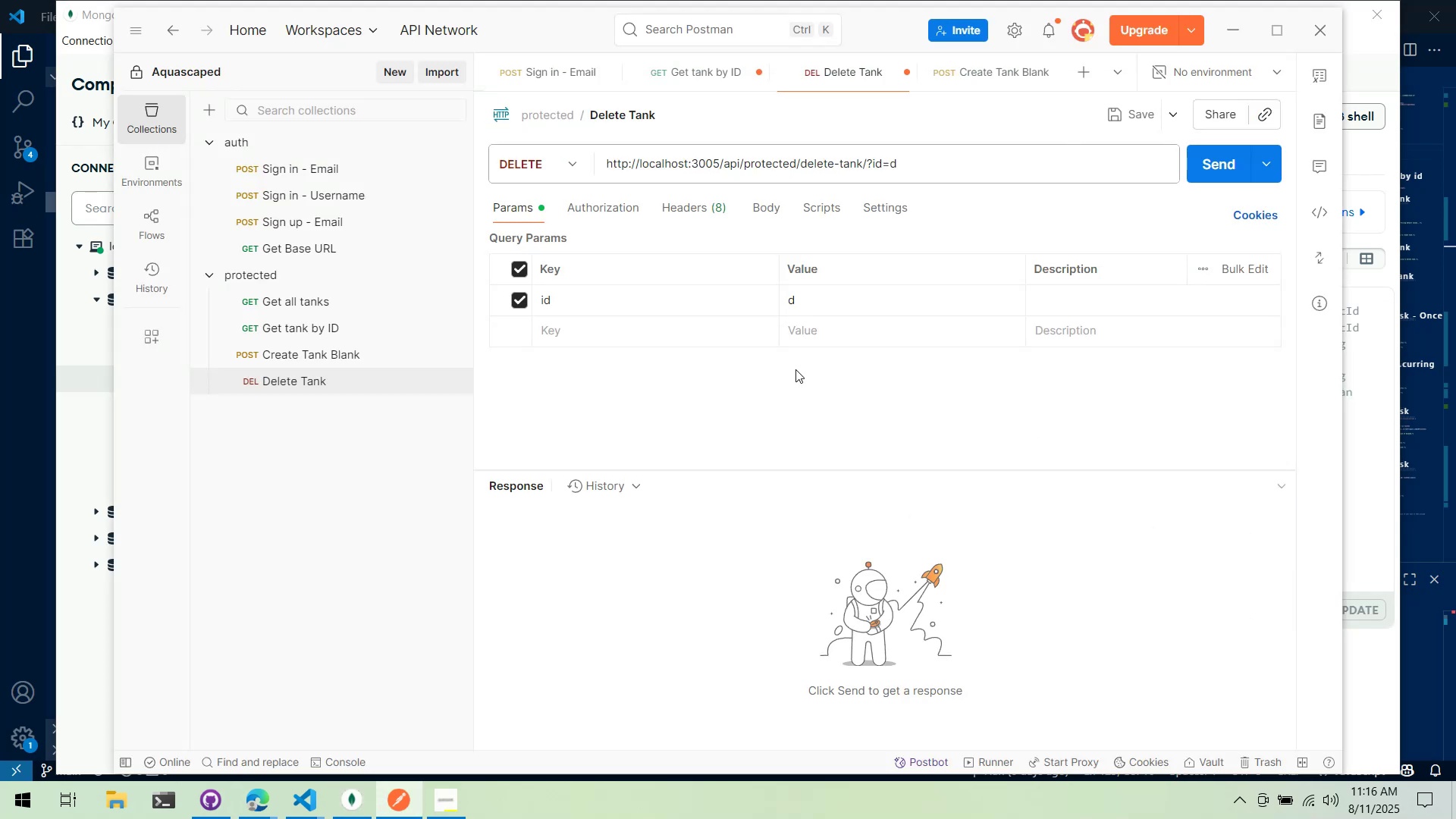 
left_click_drag(start_coordinate=[855, 297], to_coordinate=[854, 301])
 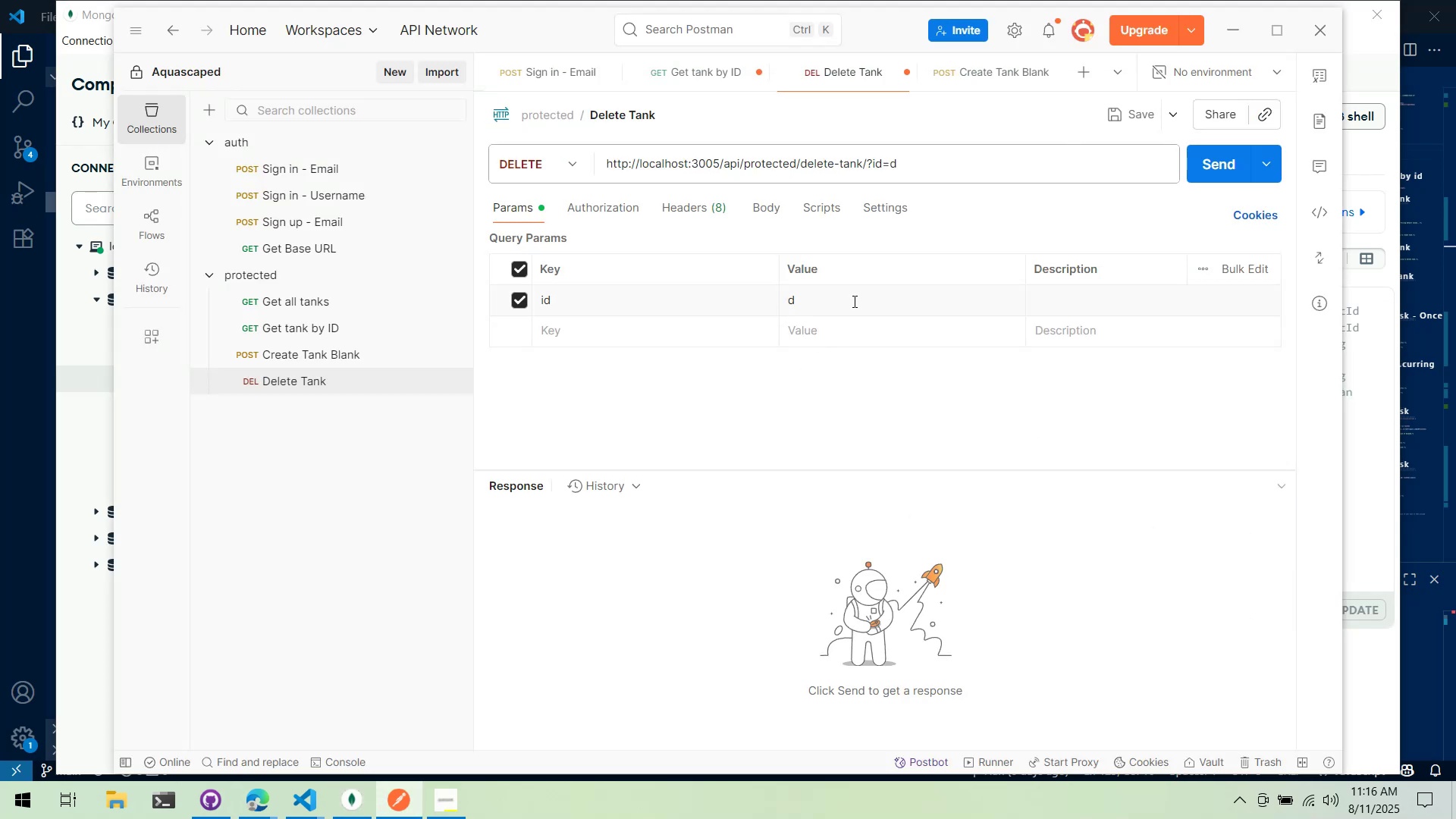 
double_click([853, 301])
 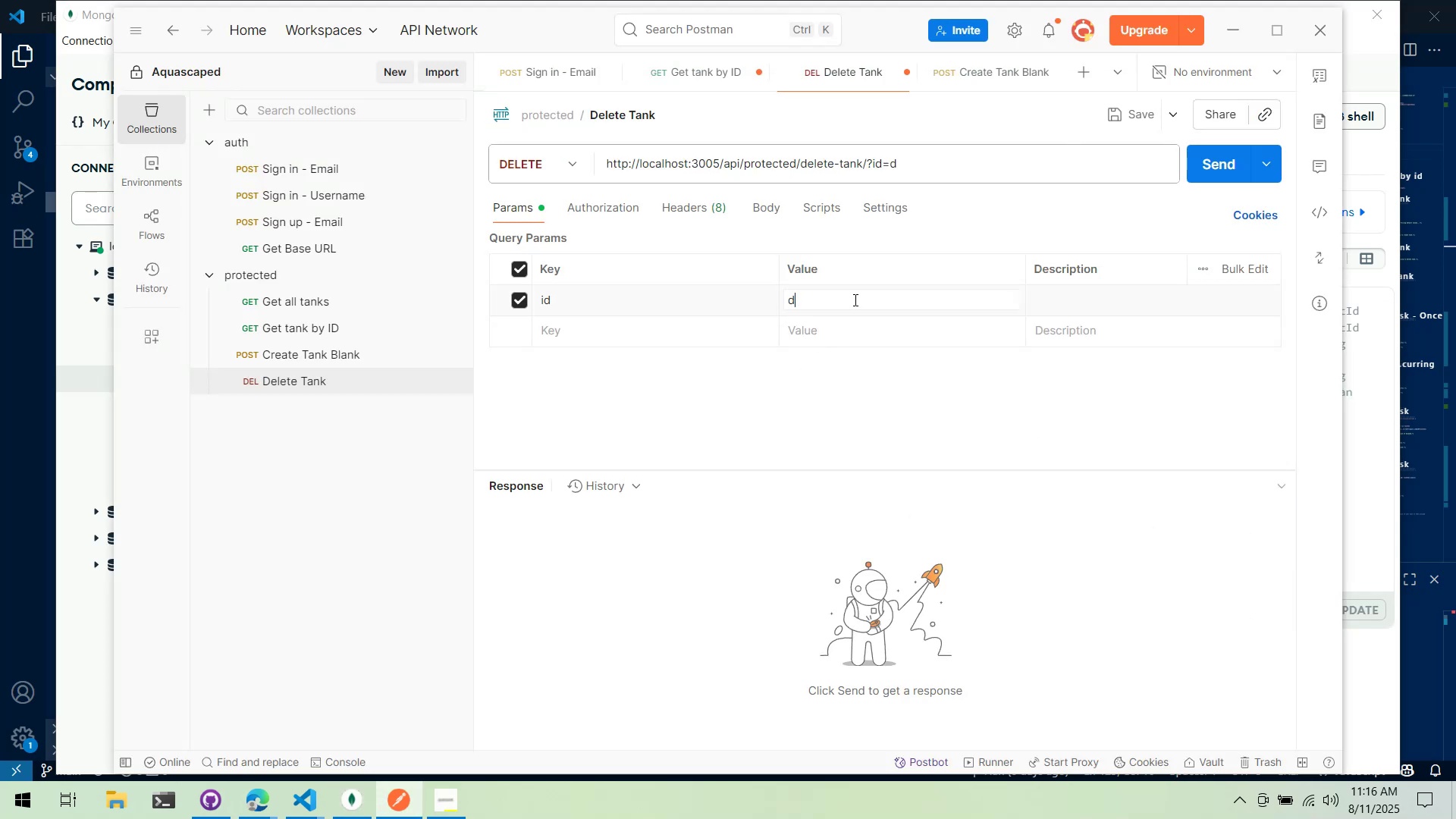 
triple_click([854, 300])
 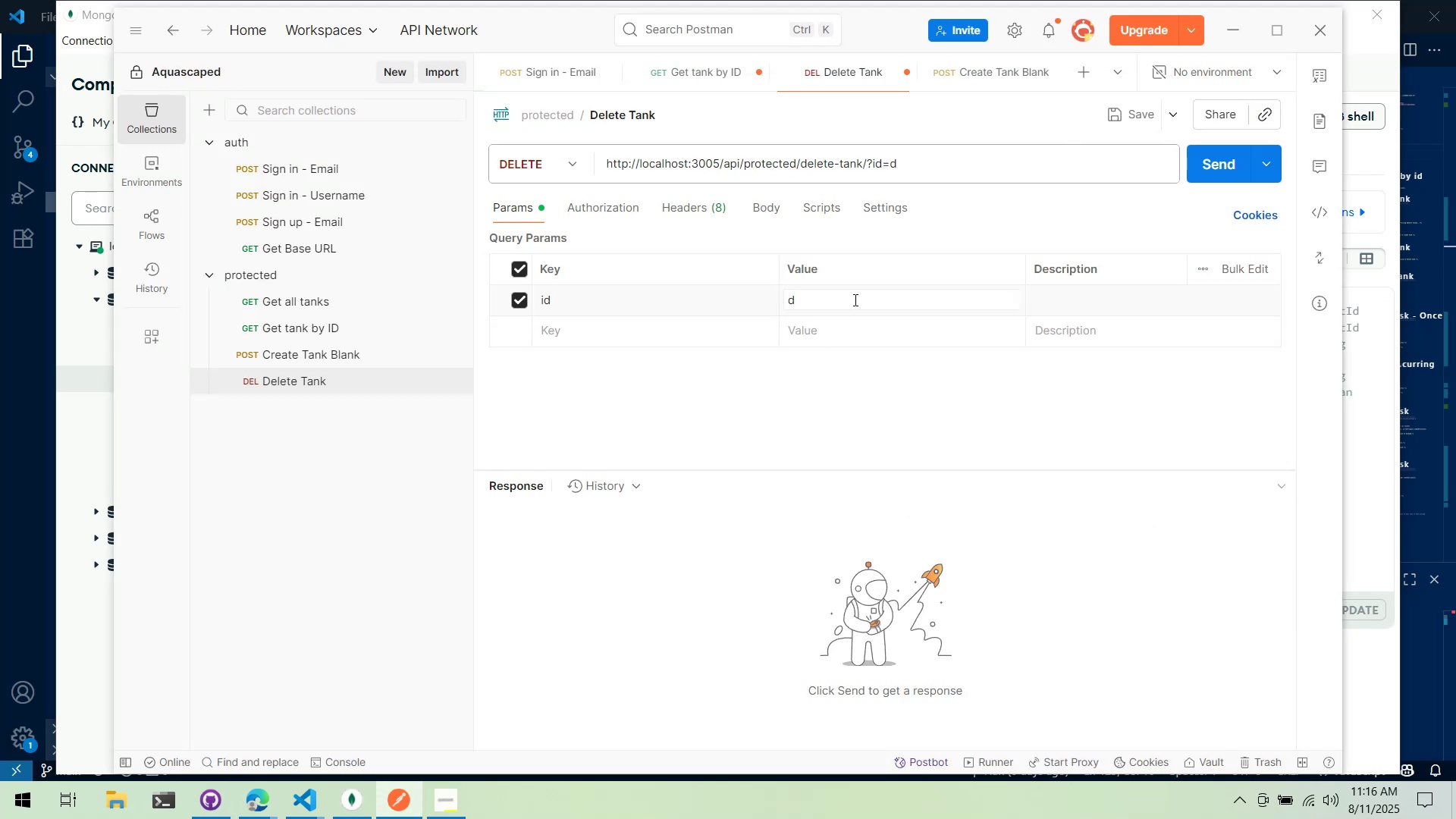 
key(Control+A)
 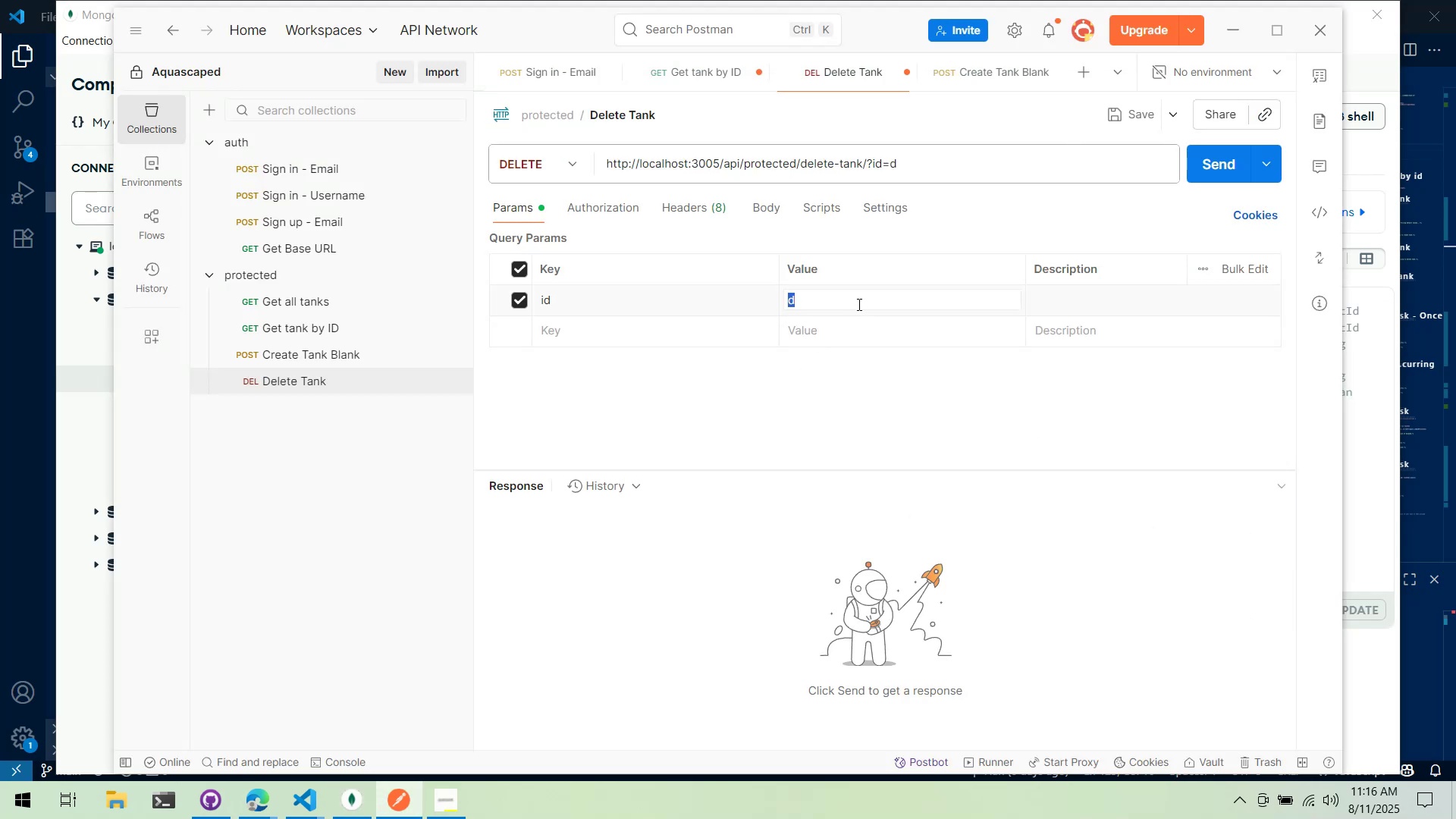 
key(Control+V)
 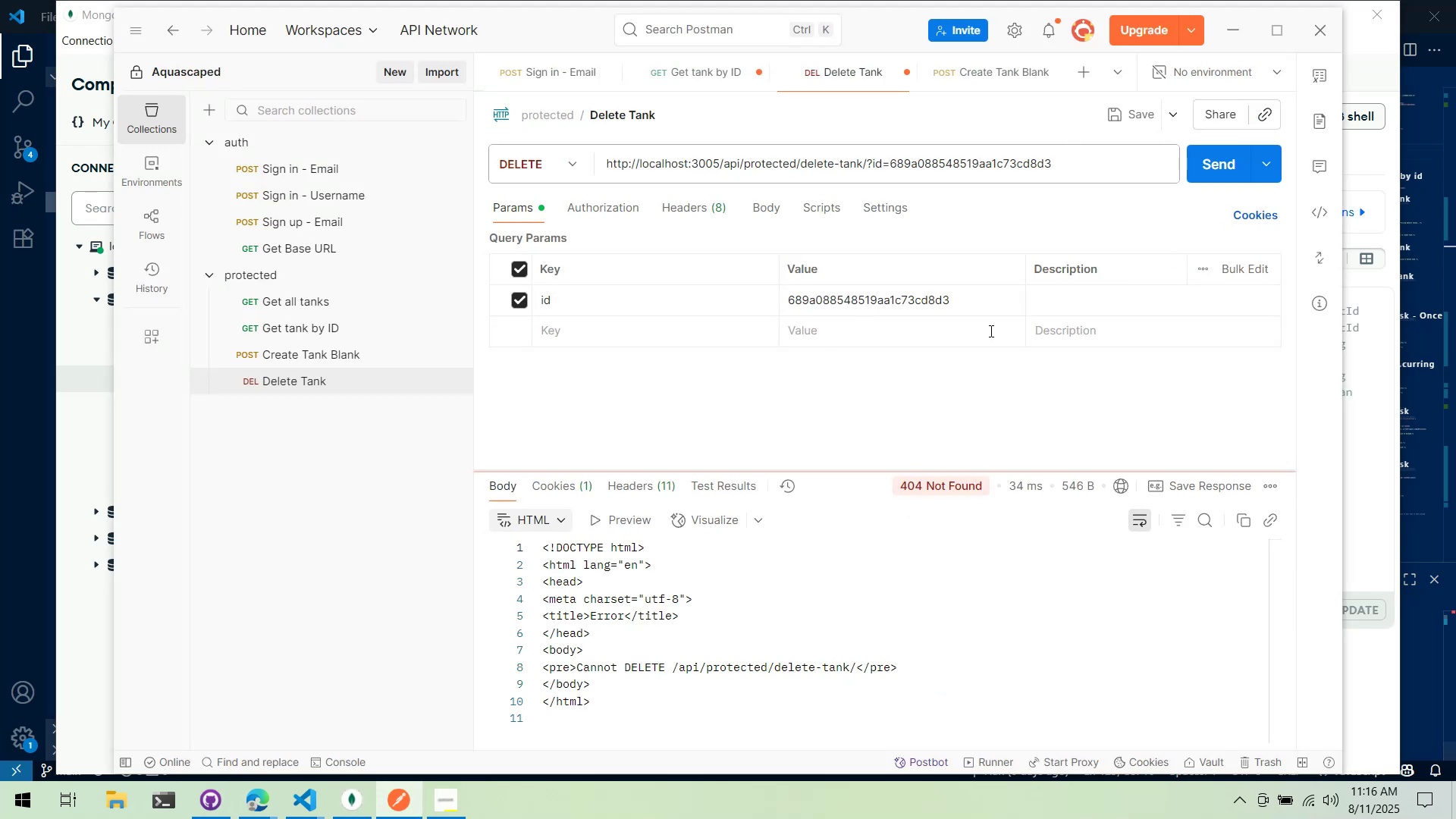 
wait(6.61)
 